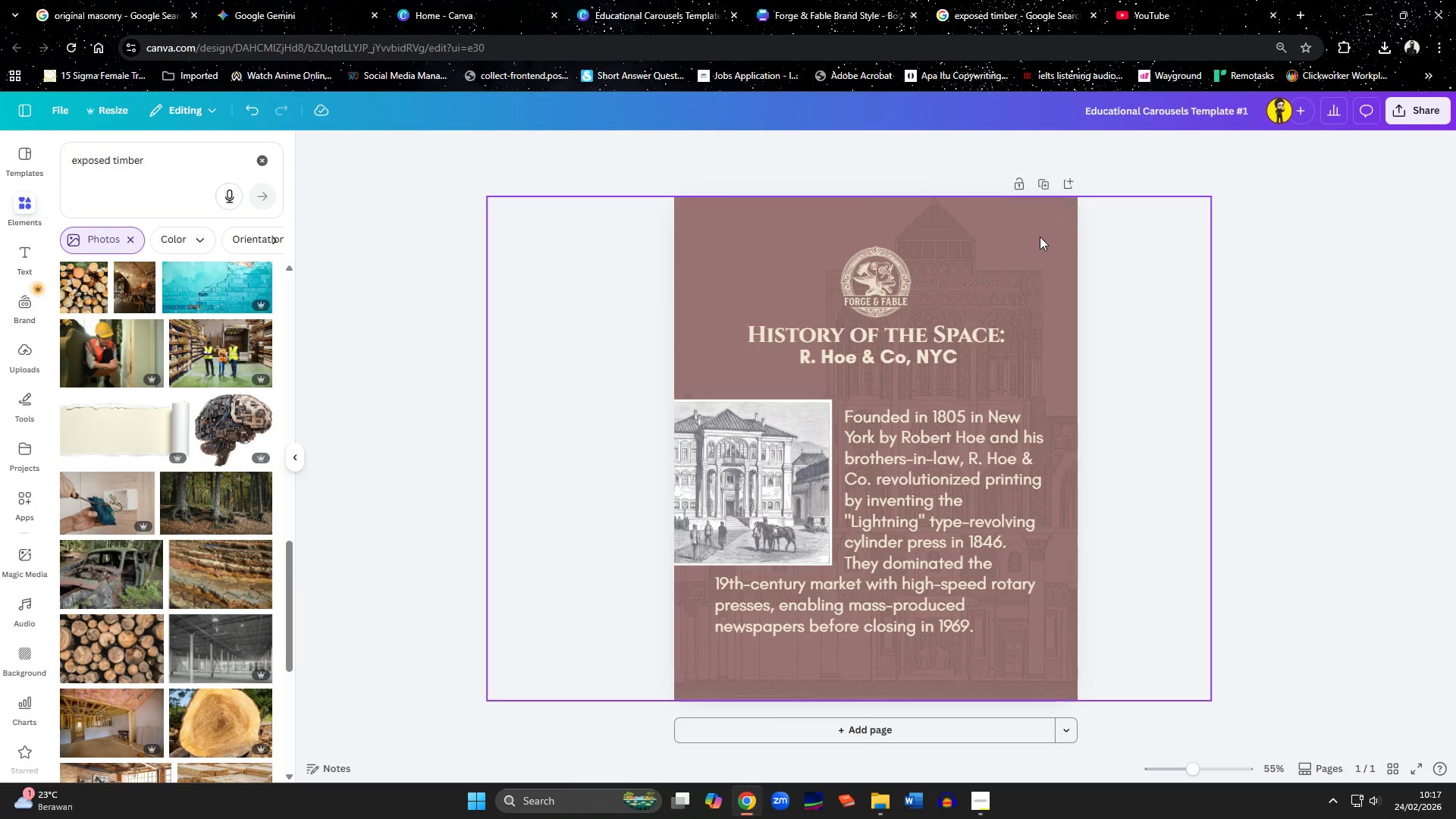 
left_click([1046, 181])
 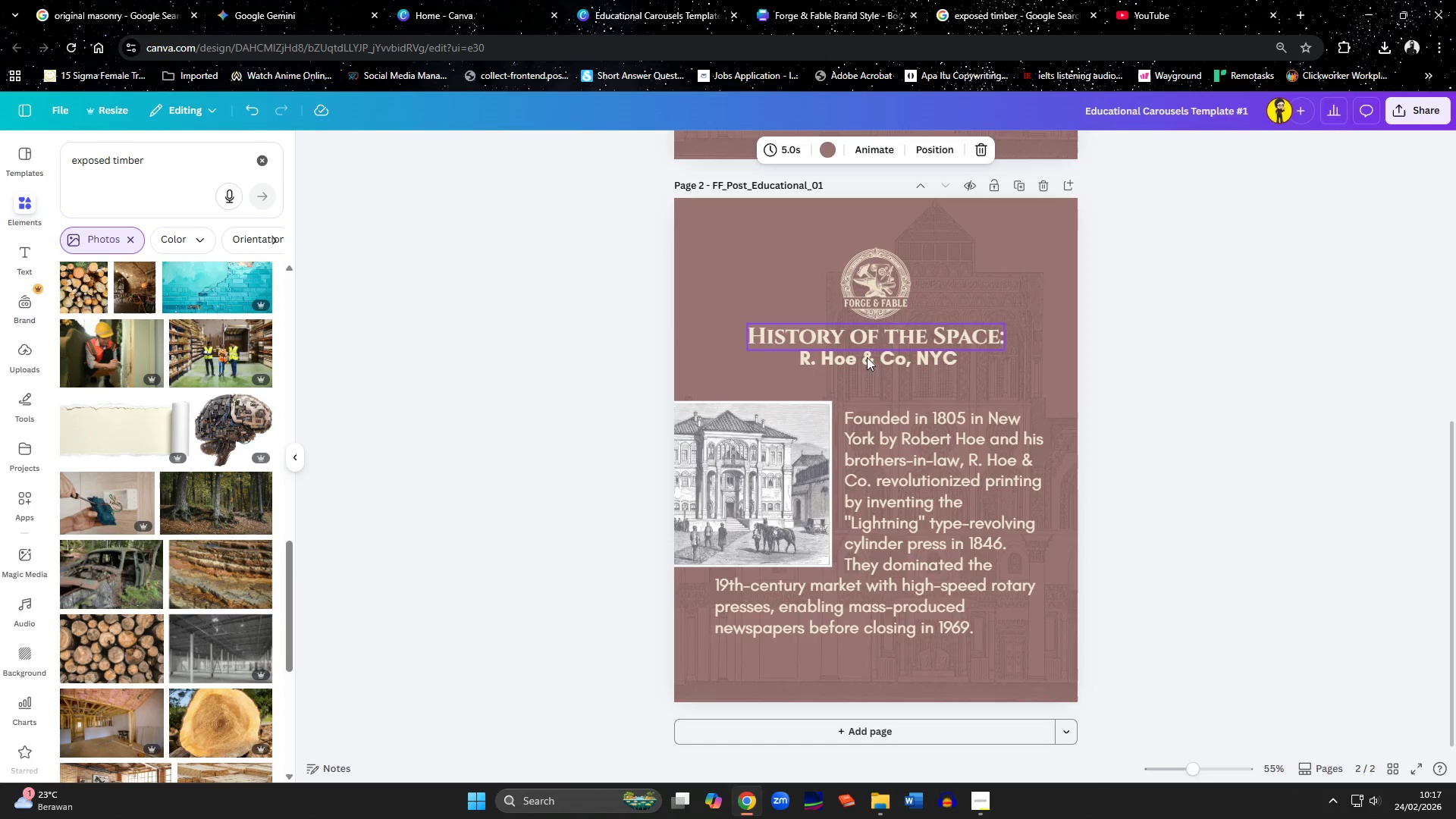 
left_click([817, 353])
 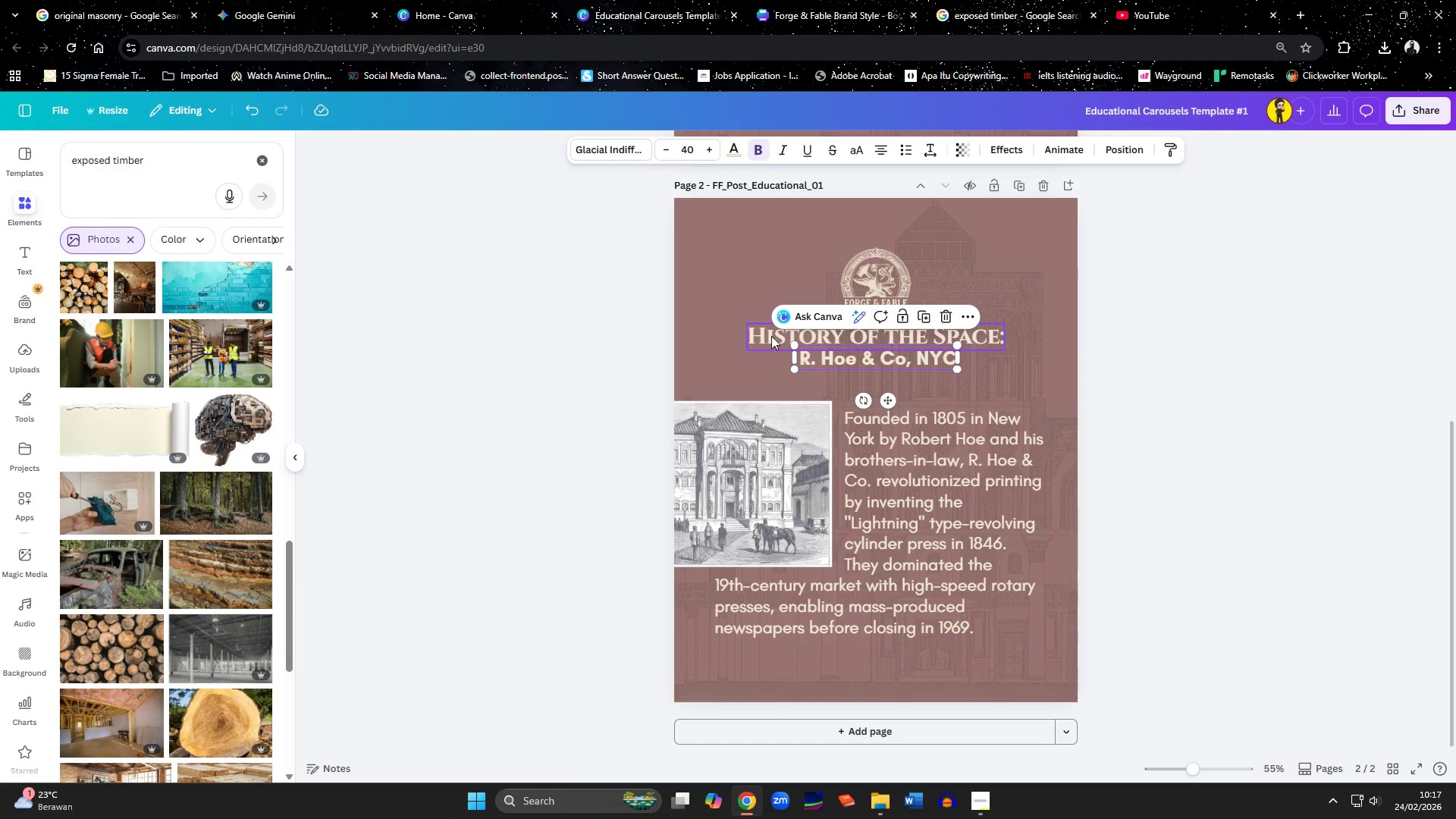 
hold_key(key=ShiftLeft, duration=0.48)
 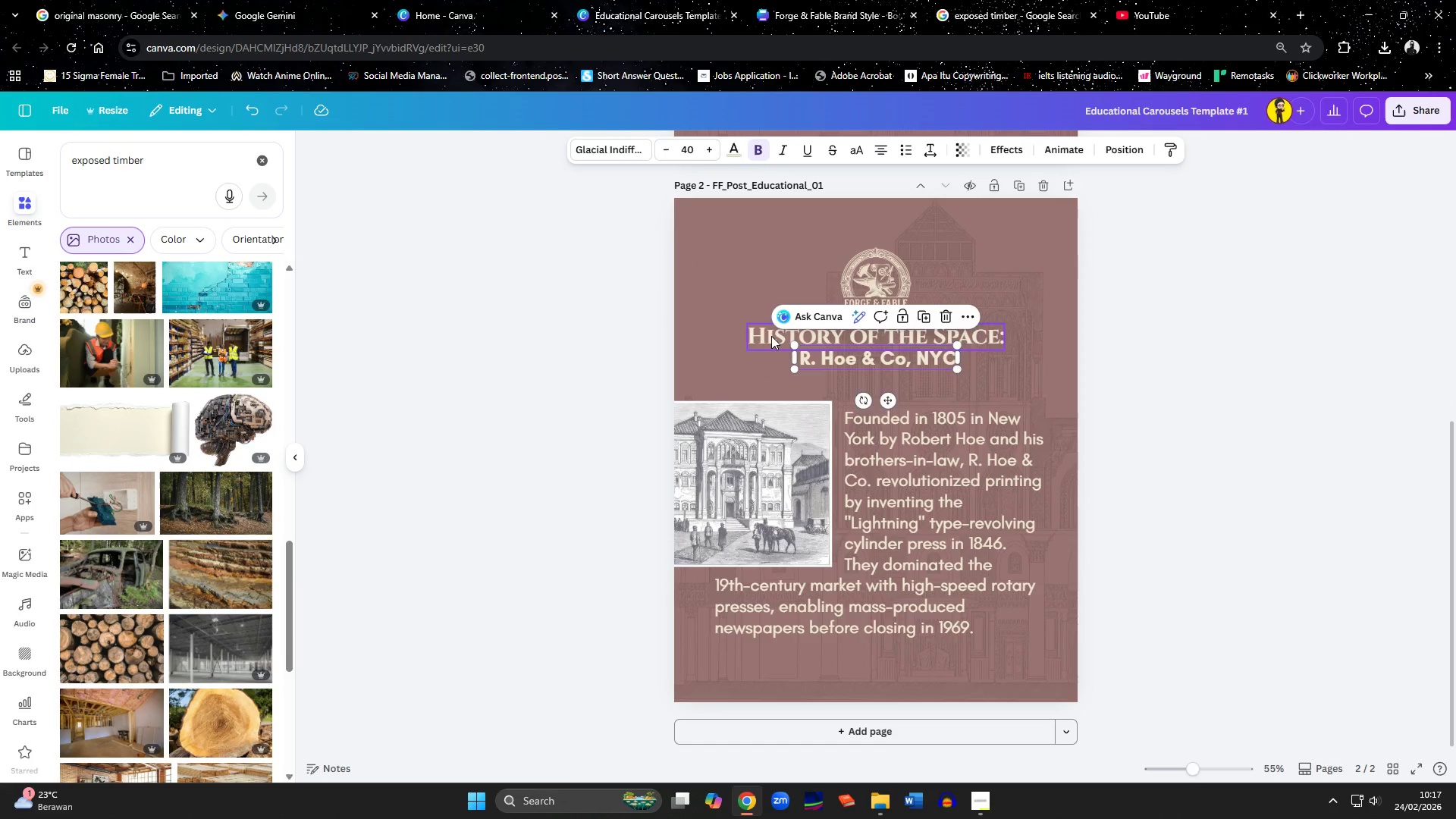 
left_click([771, 336])
 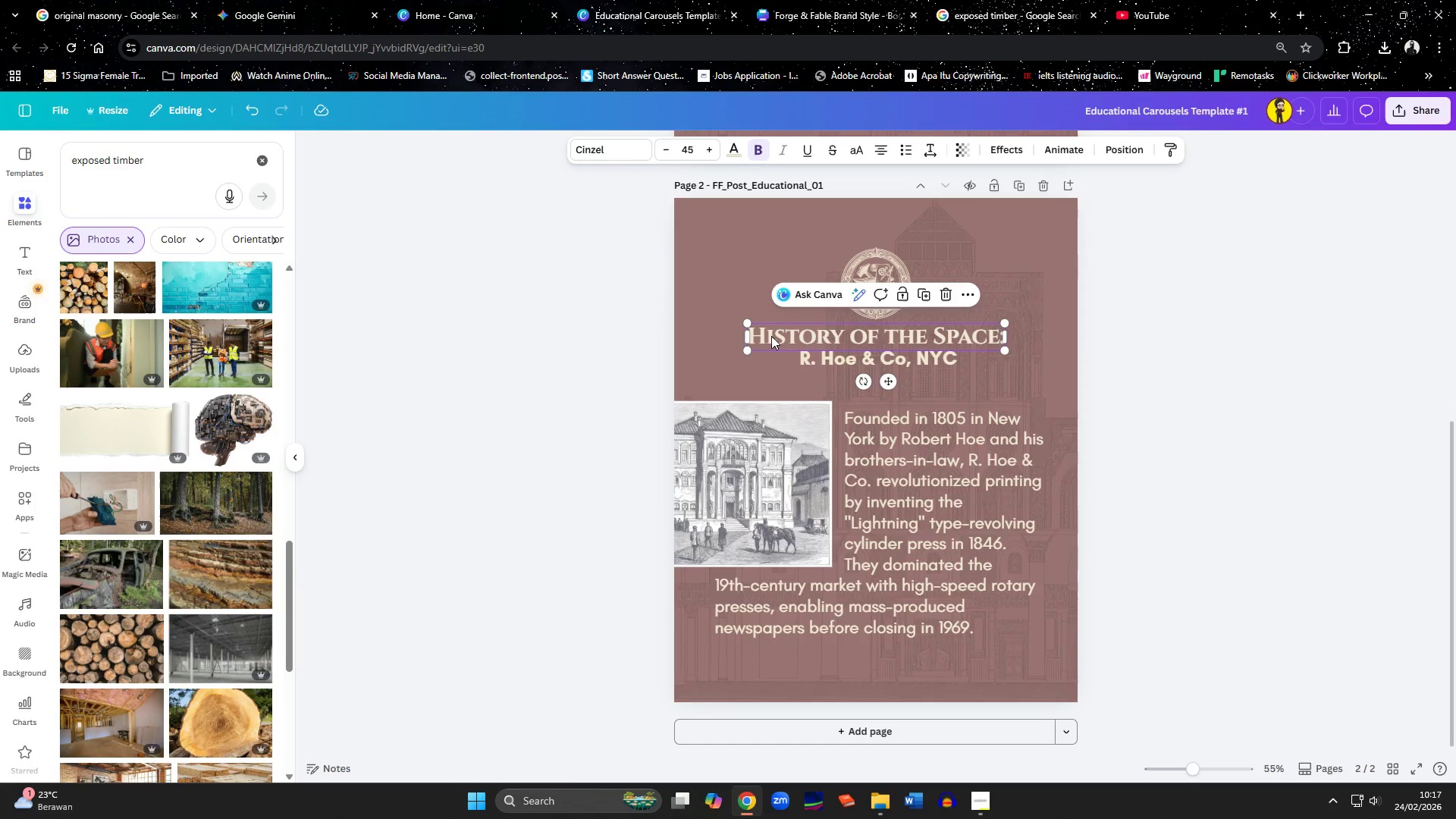 
hold_key(key=ShiftLeft, duration=0.75)
 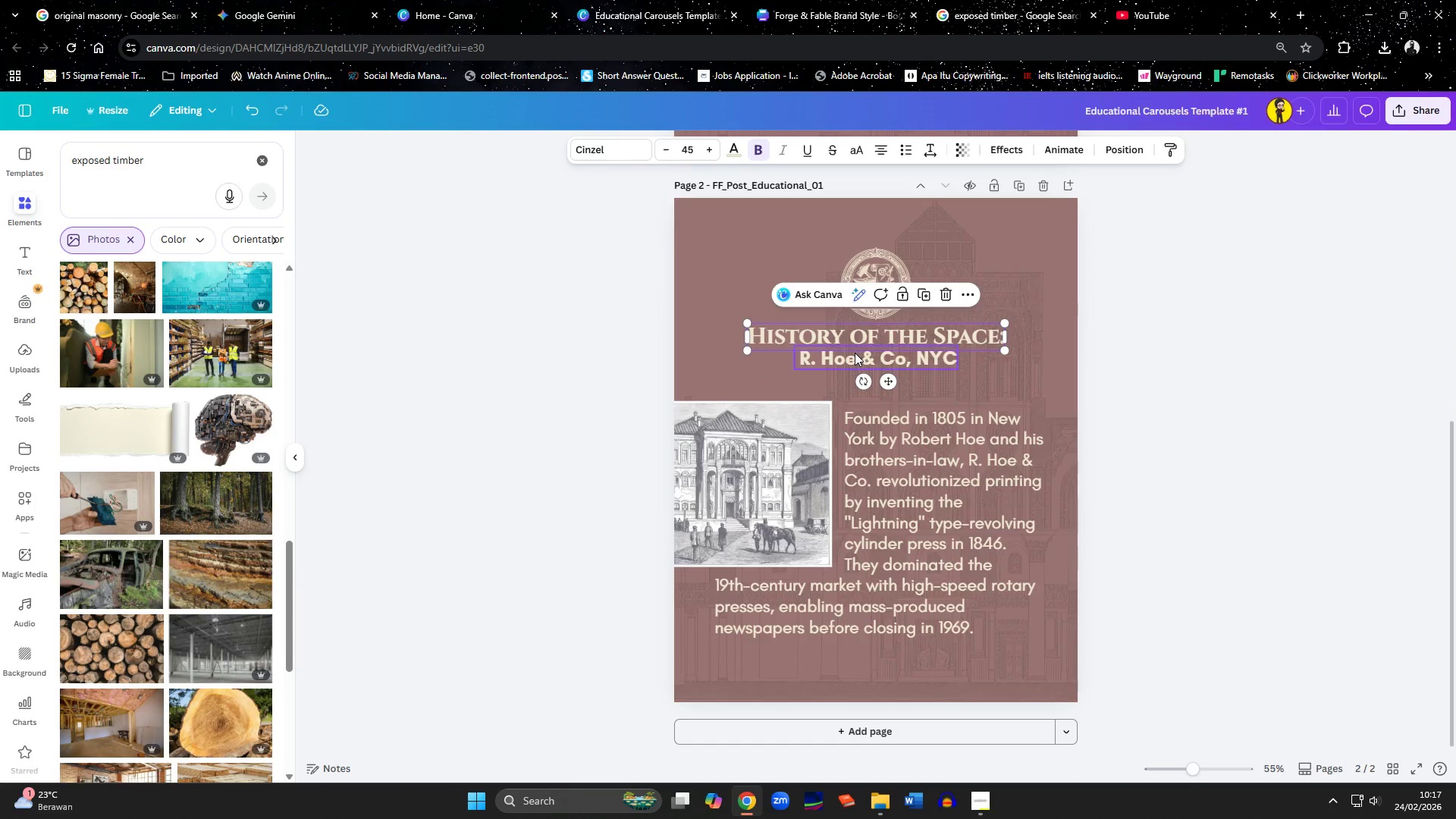 
key(Shift+ShiftLeft)
 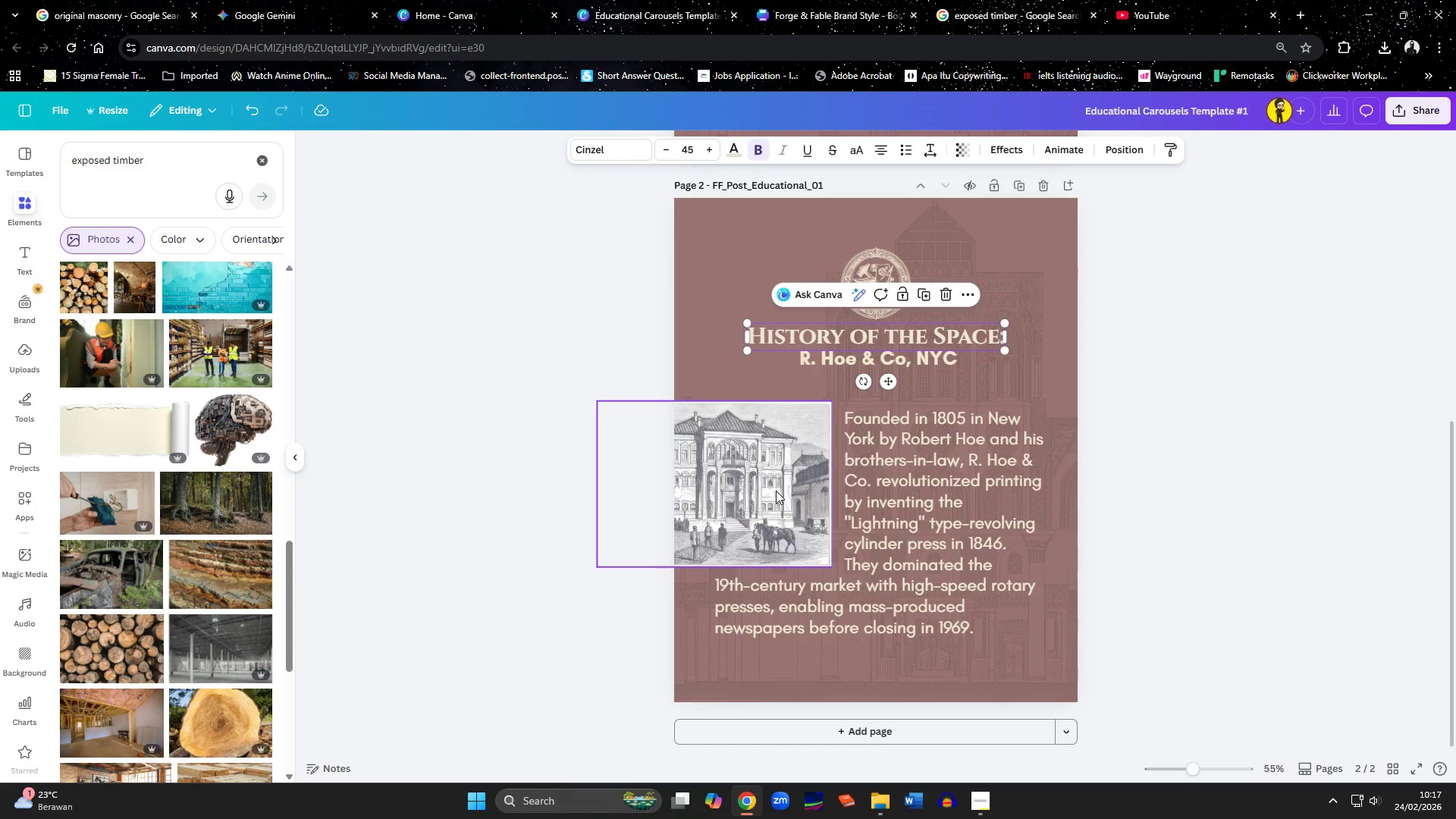 
hold_key(key=ShiftLeft, duration=0.72)
left_click([776, 491])
 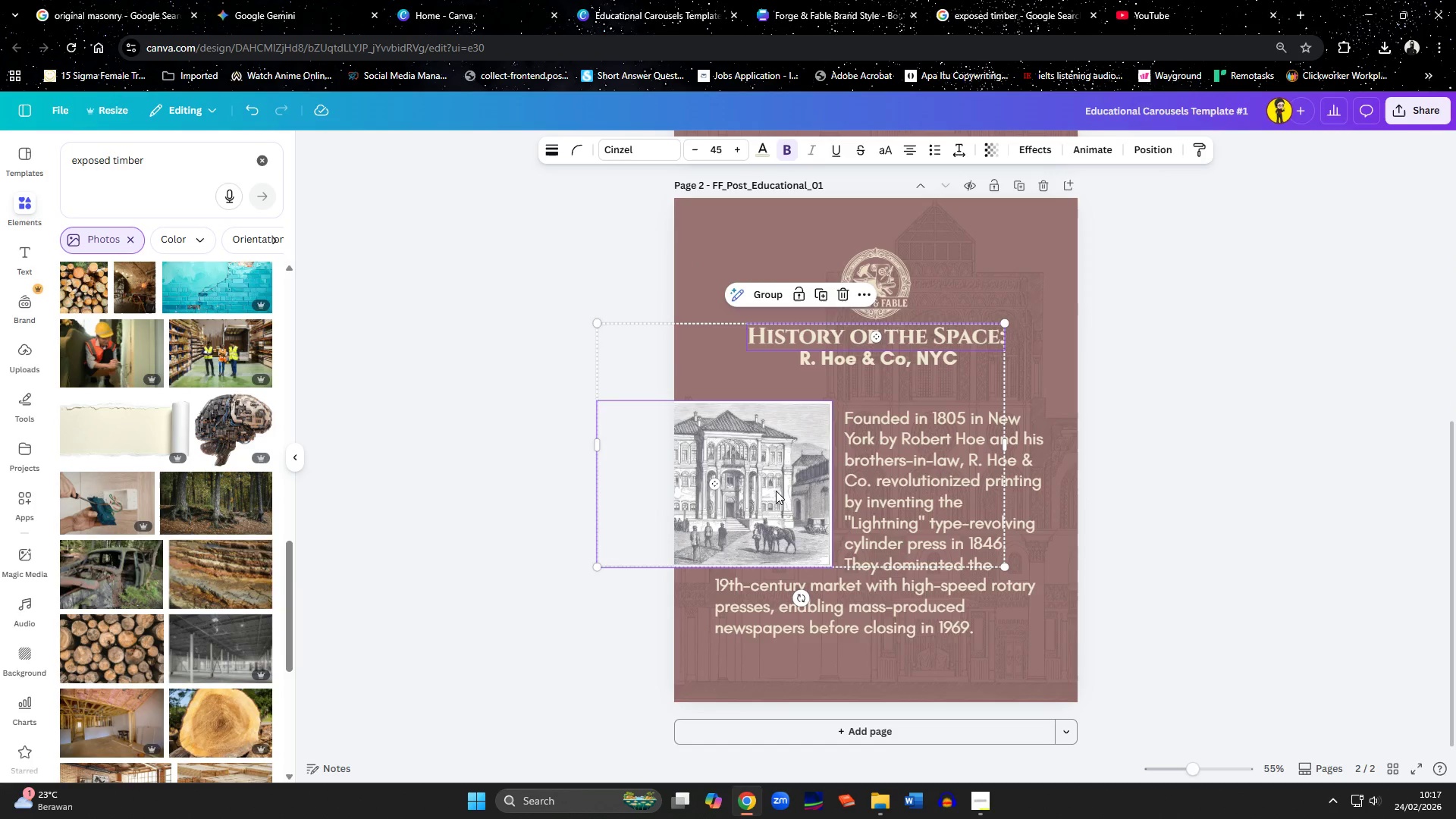 
key(Delete)
 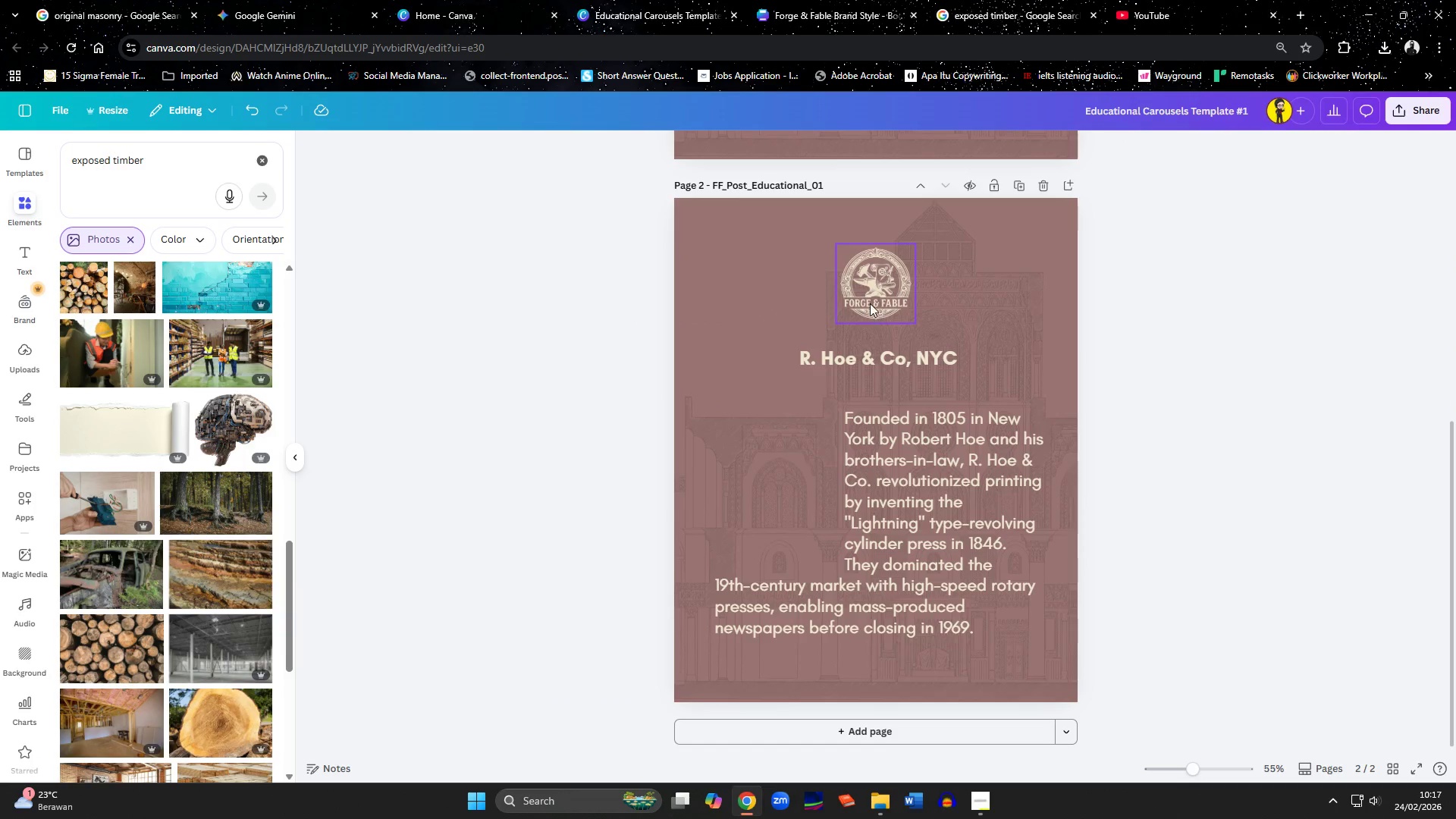 
left_click_drag(start_coordinate=[868, 300], to_coordinate=[748, 297])
 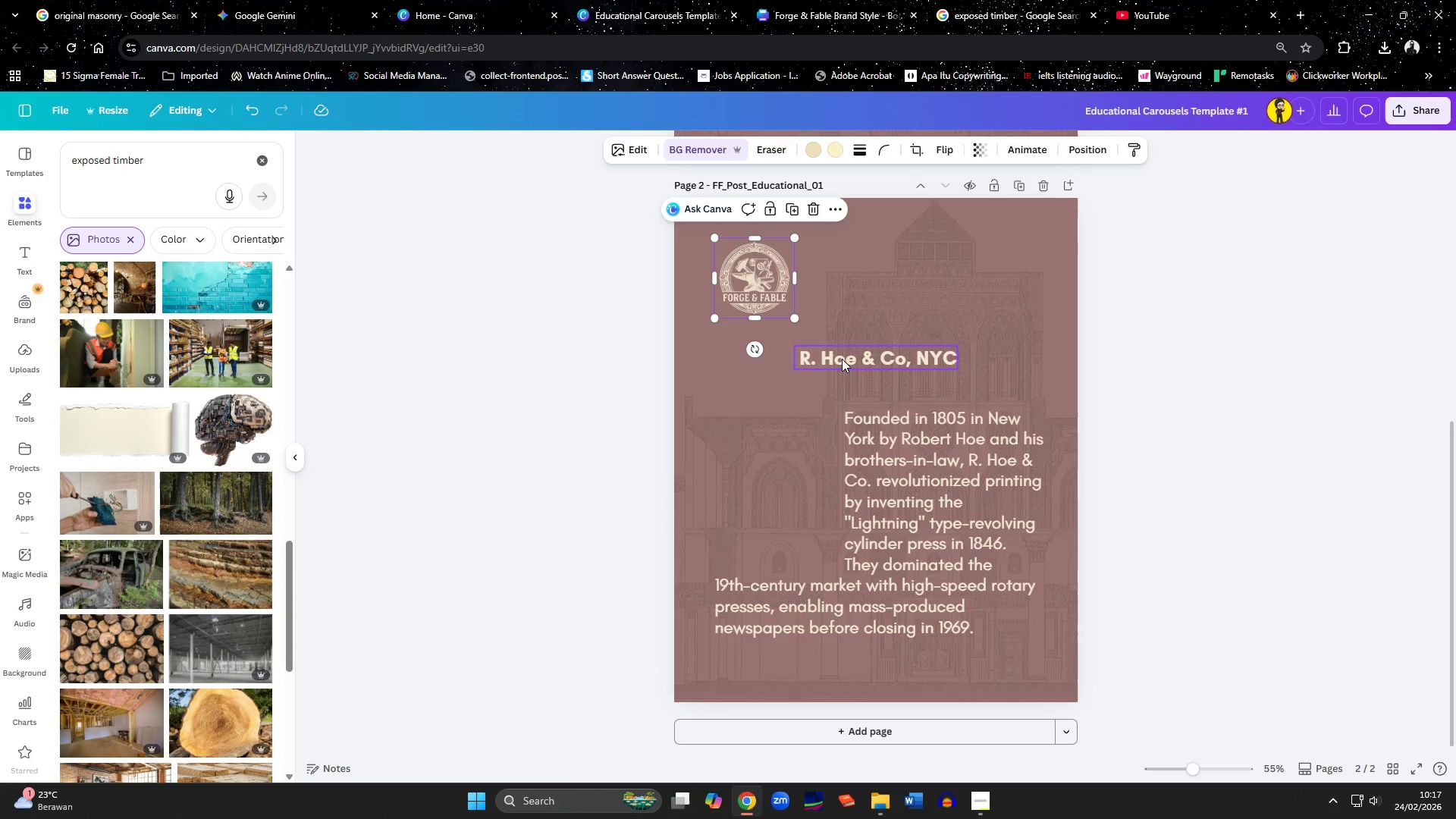 
wait(7.26)
 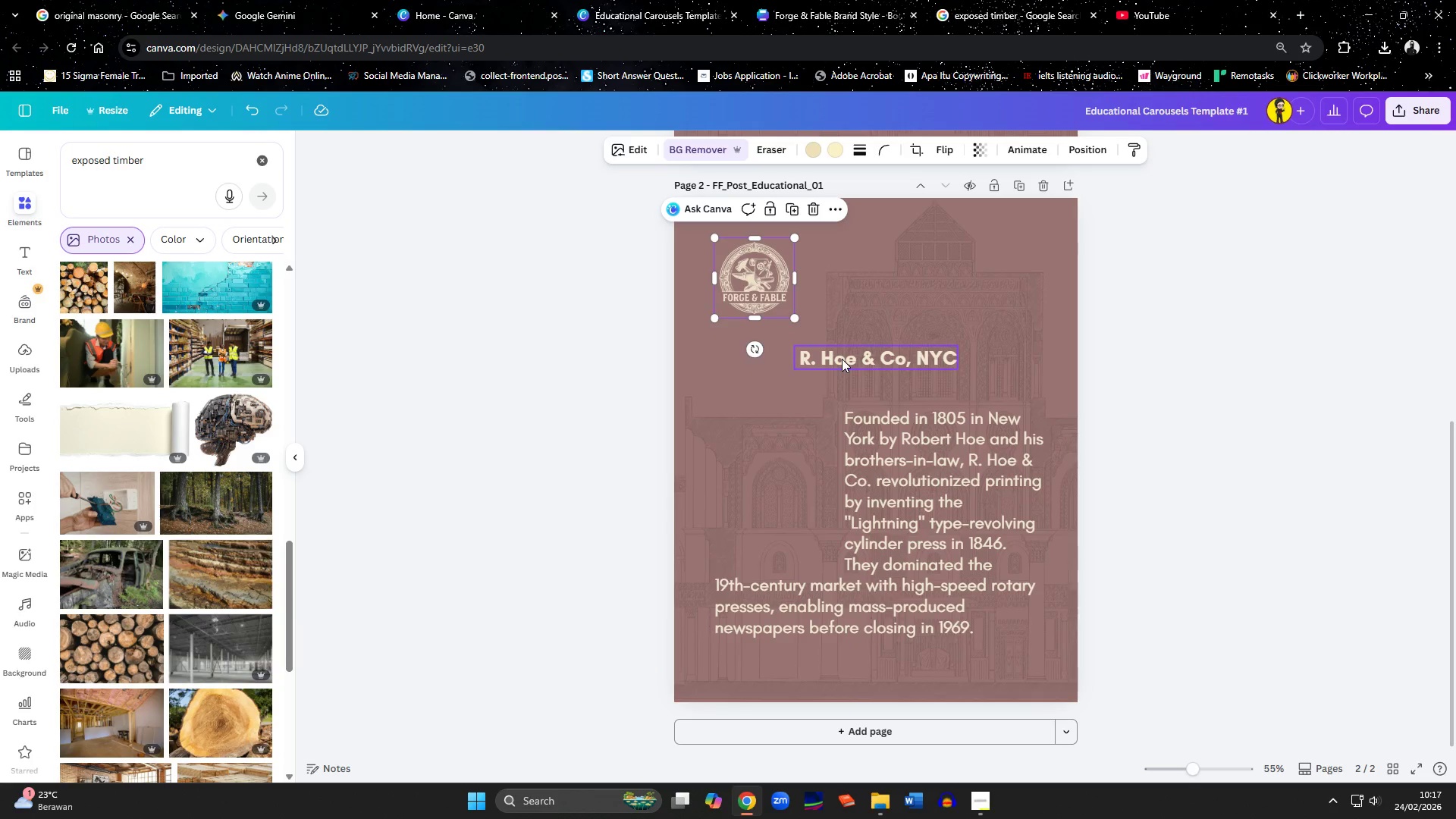 
key(Control+Z)
 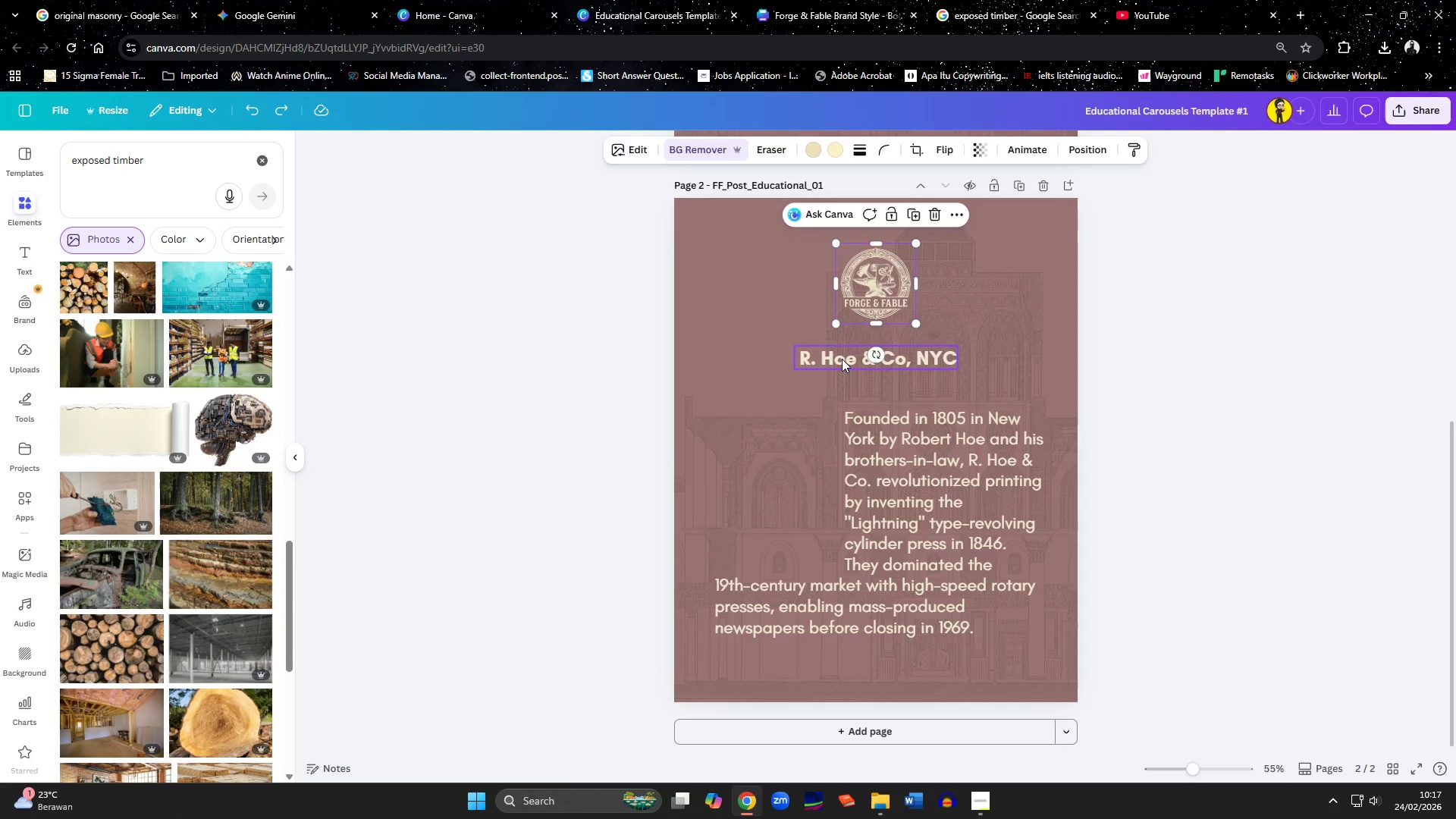 
left_click_drag(start_coordinate=[842, 359], to_coordinate=[761, 353])
 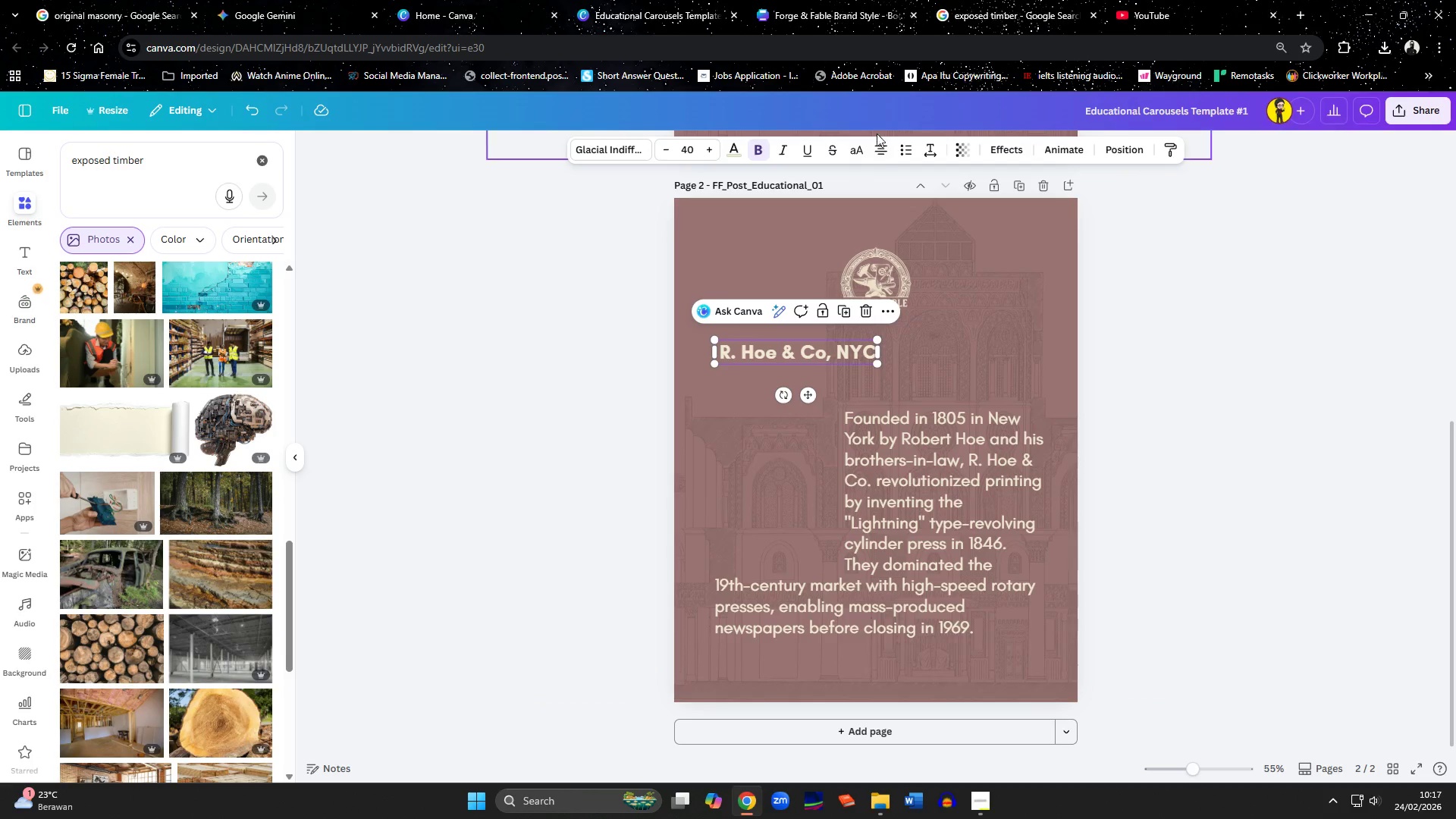 
left_click([877, 154])
 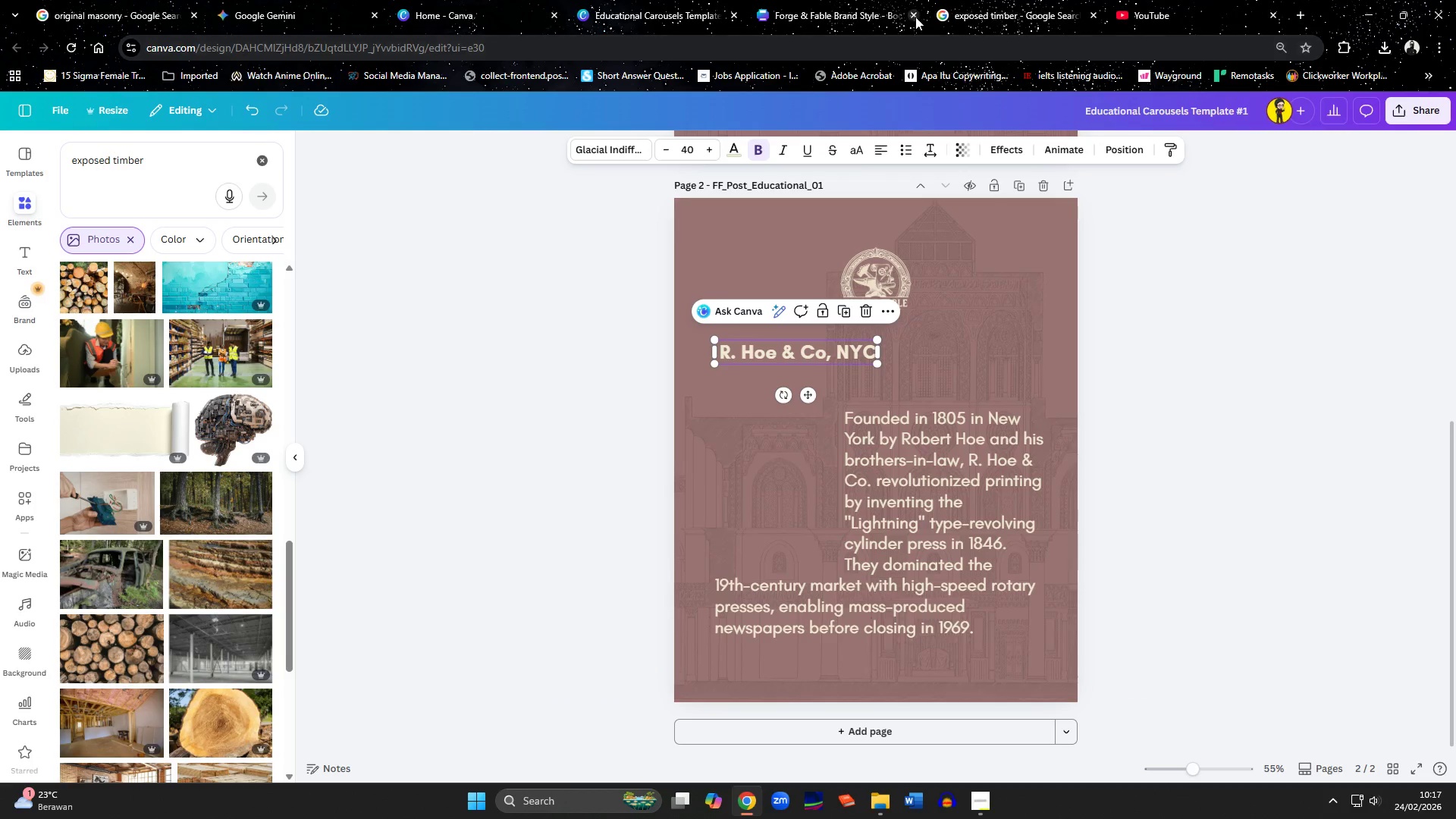 
left_click([964, 8])
 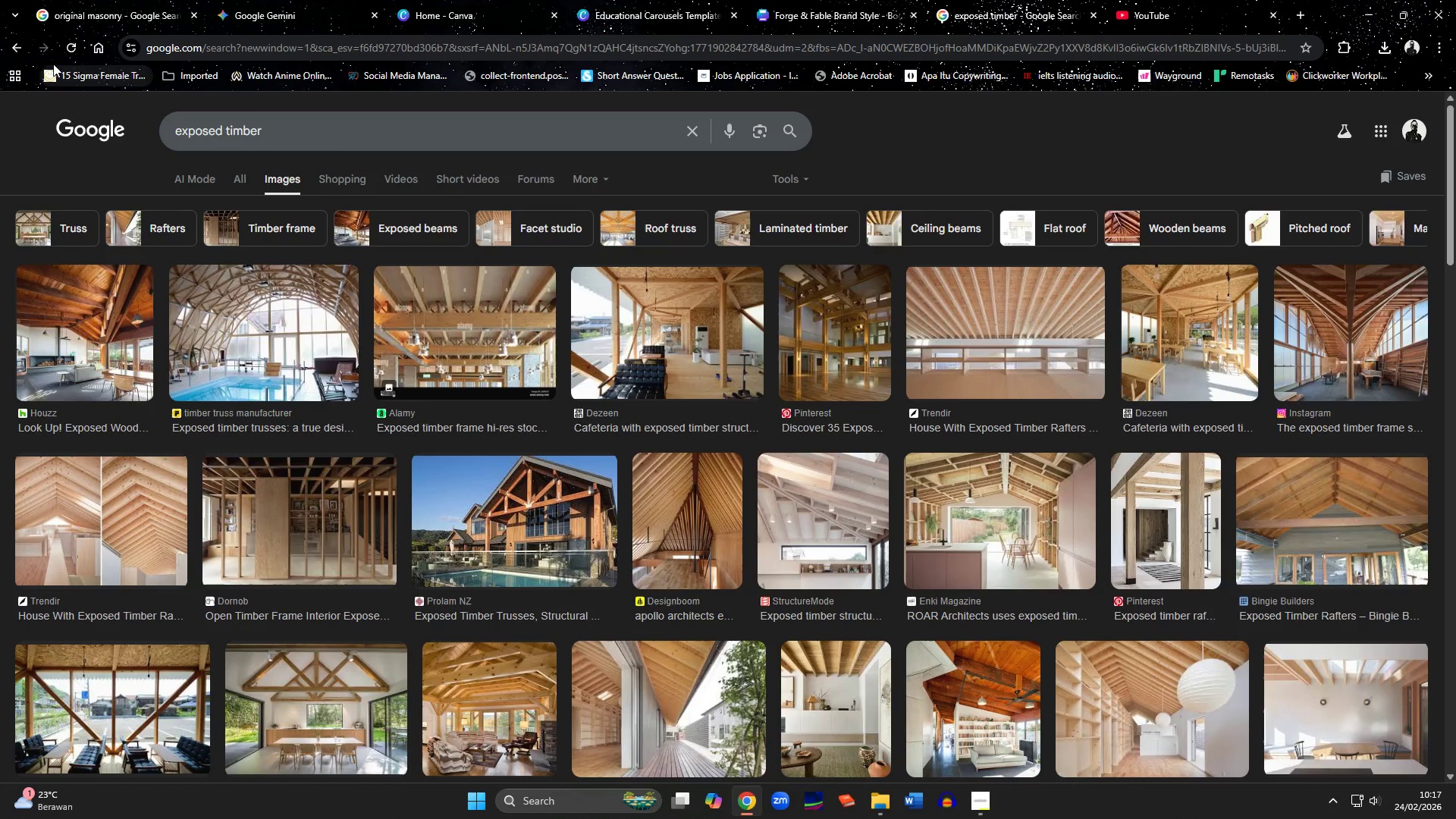 
left_click([11, 44])
 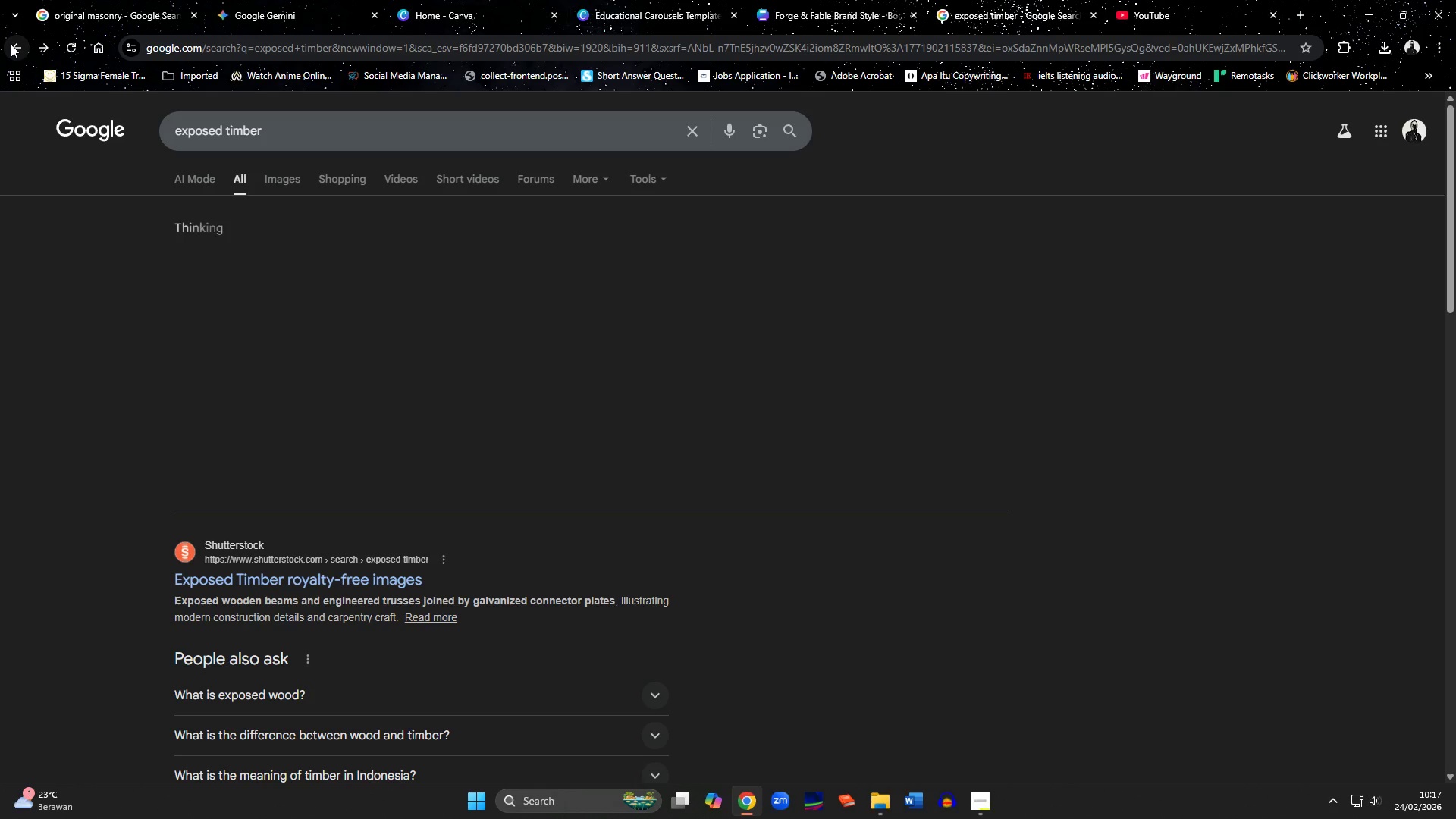 
left_click([11, 44])
 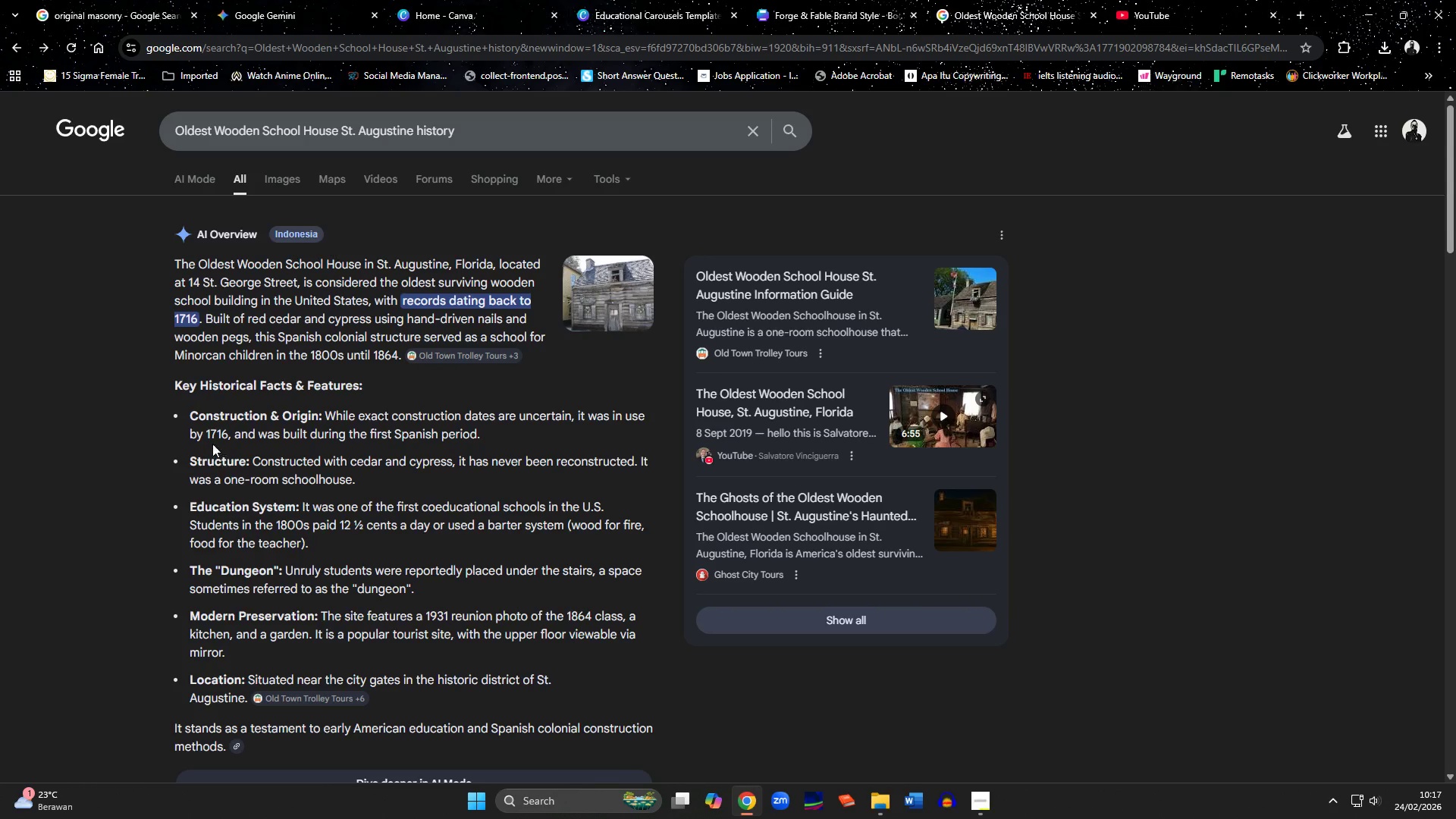 
left_click_drag(start_coordinate=[190, 420], to_coordinate=[318, 425])
 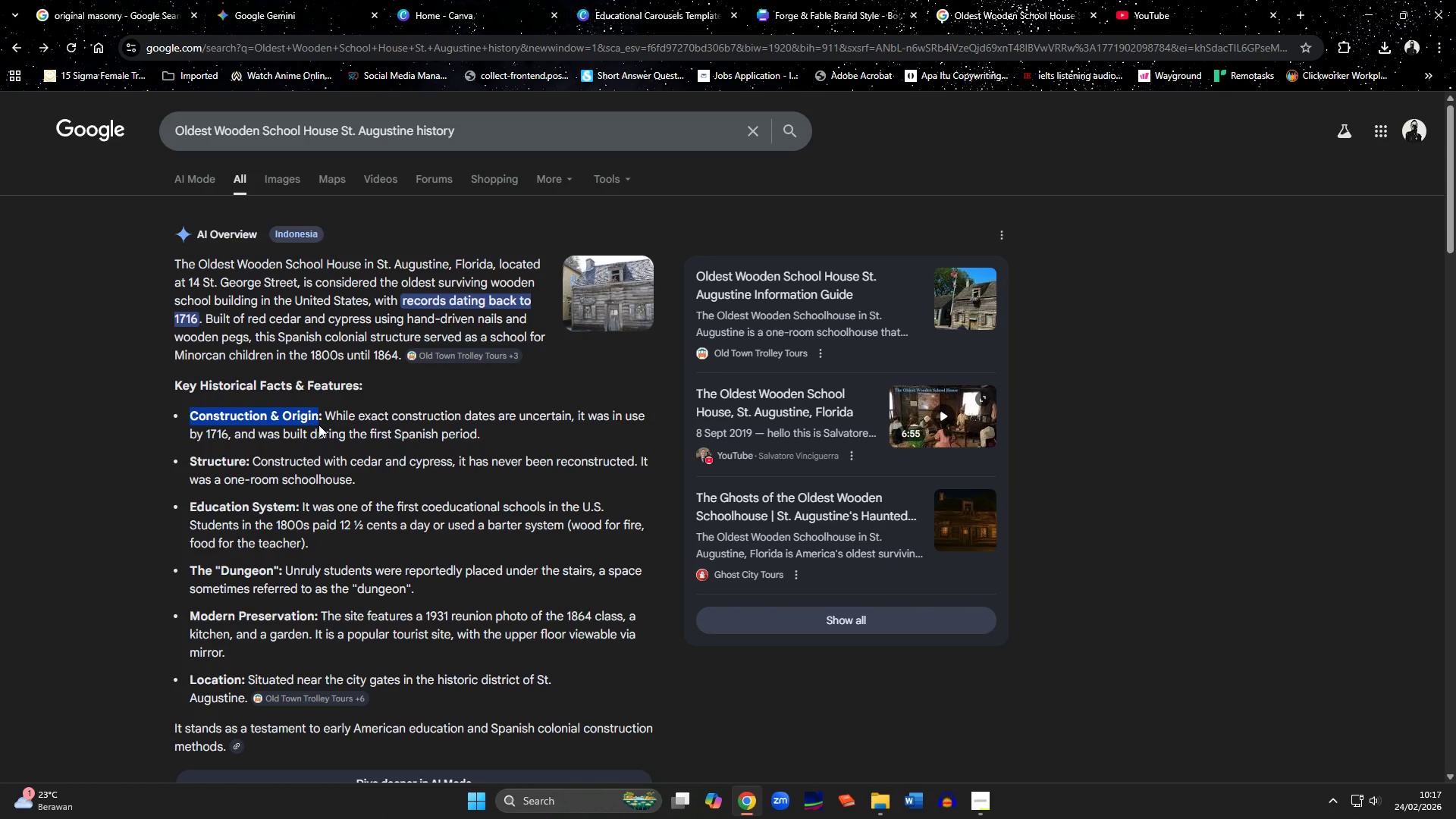 
key(Control+C)
 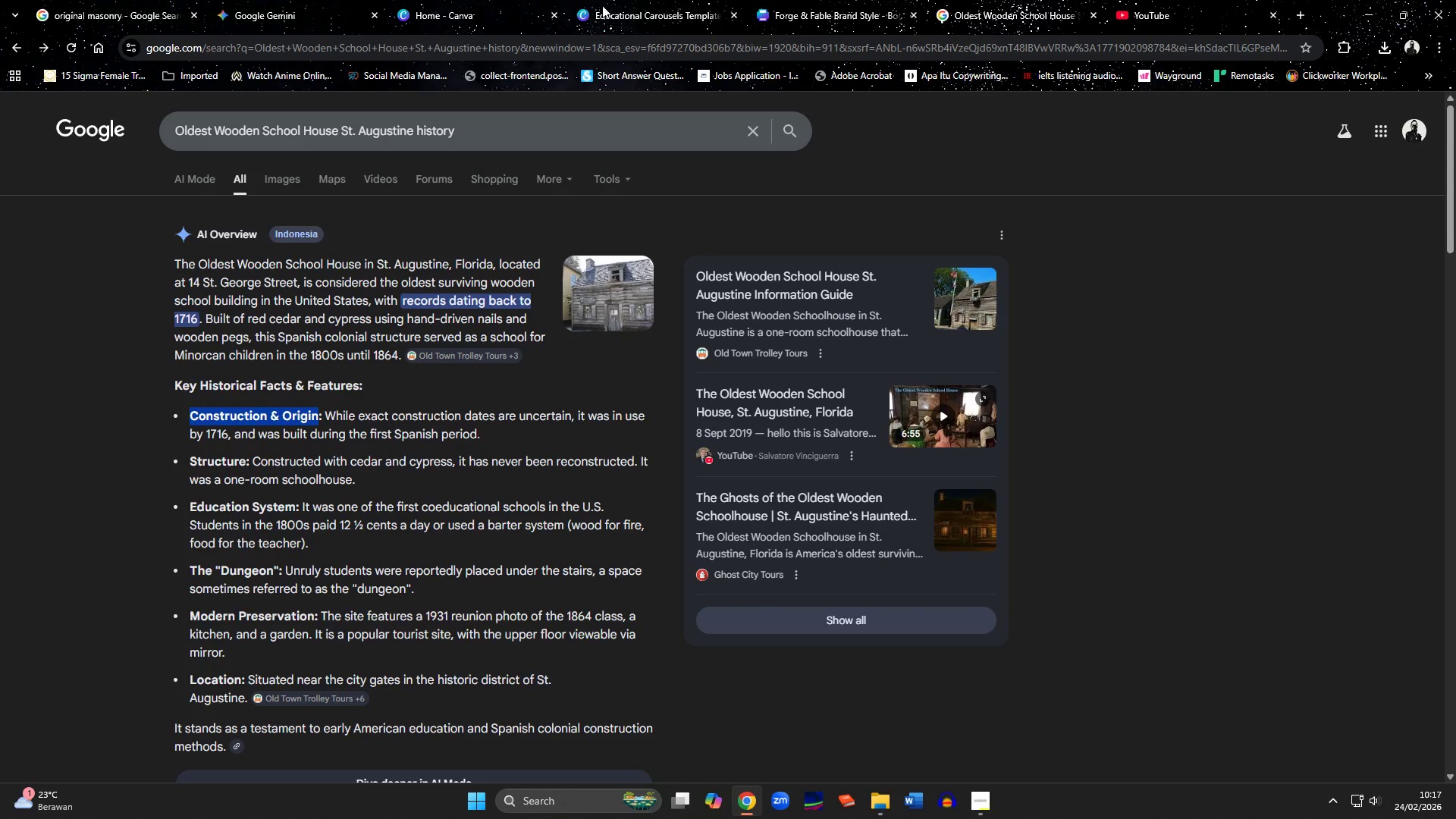 
left_click([655, 5])
 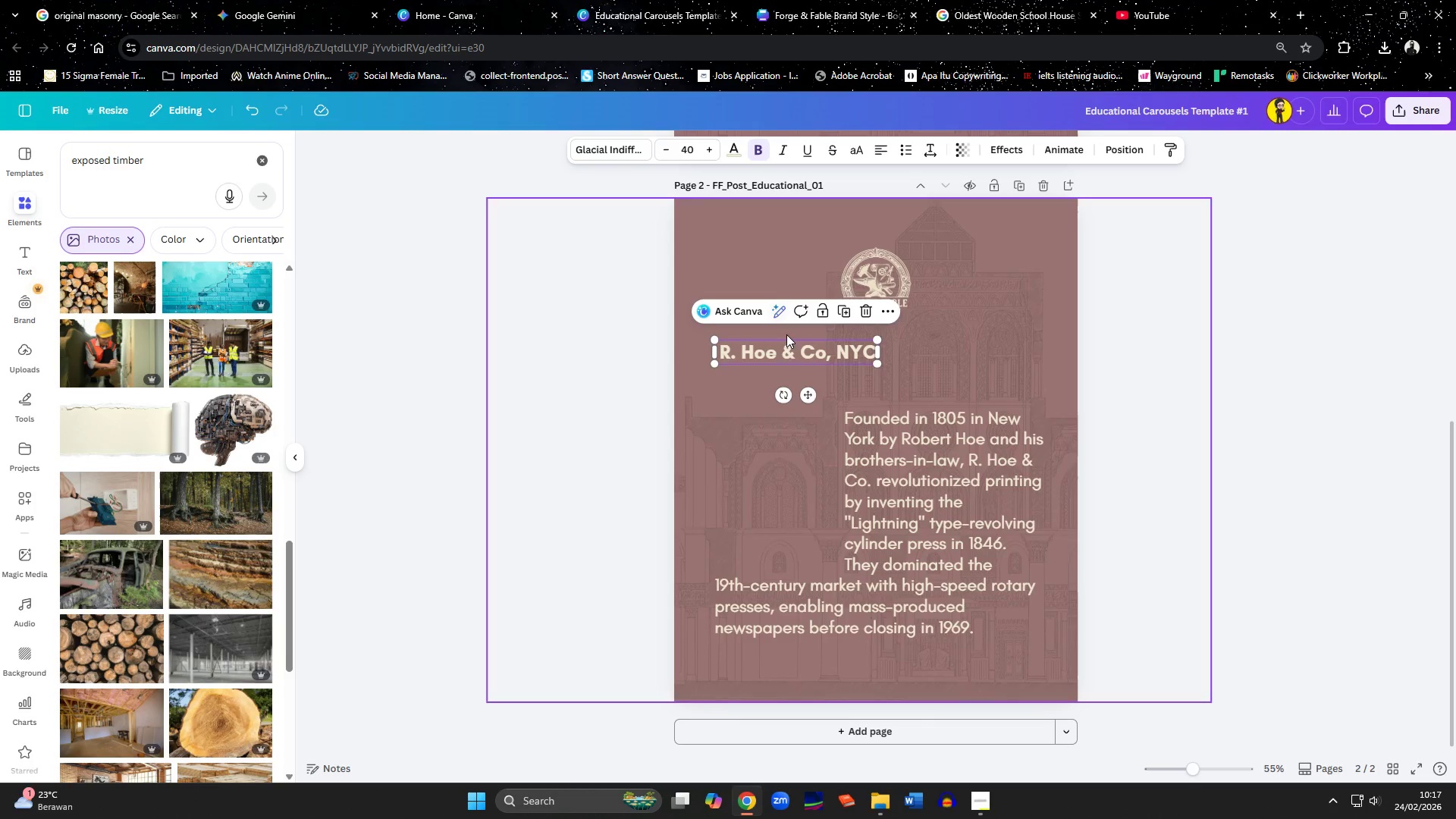 
left_click([786, 356])
 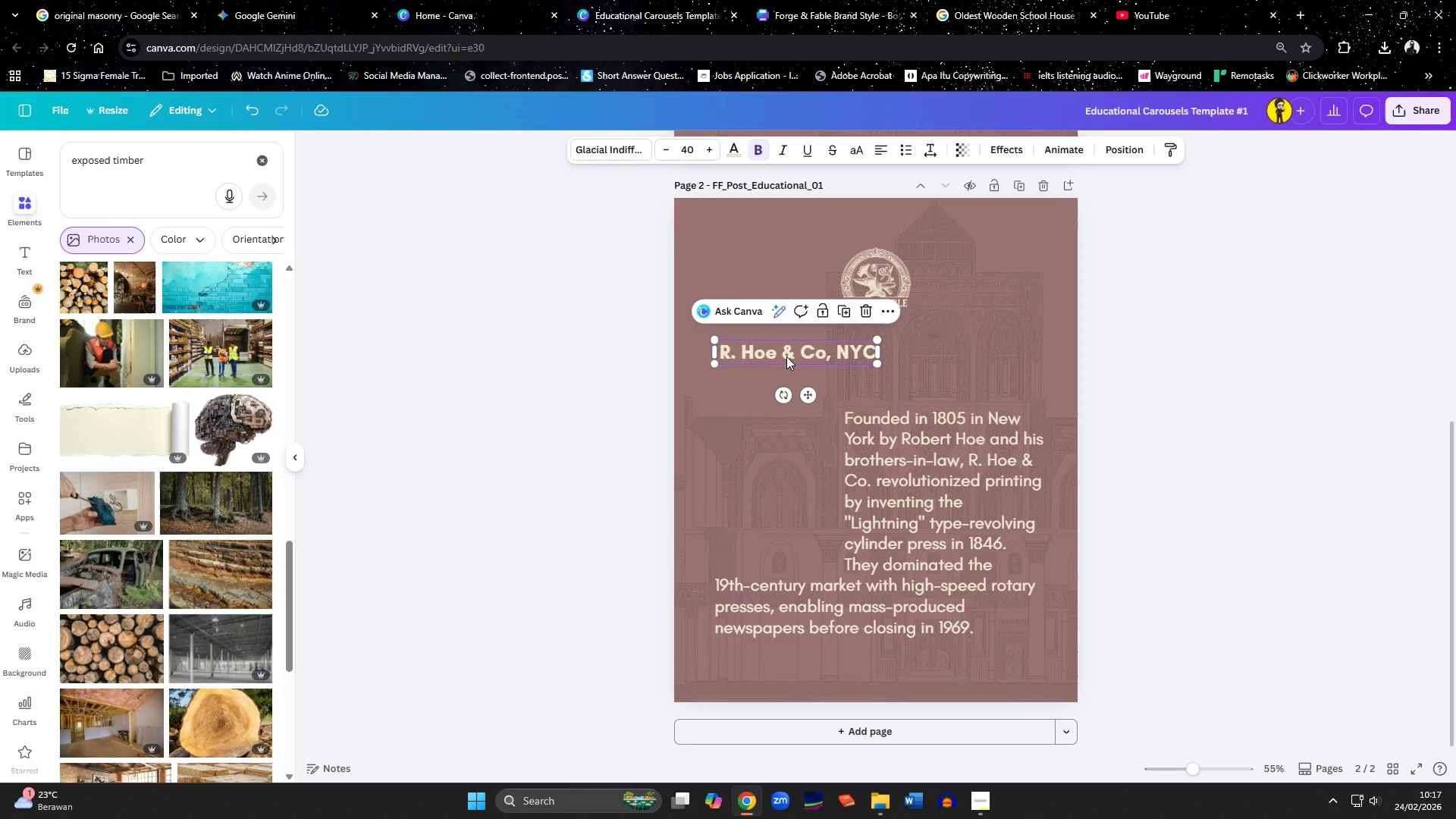 
key(Control+V)
 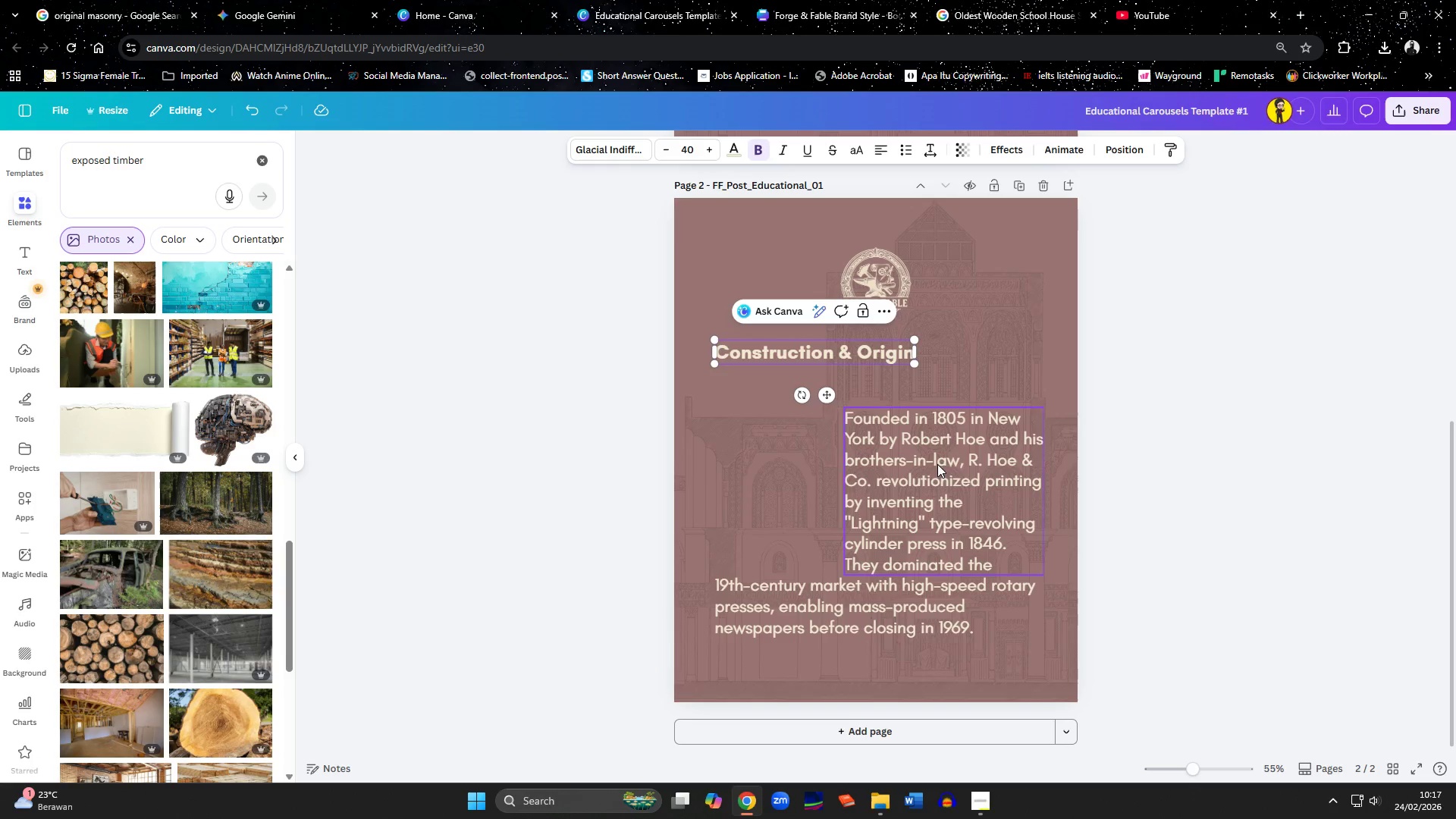 
left_click_drag(start_coordinate=[951, 475], to_coordinate=[822, 441])
 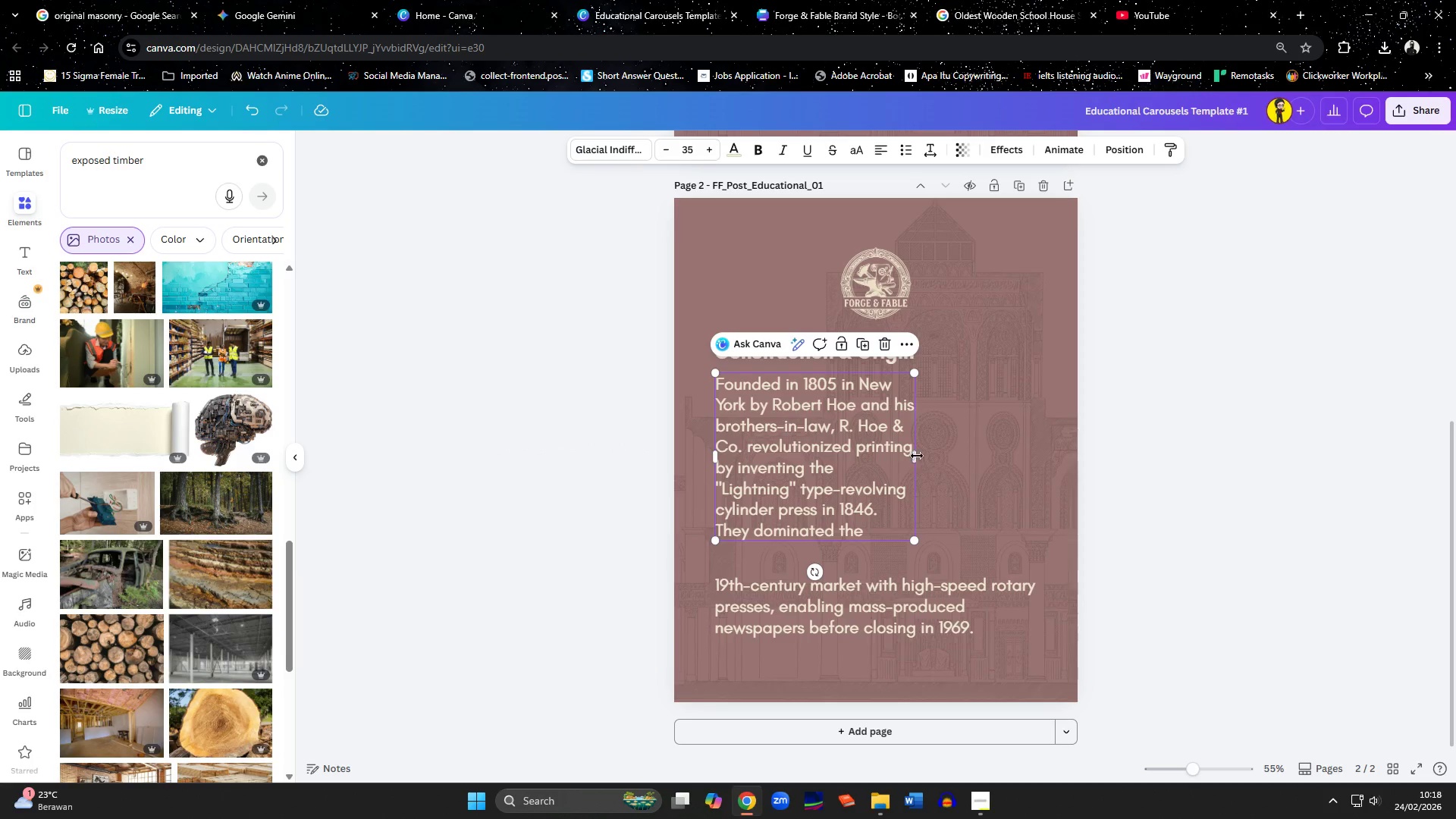 
left_click_drag(start_coordinate=[917, 456], to_coordinate=[1037, 459])
 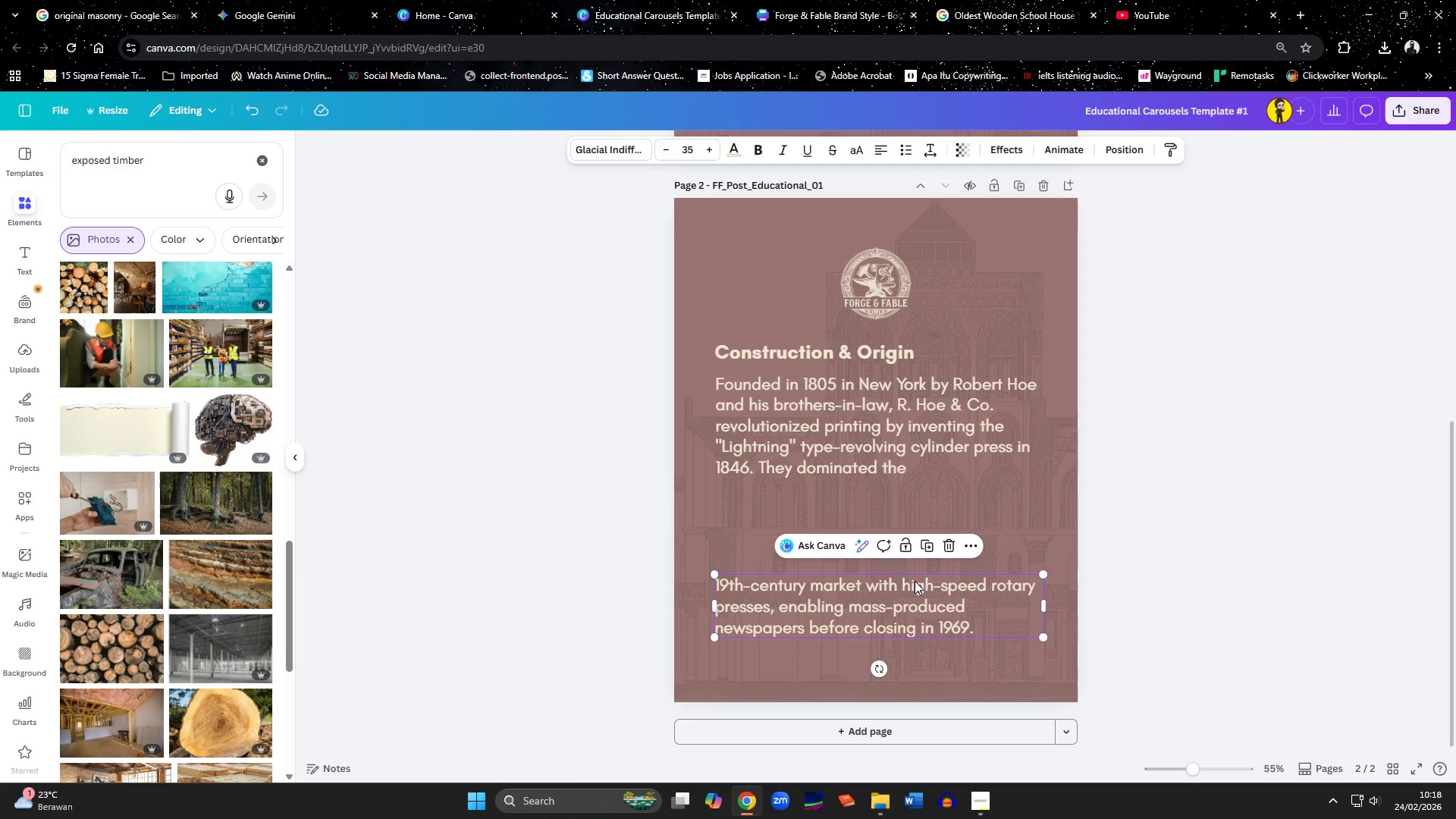 
left_click([915, 581])
 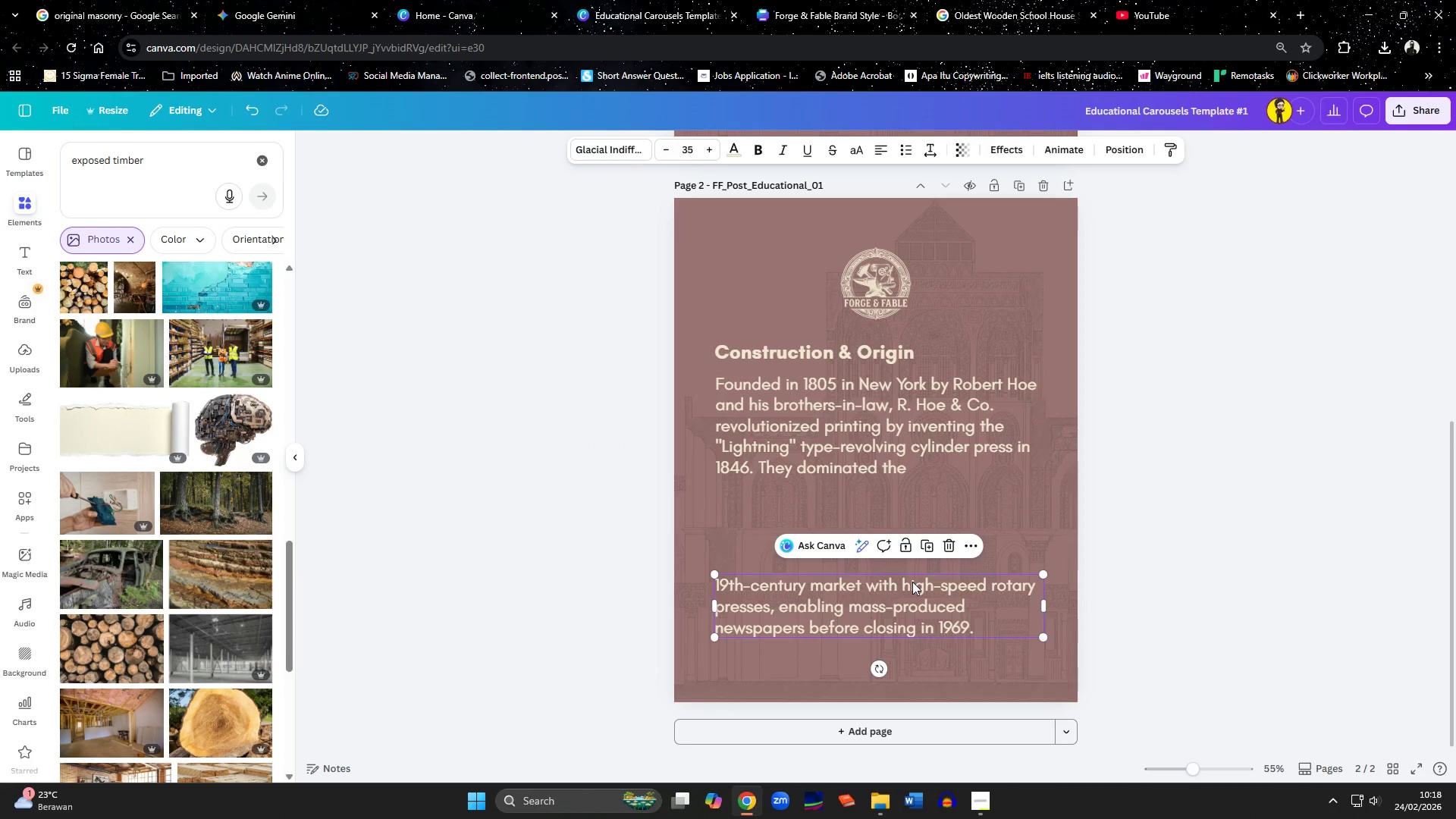 
key(Delete)
 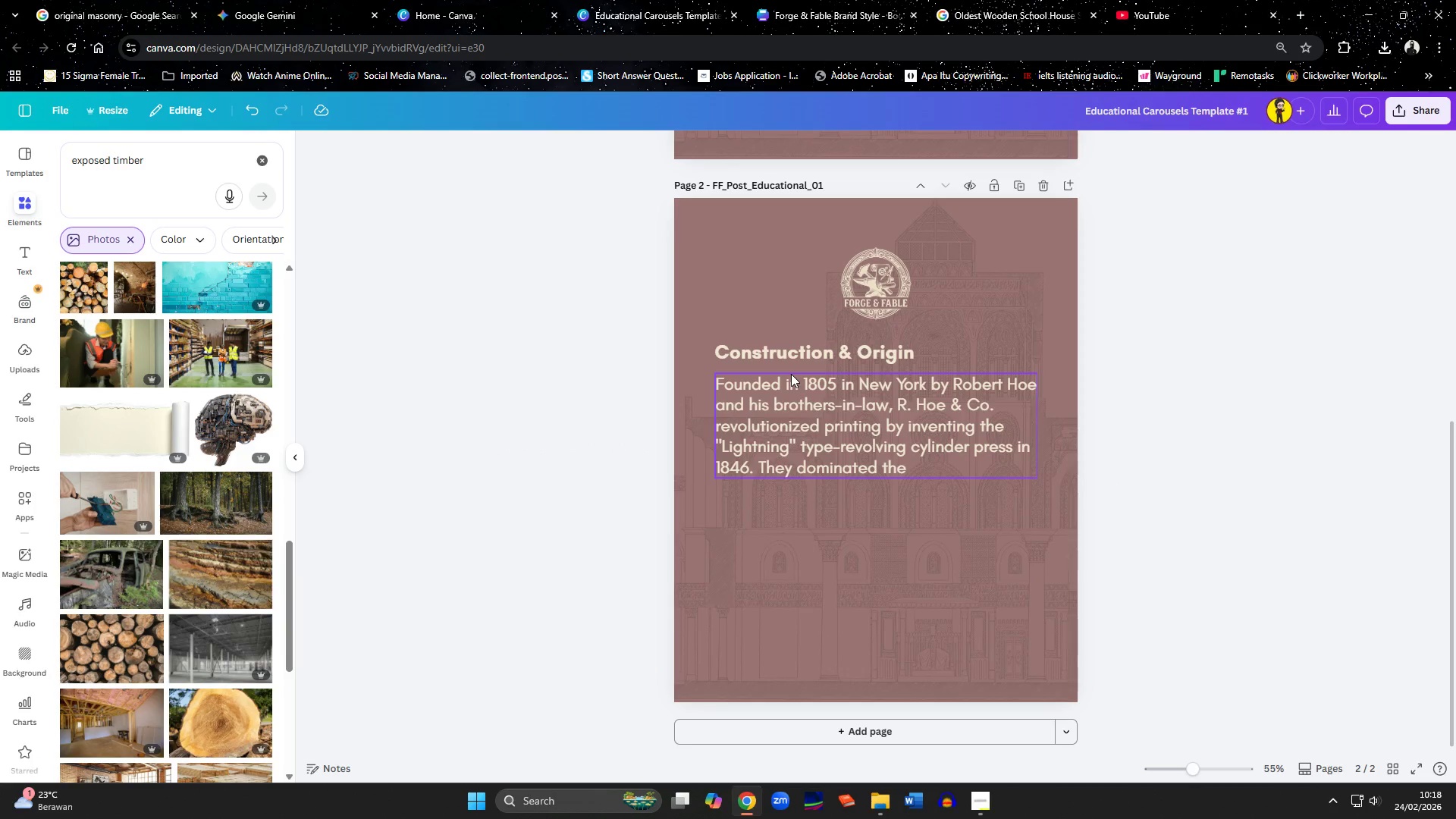 
left_click([796, 400])
 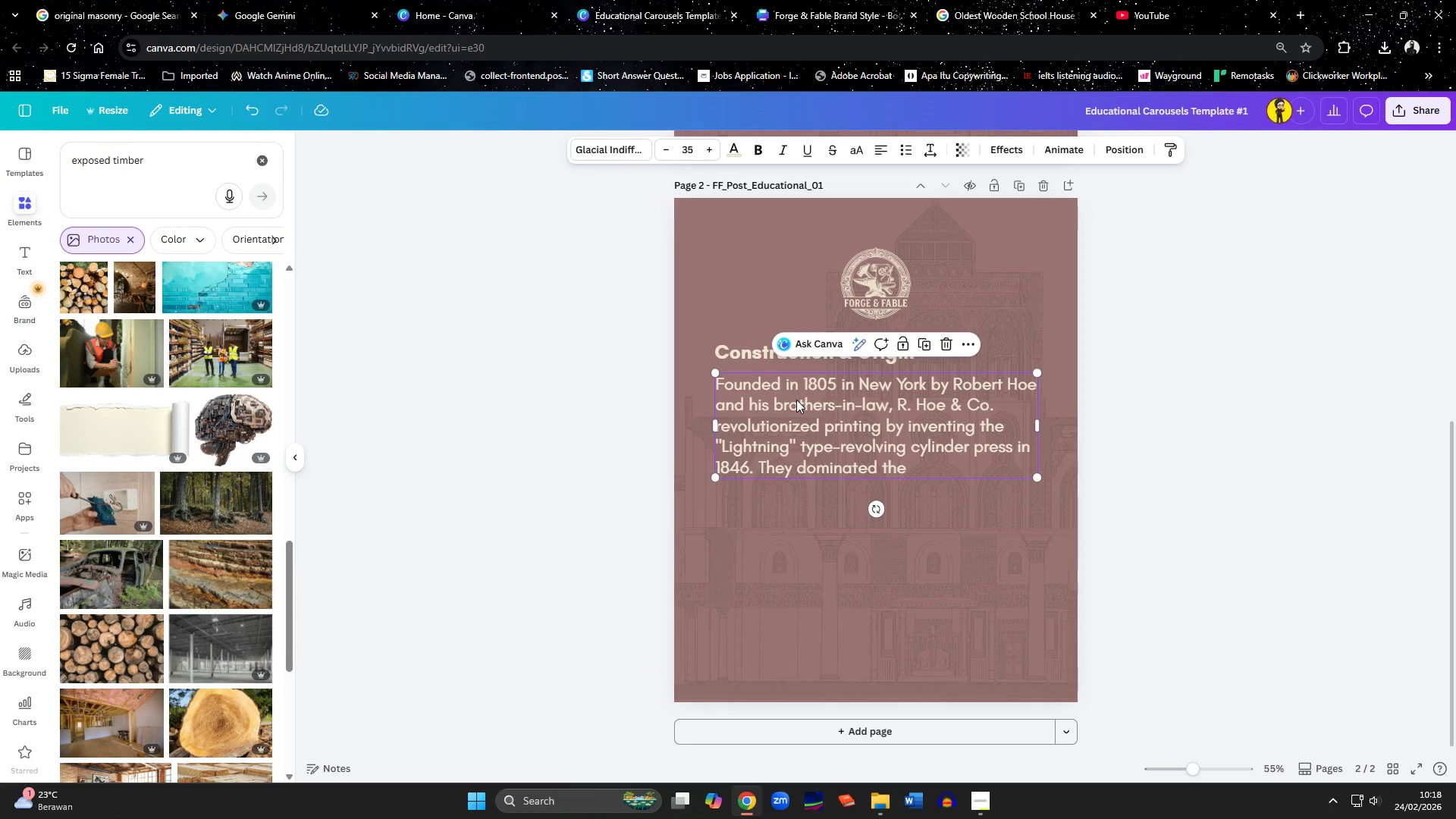 
key(ArrowUp)
 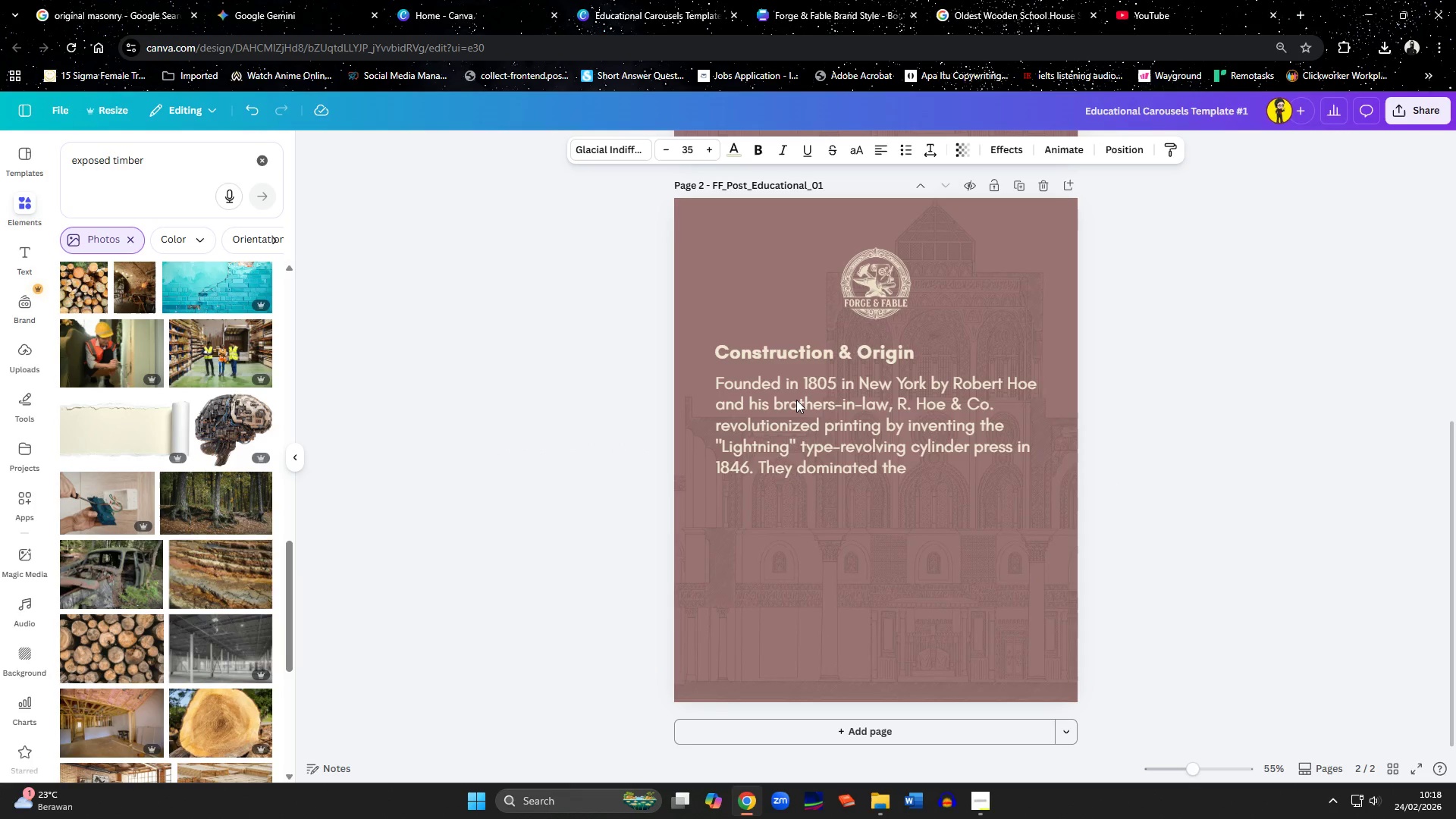 
key(ArrowUp)
 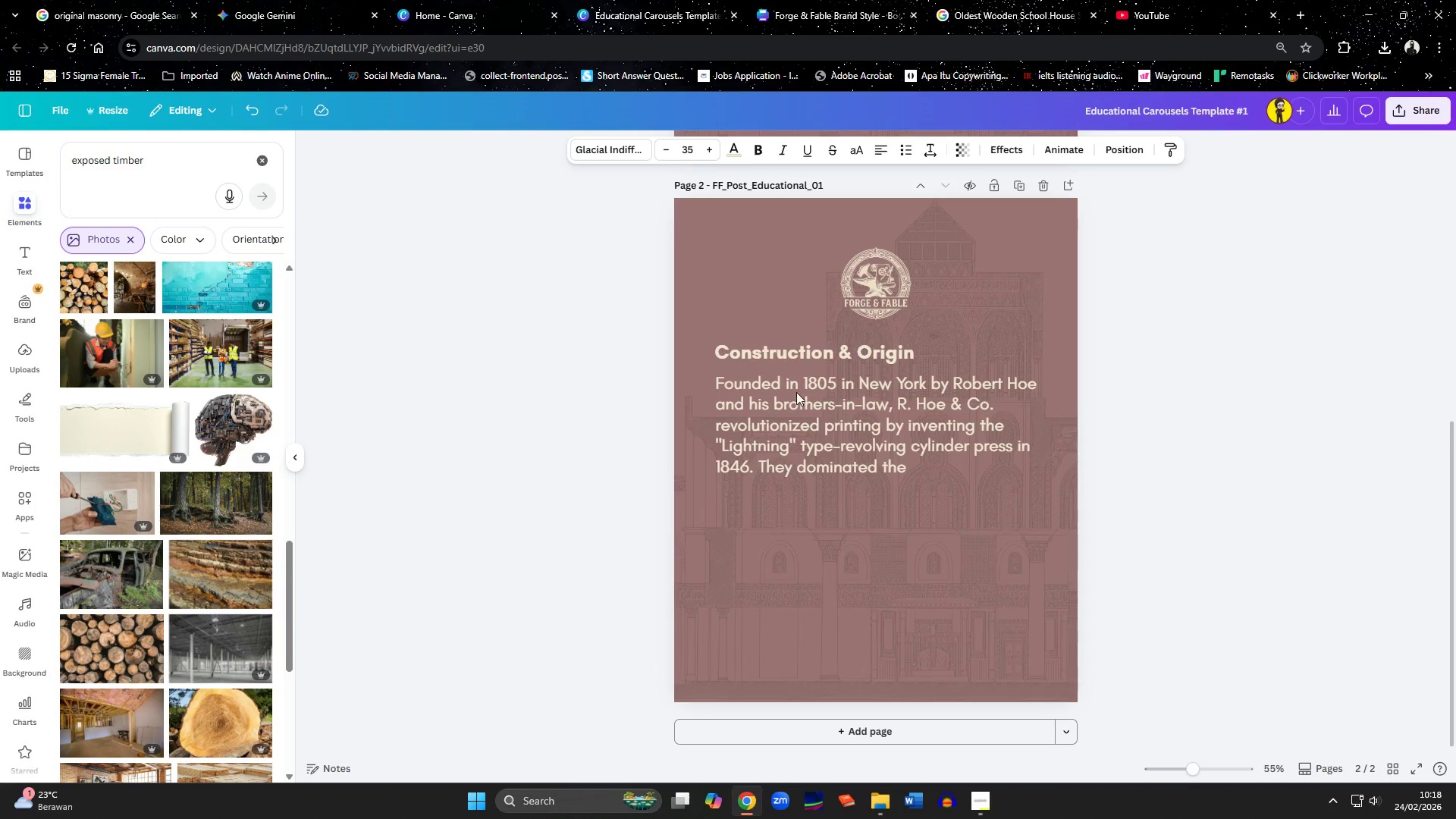 
key(ArrowUp)
 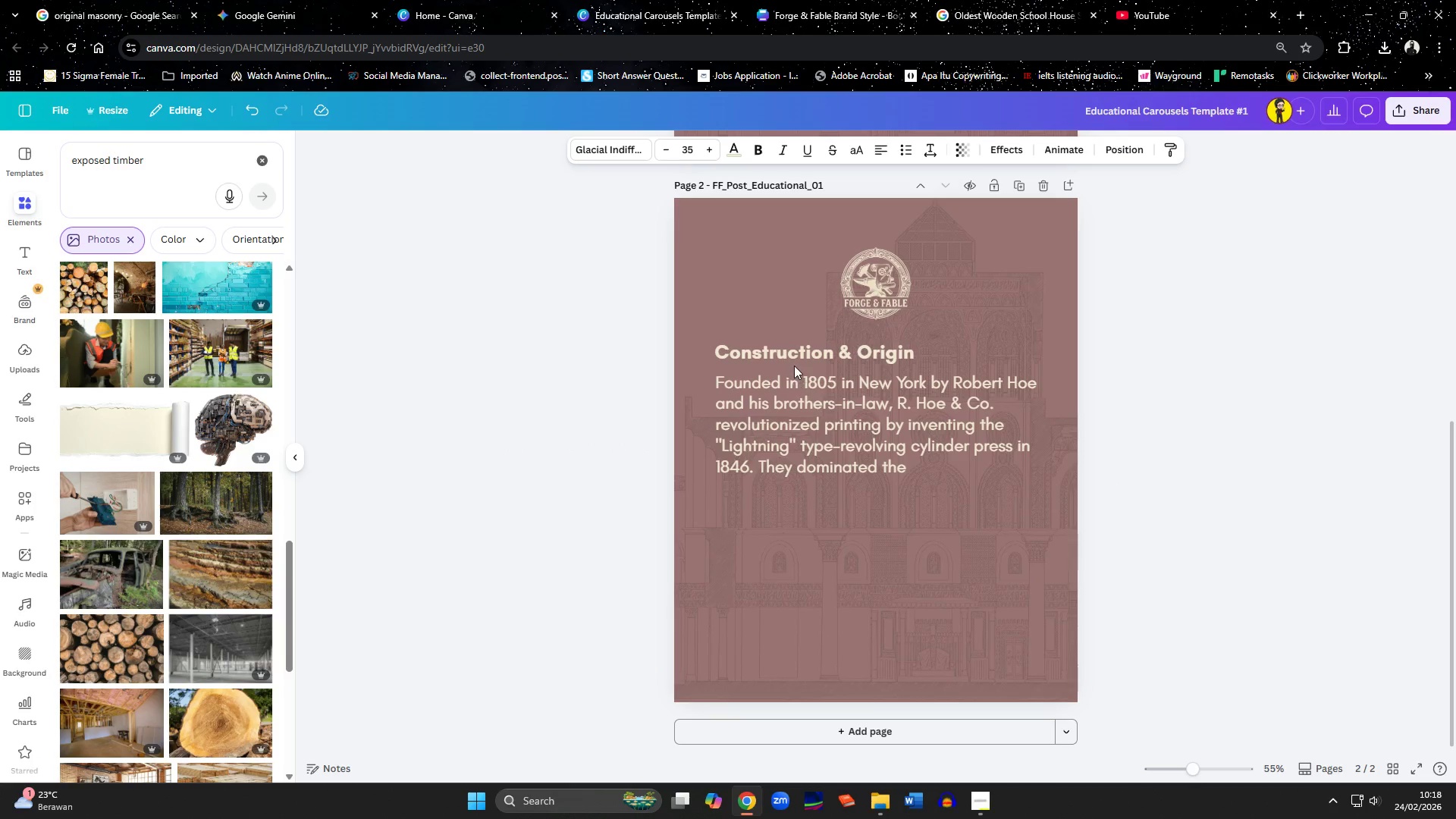 
key(ArrowUp)
 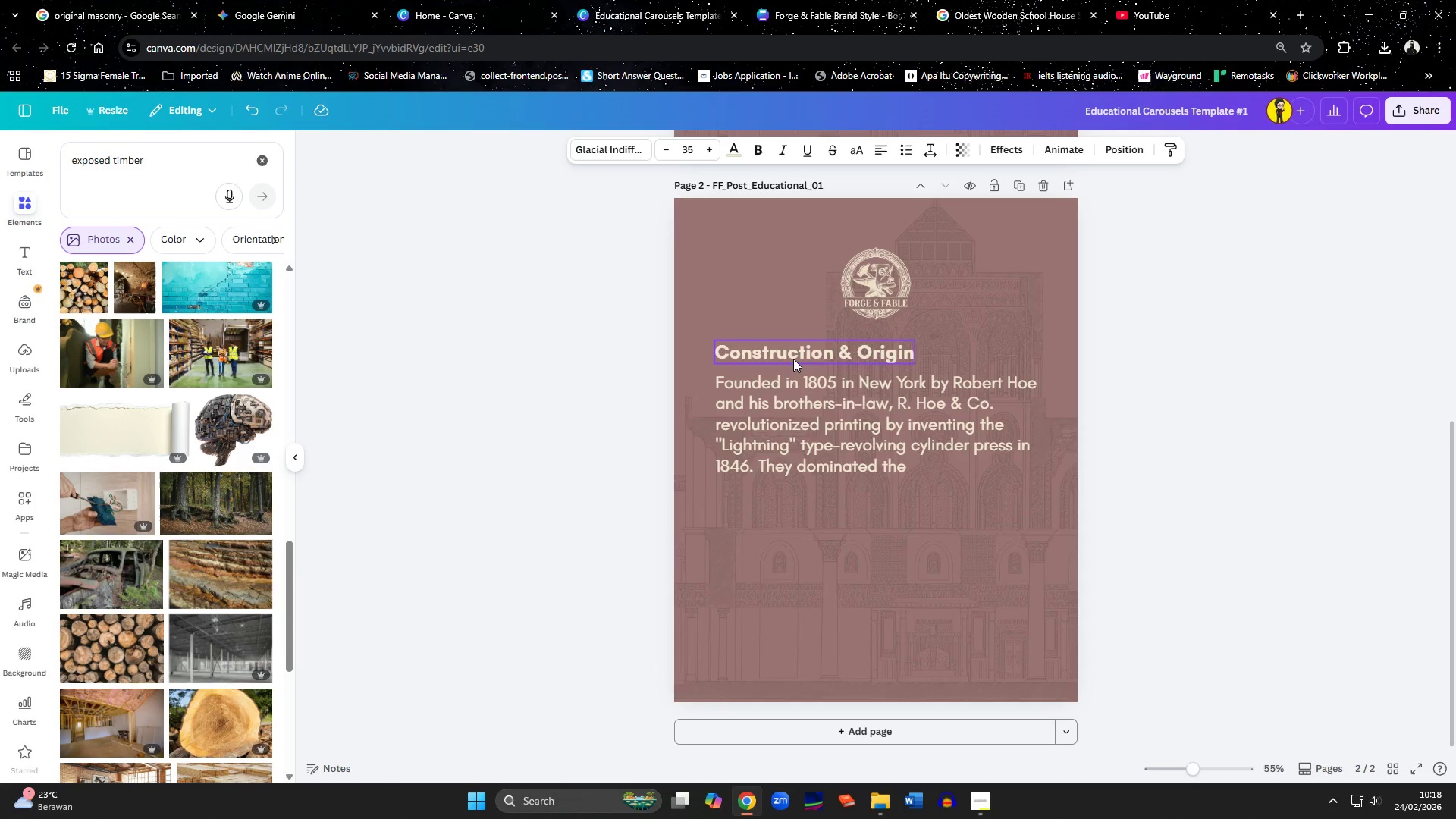 
left_click([793, 359])
 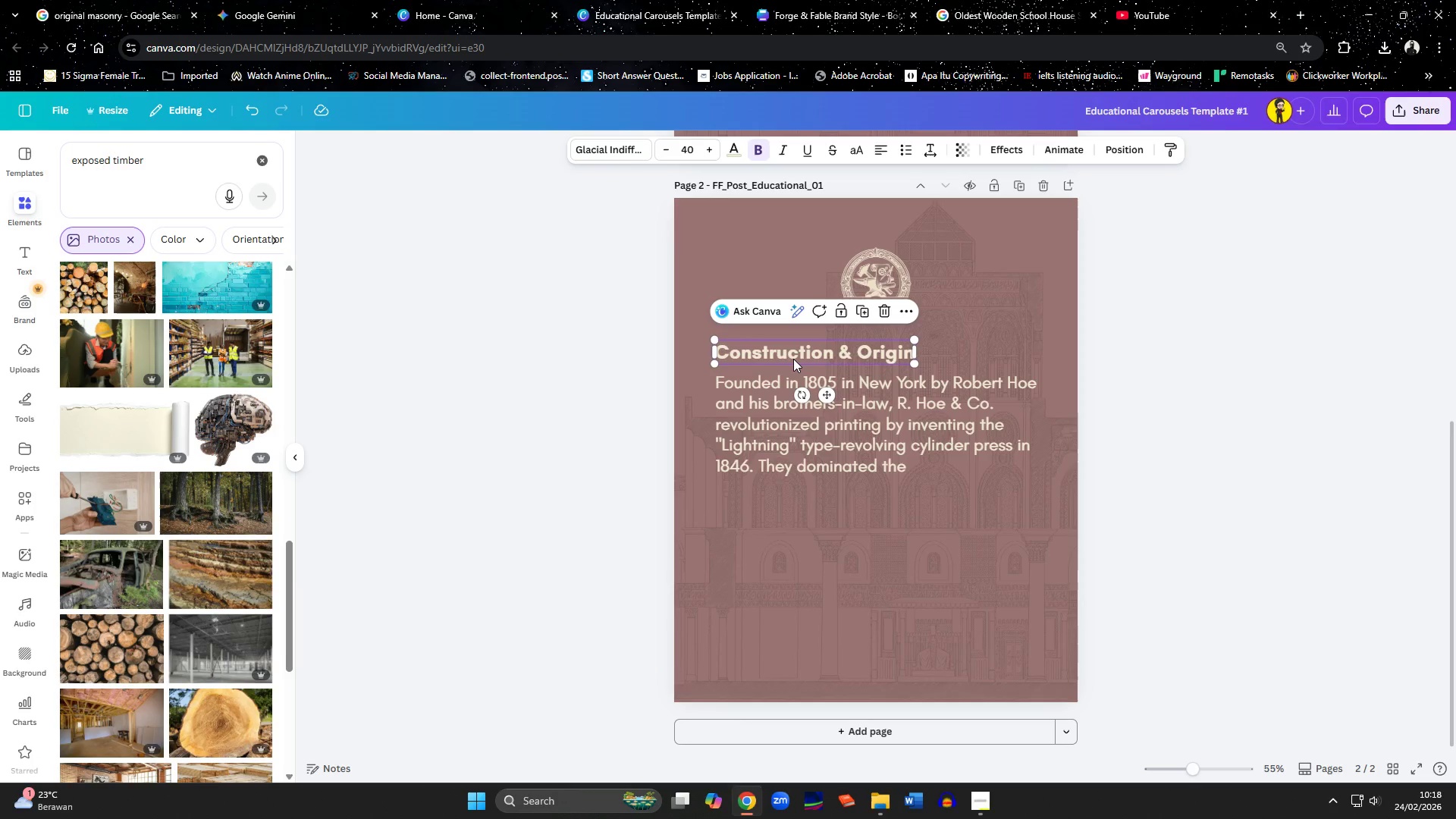 
left_click([793, 359])
 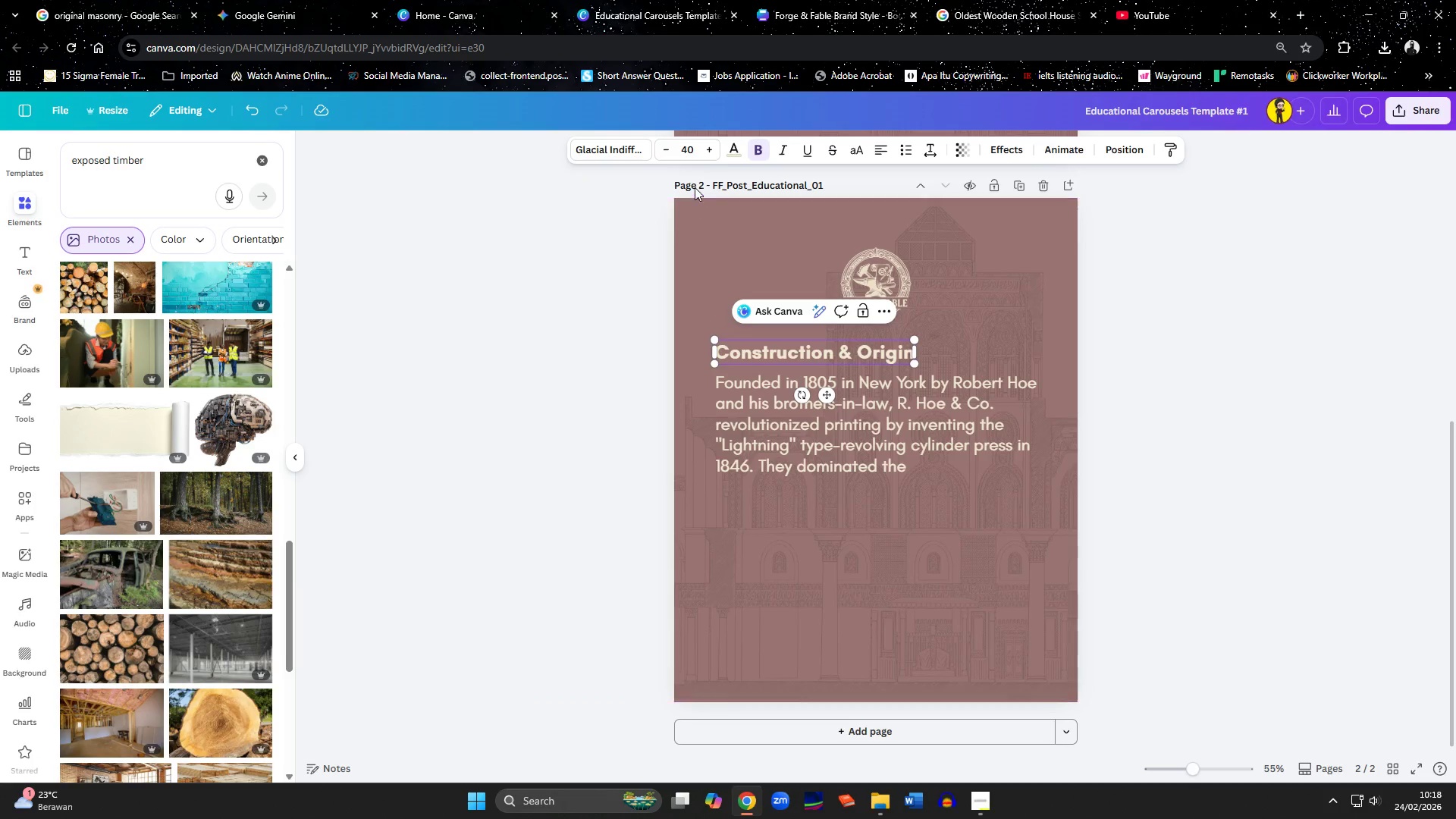 
left_click([787, 417])
 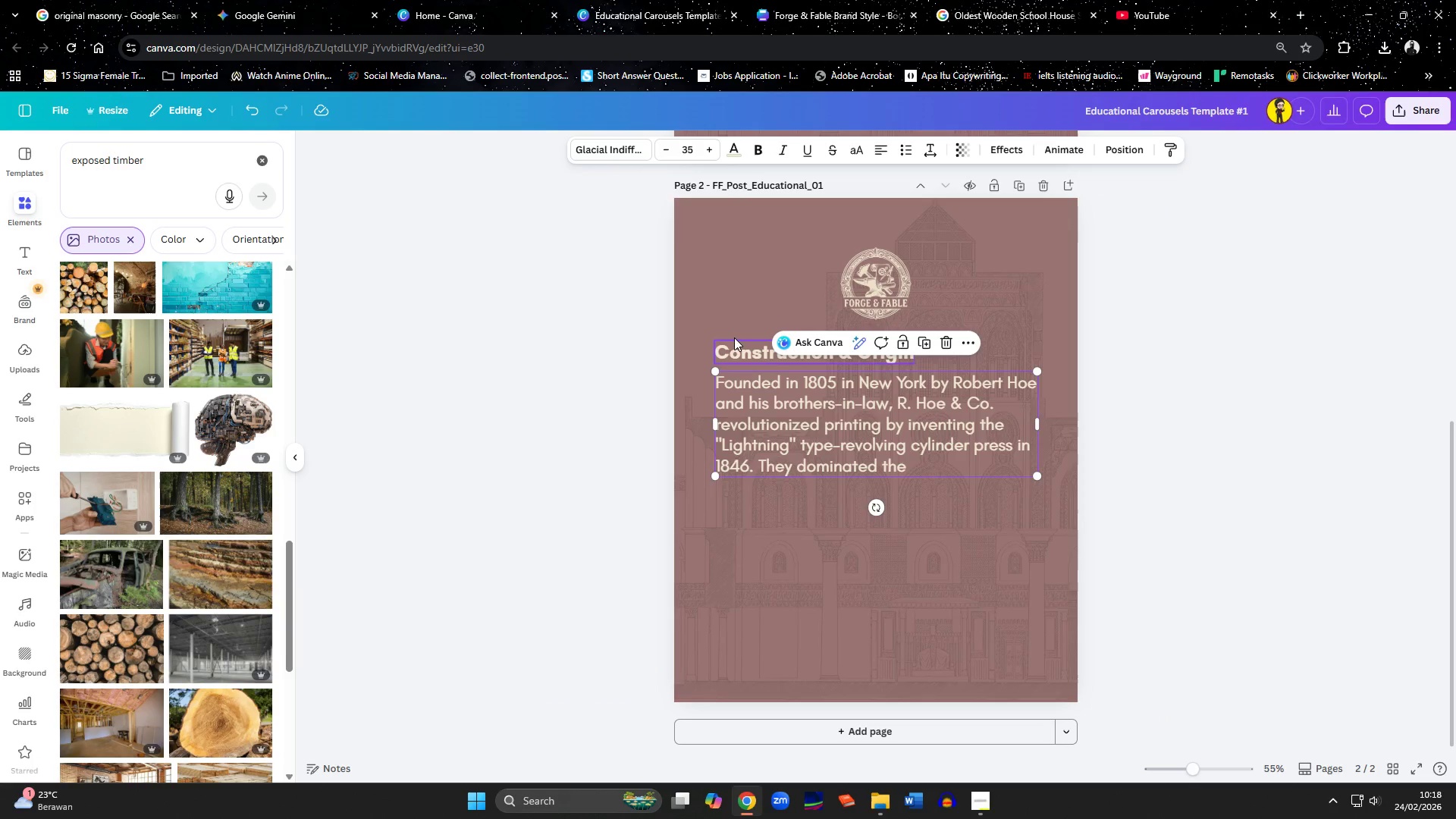 
left_click([733, 346])
 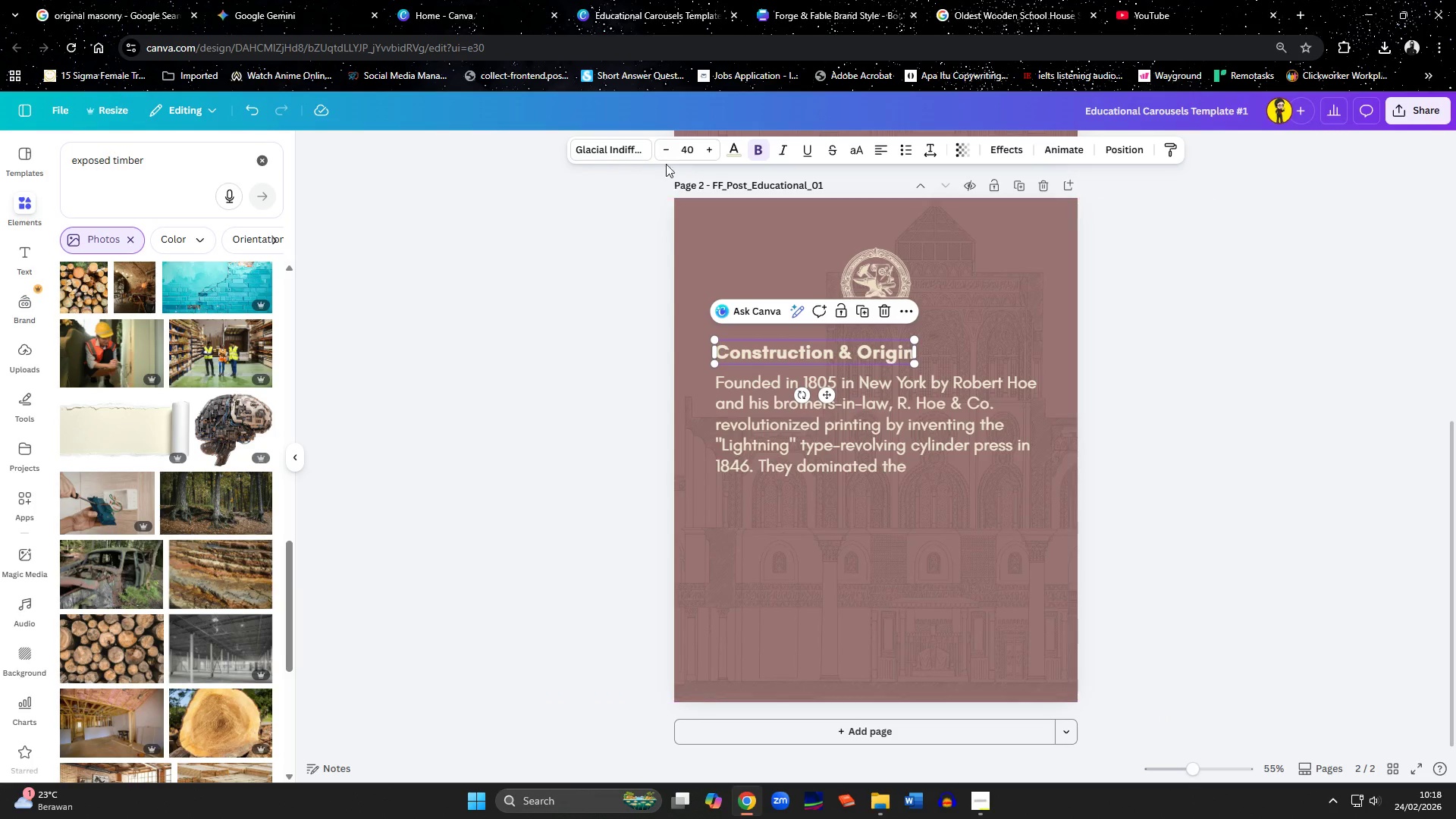 
double_click([664, 155])
 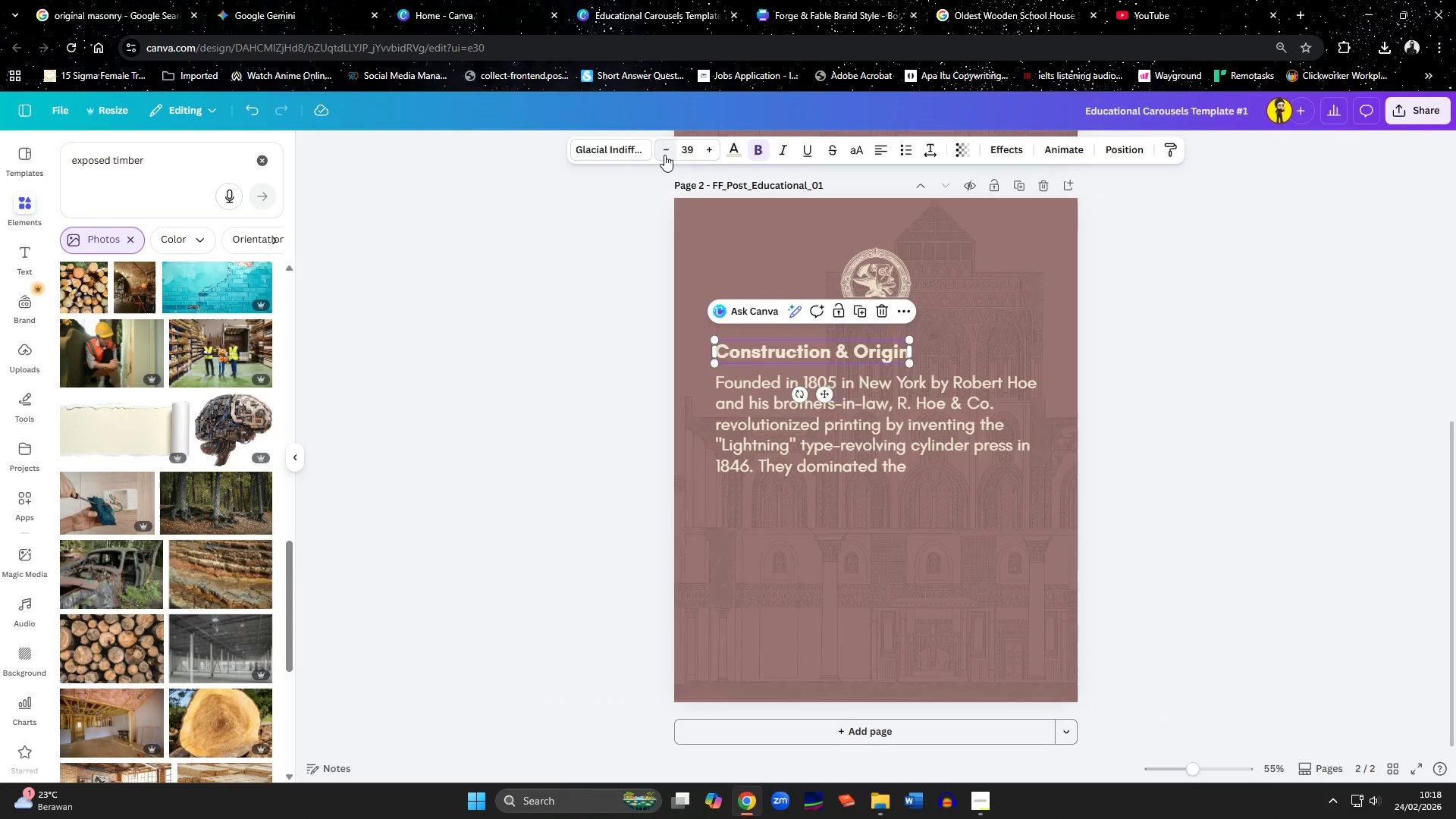 
triple_click([664, 155])
 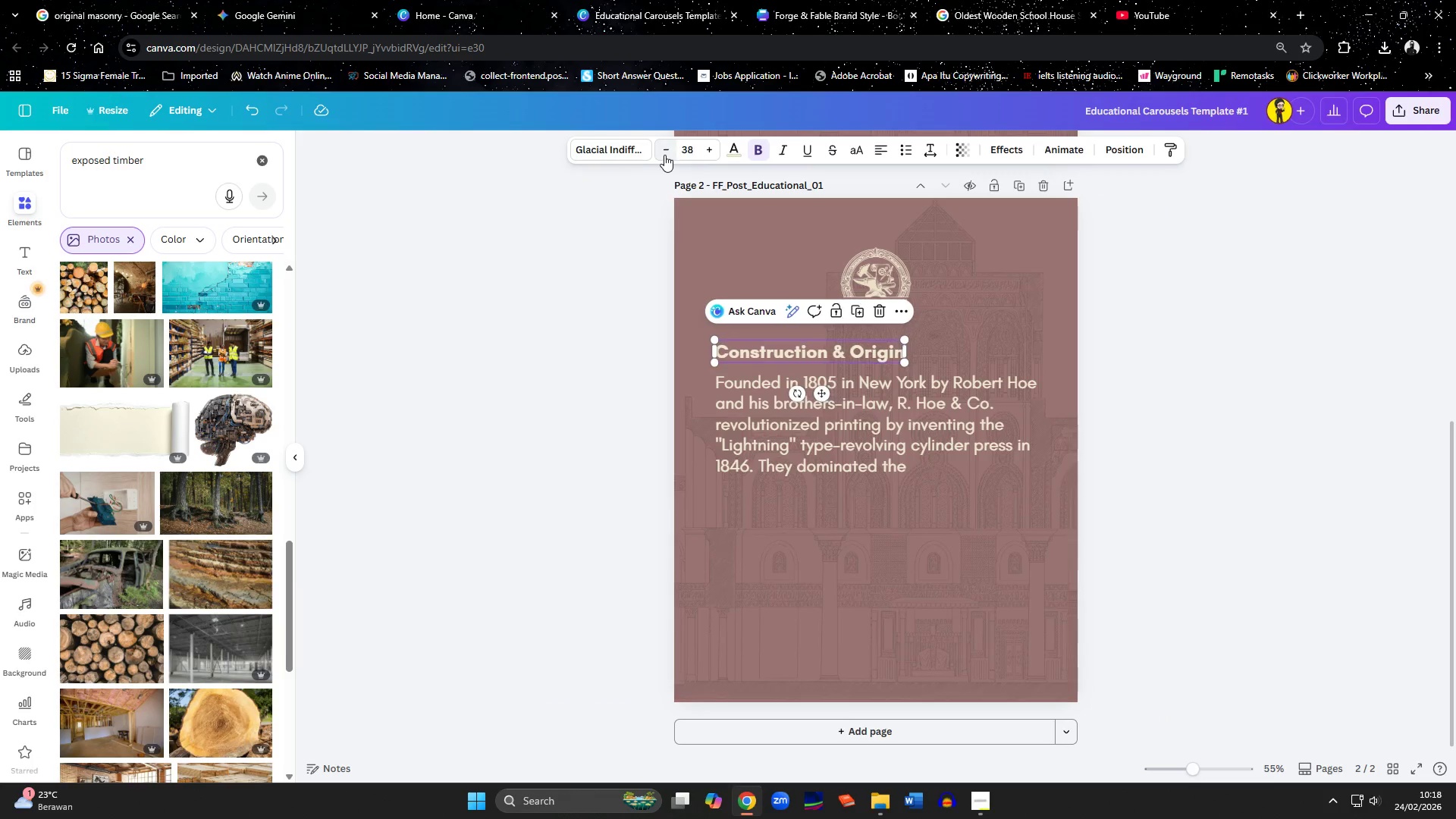 
triple_click([664, 155])
 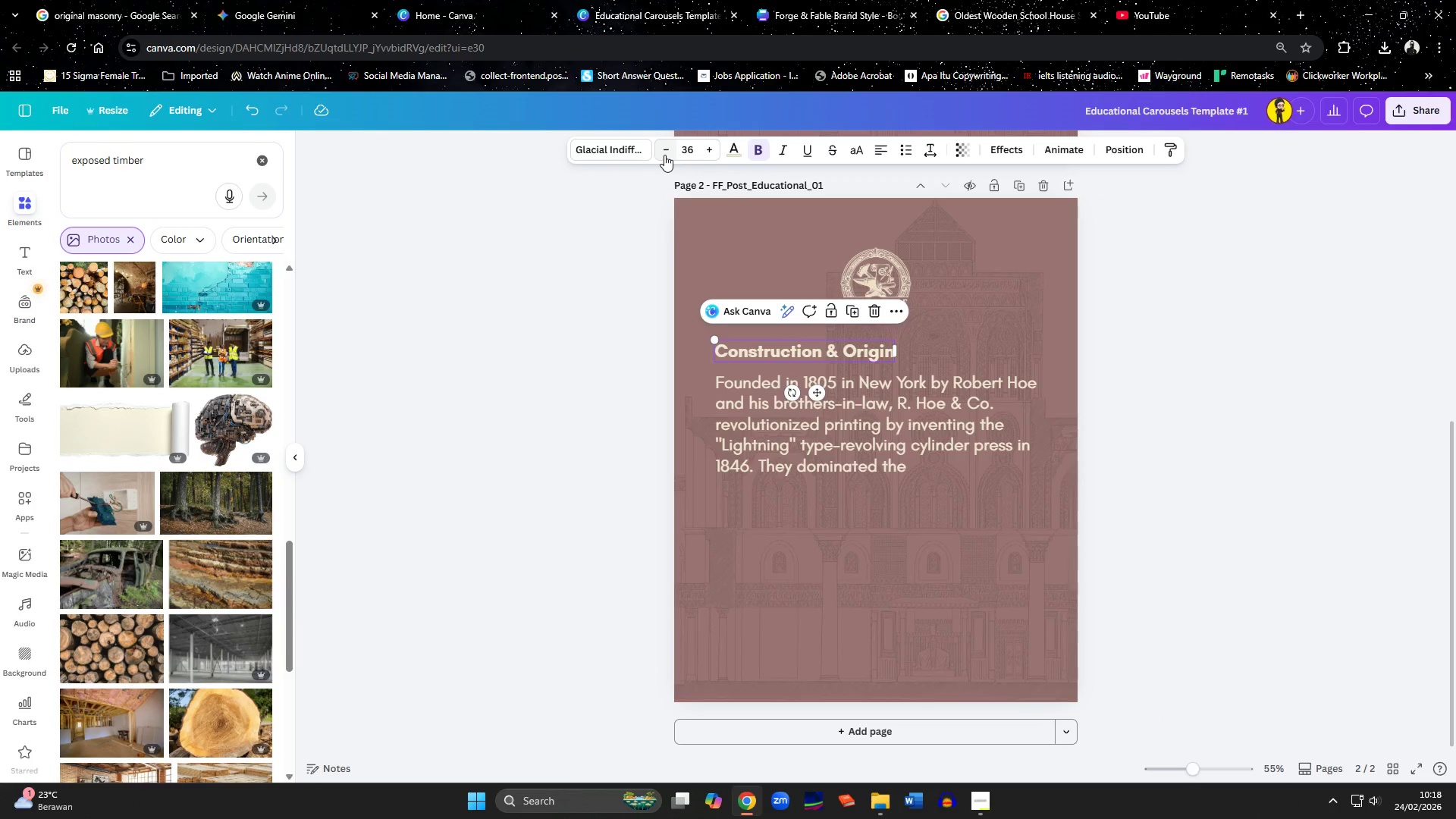 
triple_click([664, 155])
 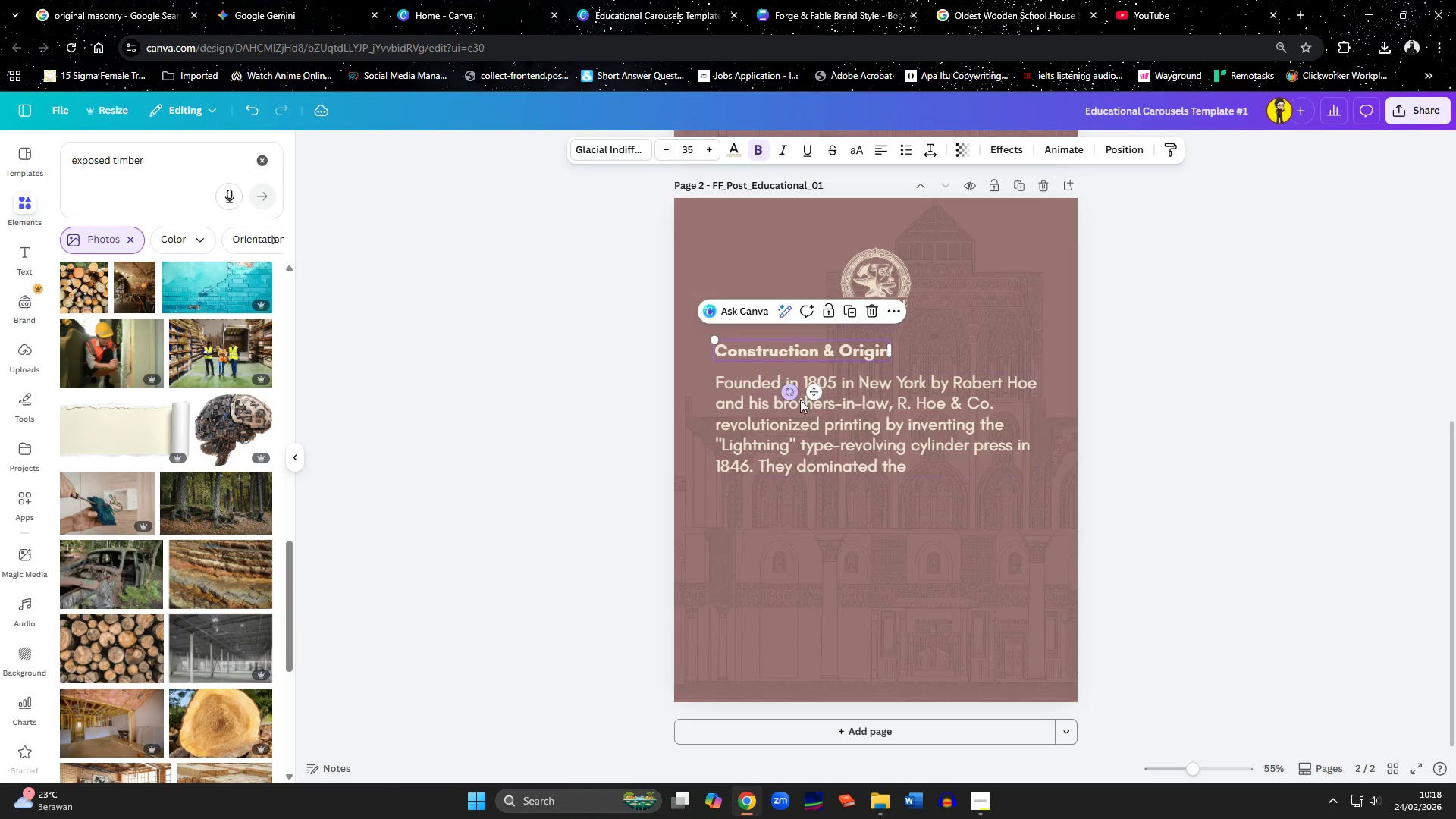 
left_click_drag(start_coordinate=[803, 412], to_coordinate=[803, 406])
 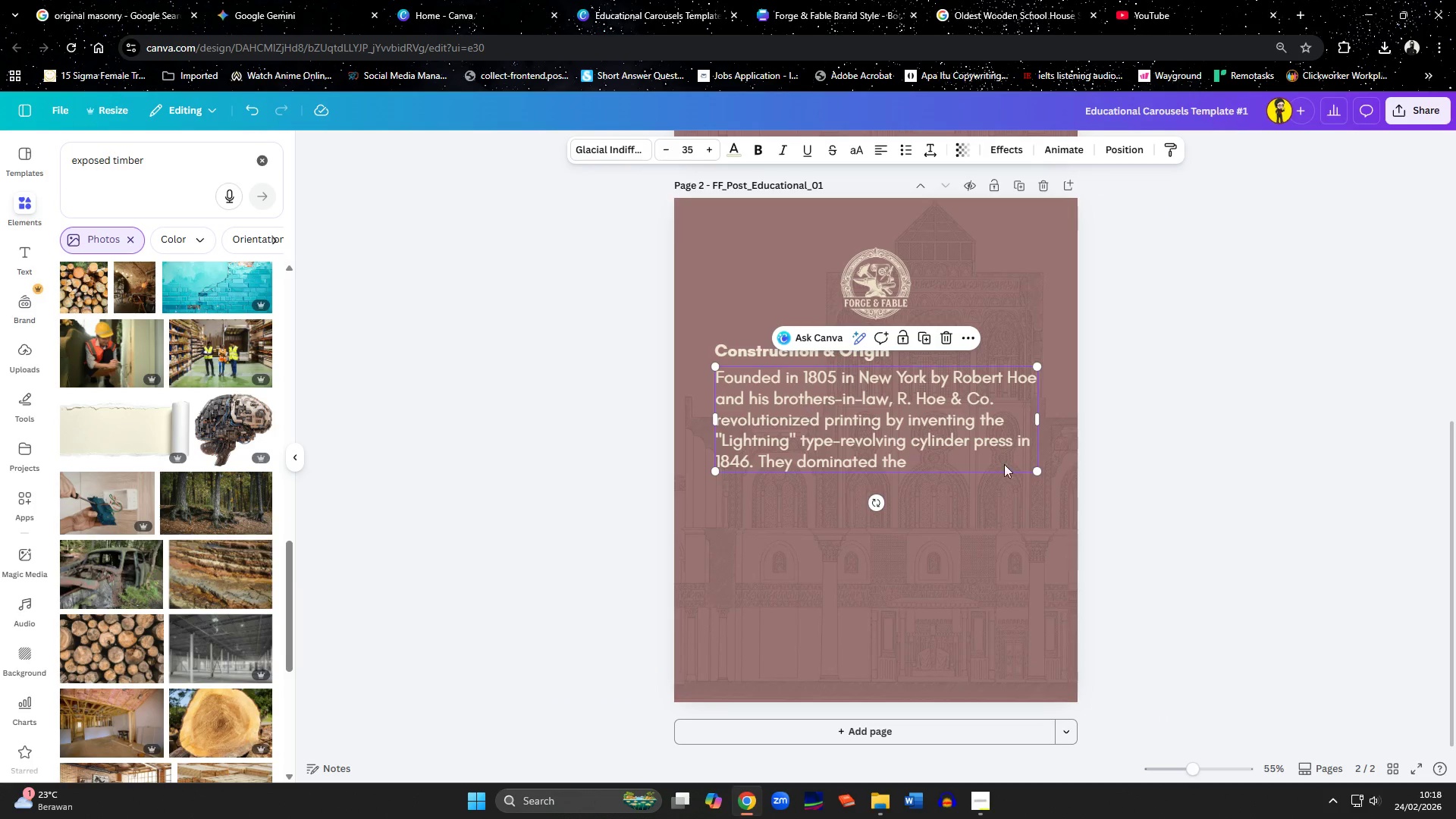 
left_click([1134, 501])
 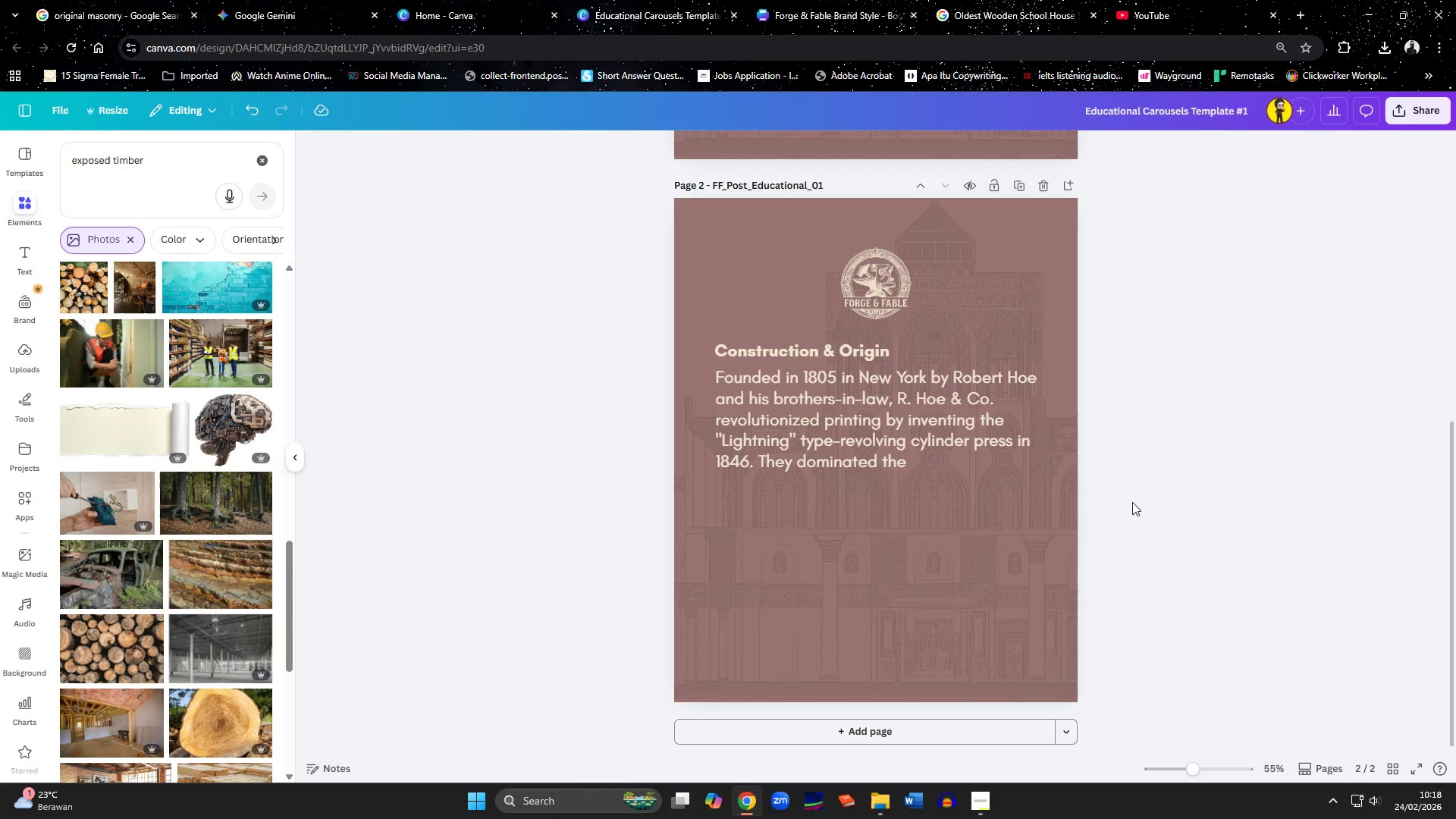 
wait(5.39)
 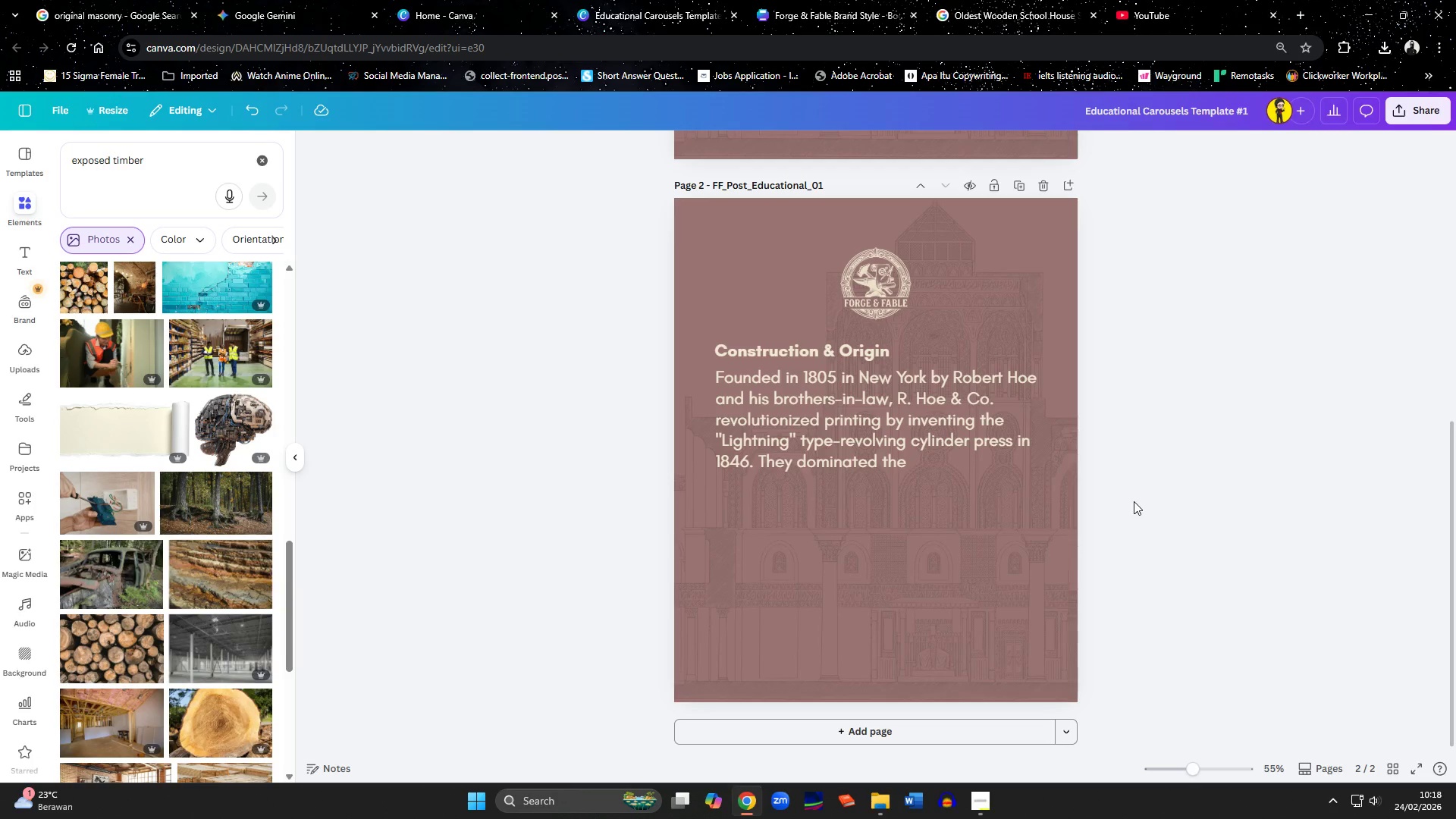 
scroll: coordinate [1132, 502], scroll_direction: up, amount: 3.0
 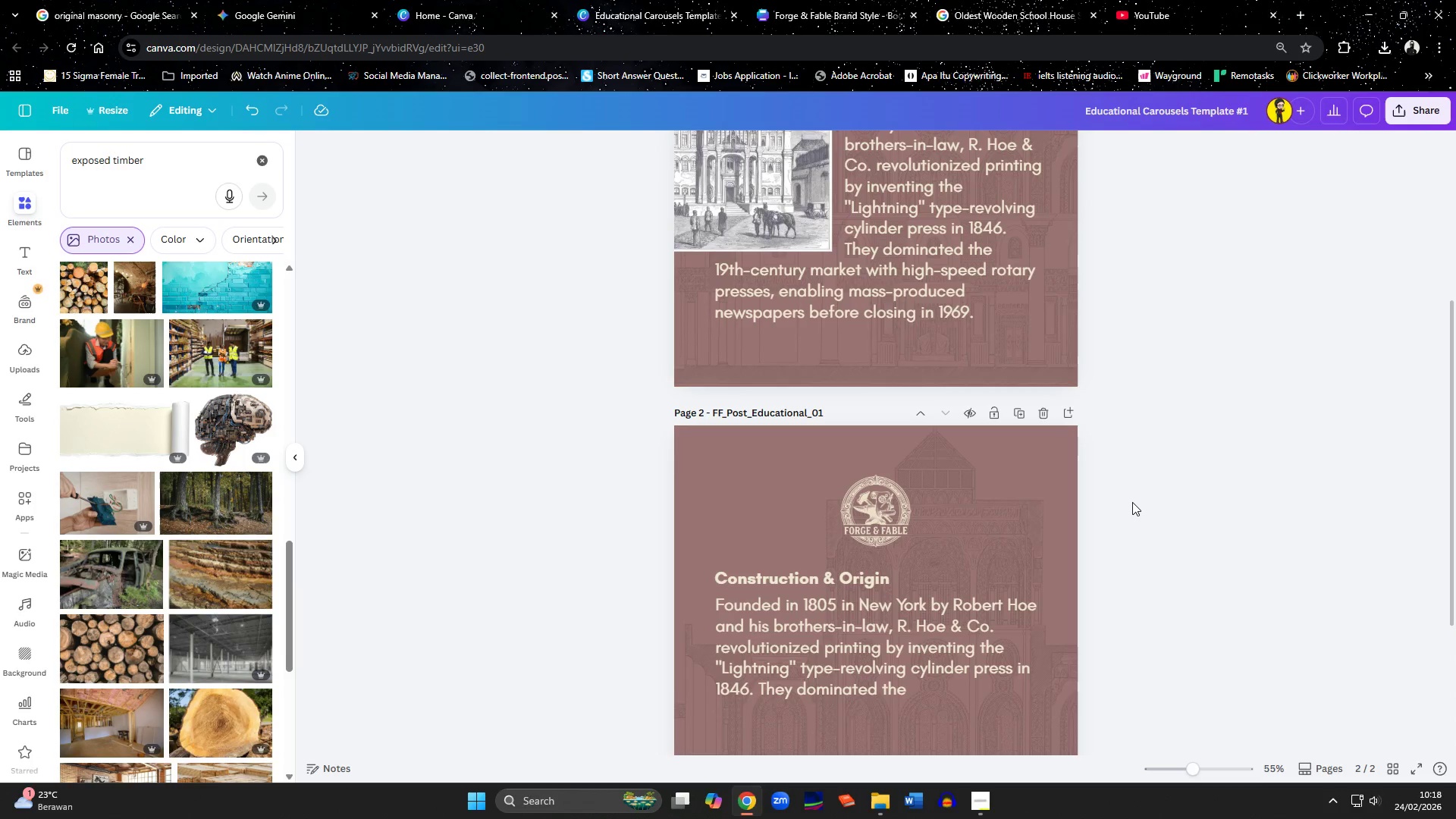 
scroll: coordinate [1132, 502], scroll_direction: down, amount: 3.0
 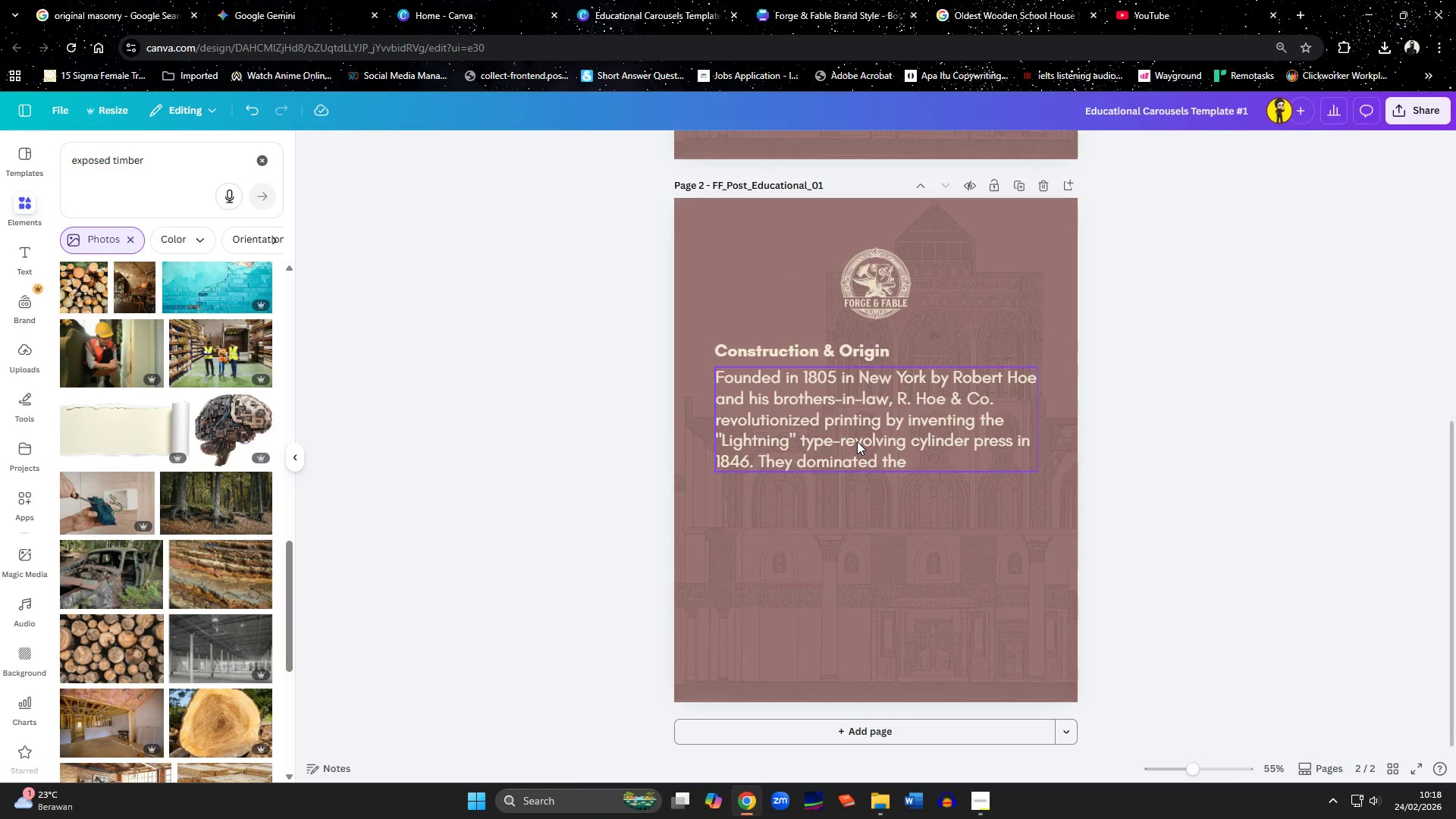 
double_click([857, 441])
 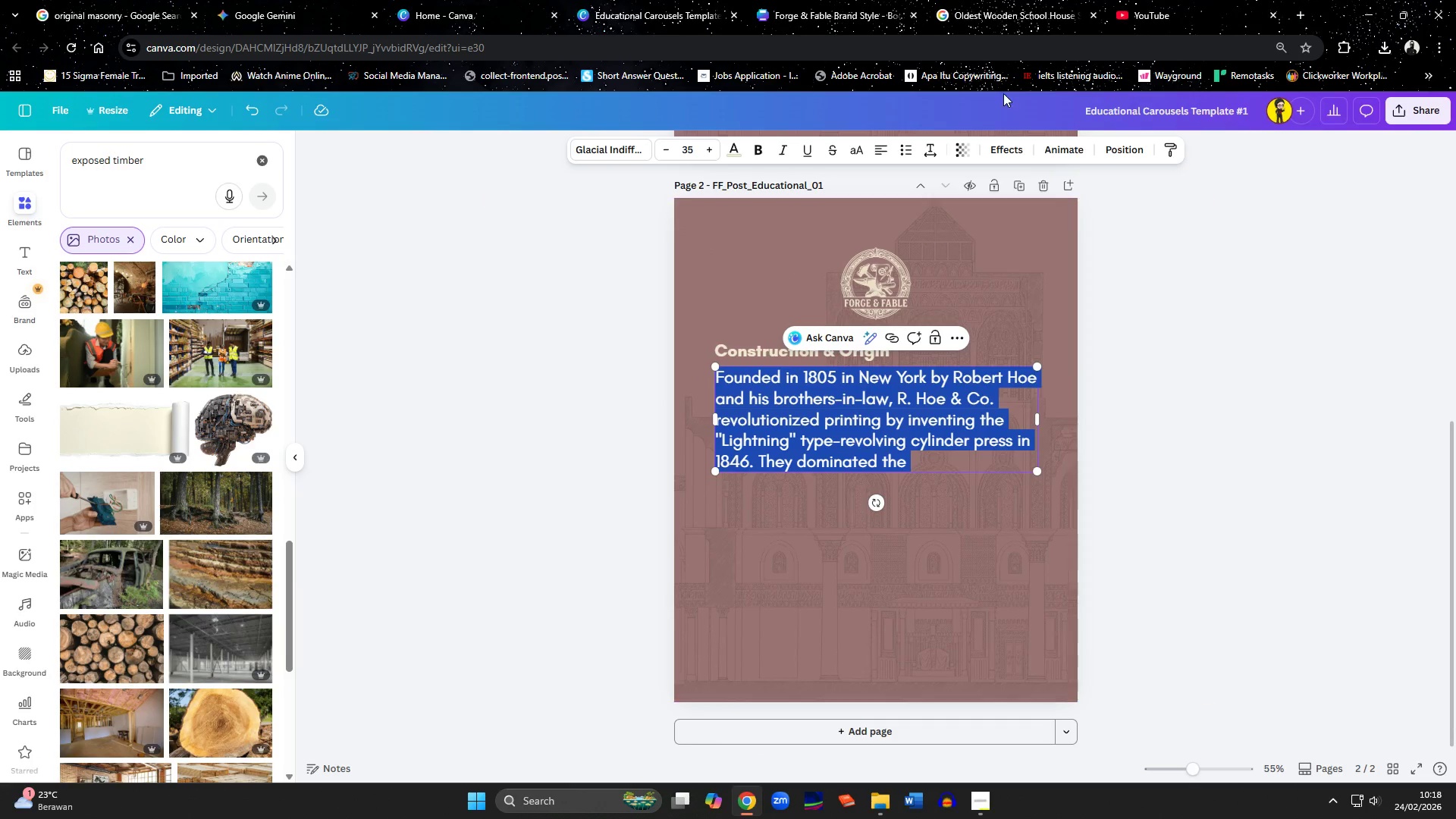 
left_click([984, 18])
 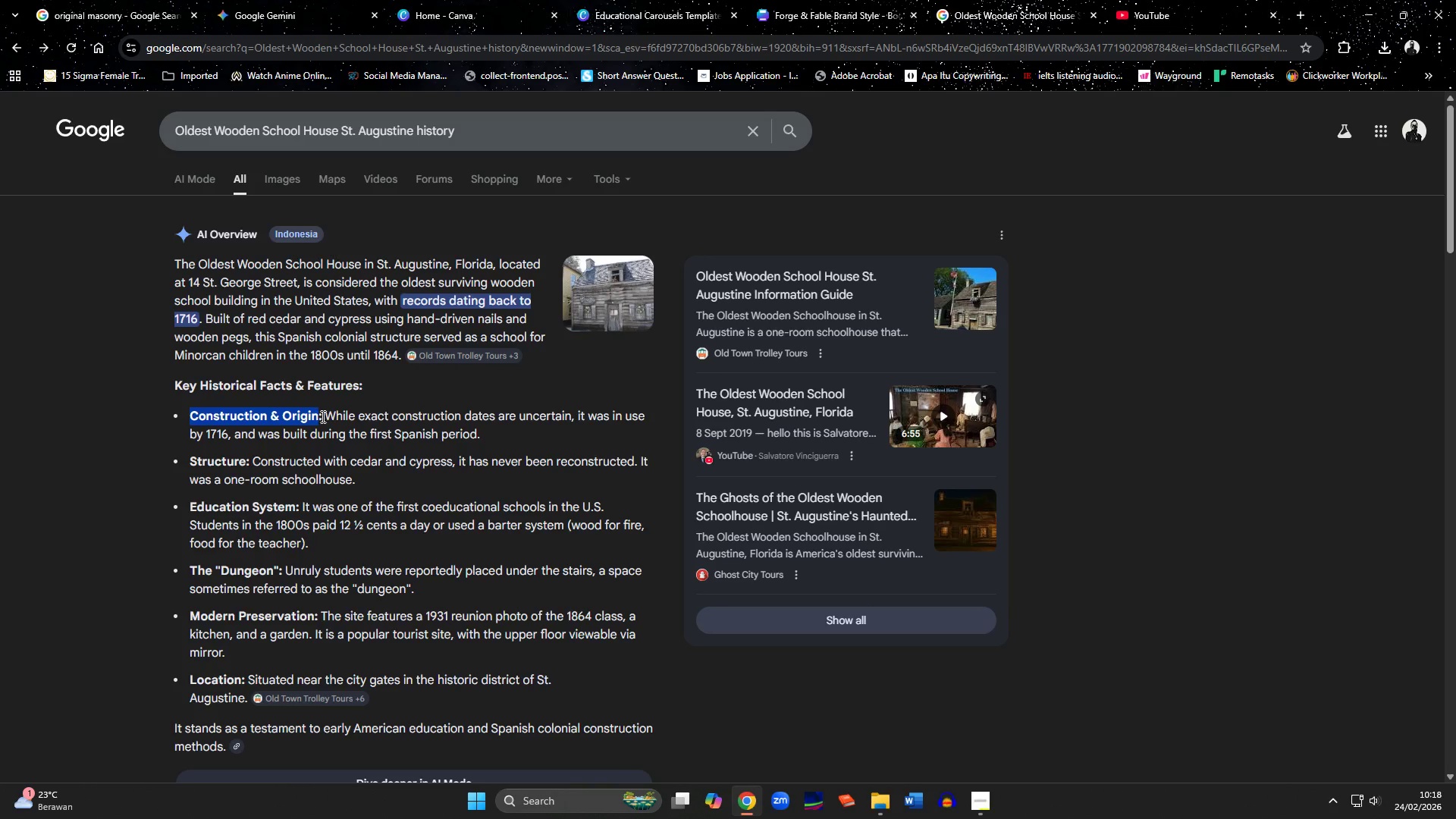 
left_click_drag(start_coordinate=[330, 417], to_coordinate=[484, 438])
 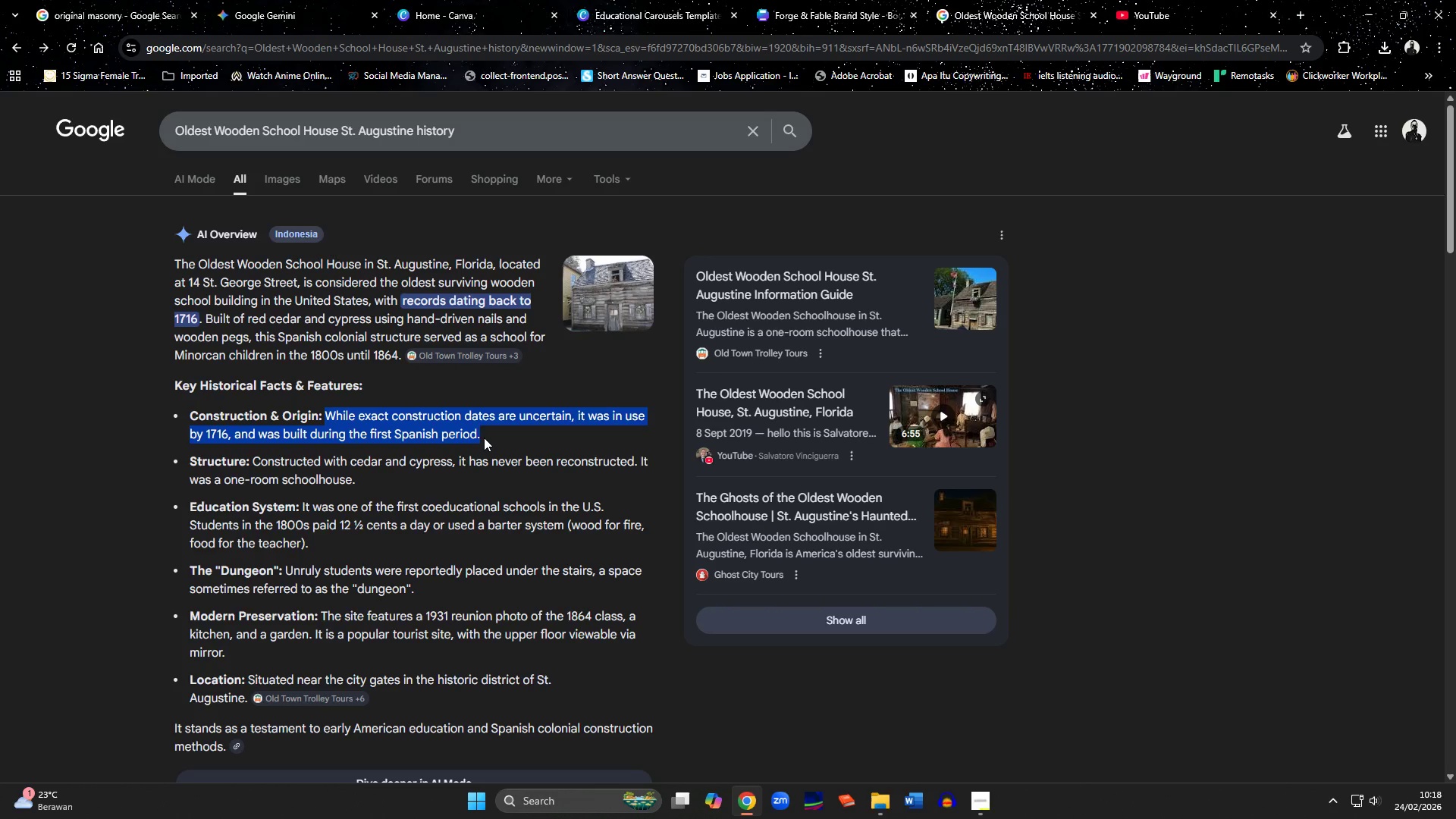 
key(Control+C)
 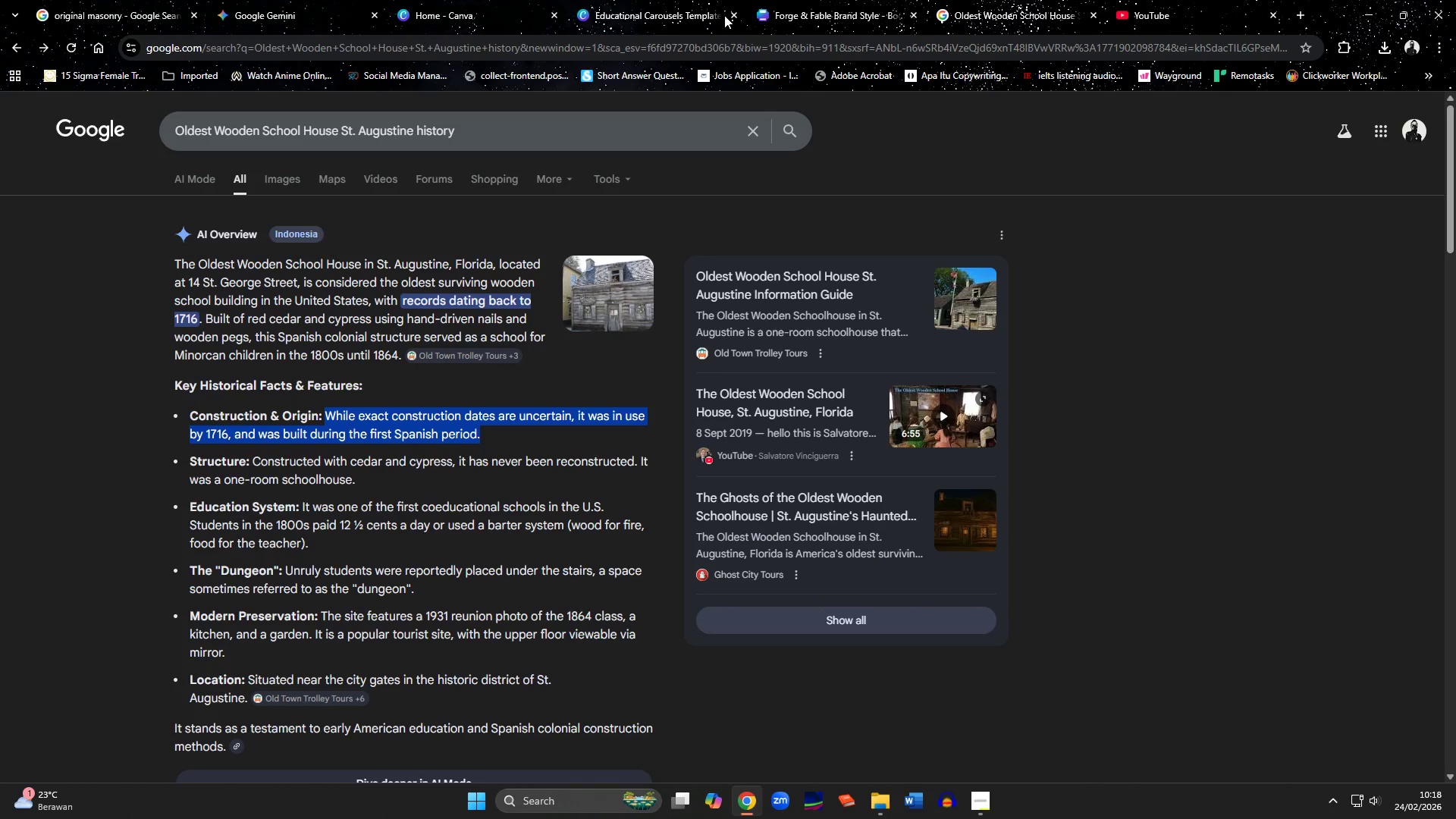 
left_click([701, 11])
 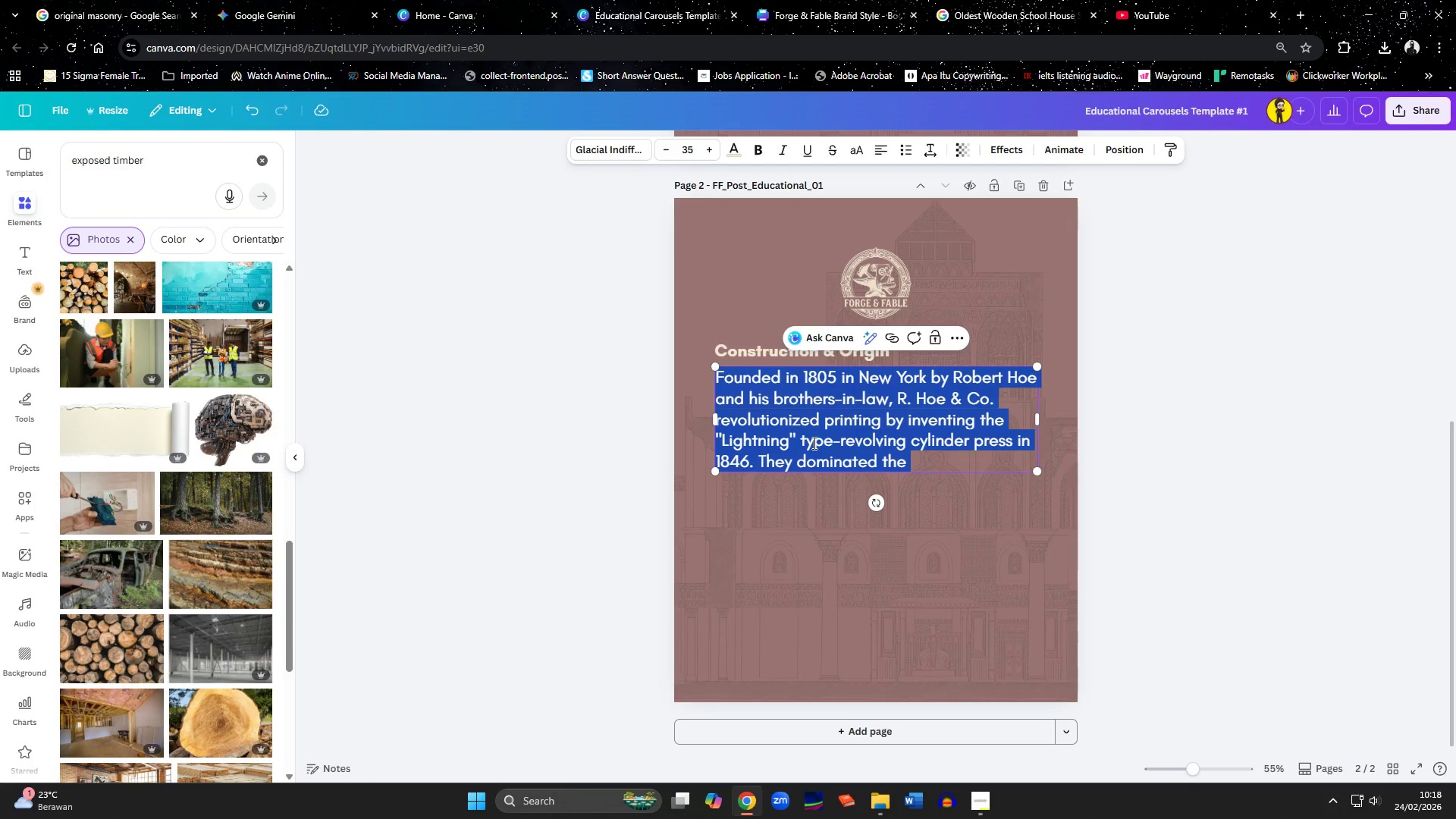 
key(Control+ControlLeft)
 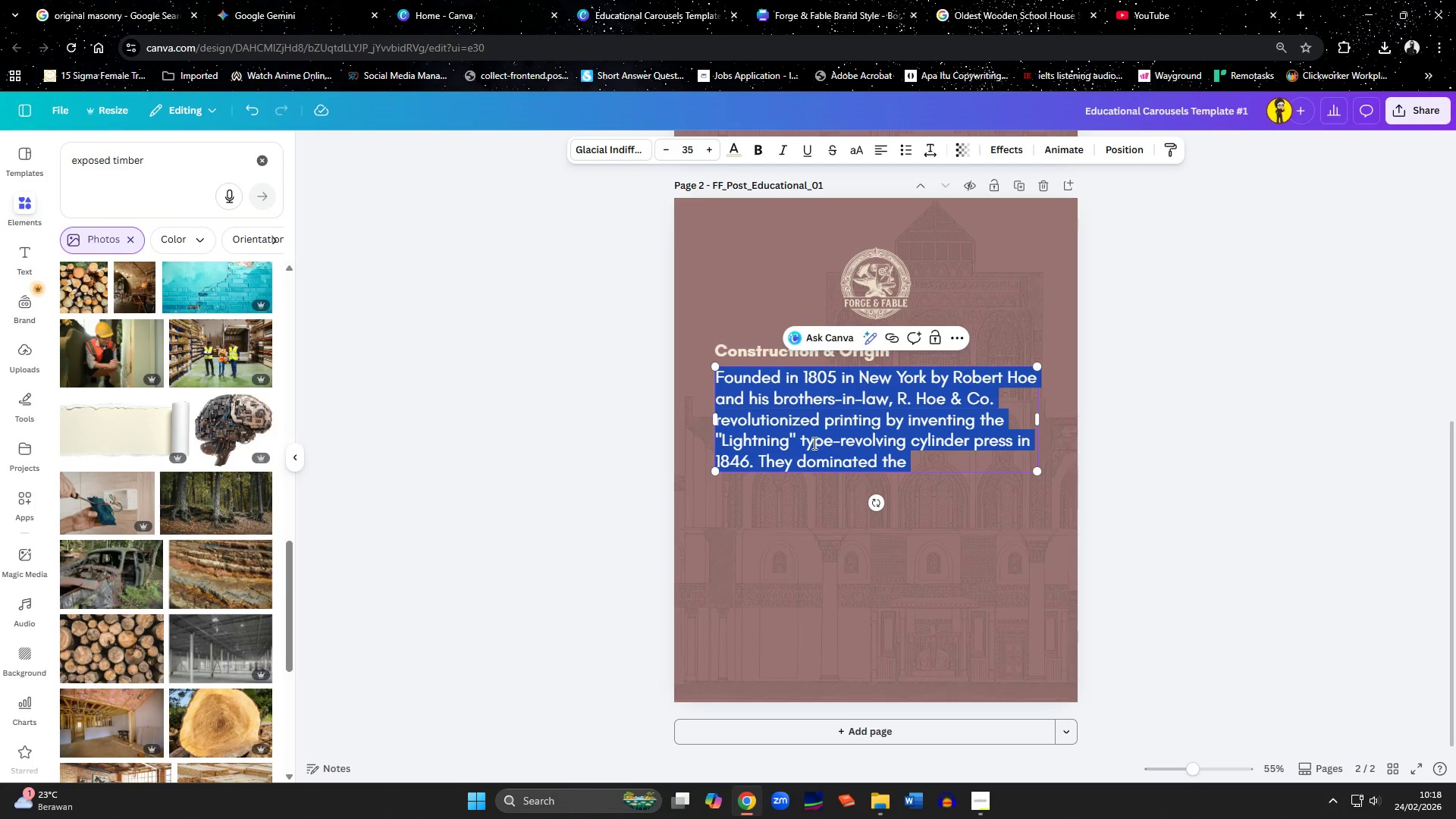 
key(Control+V)
 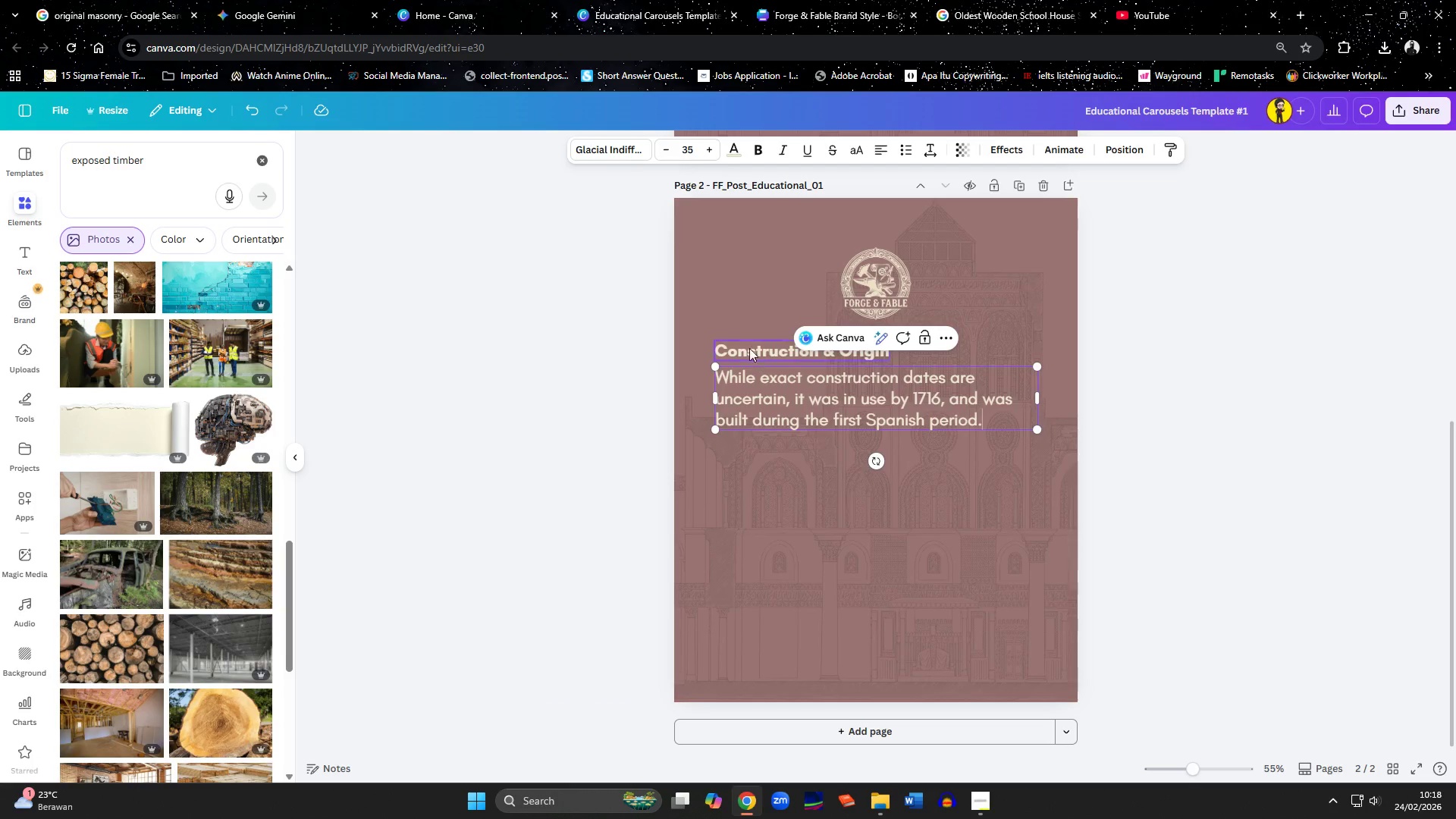 
left_click([746, 344])
 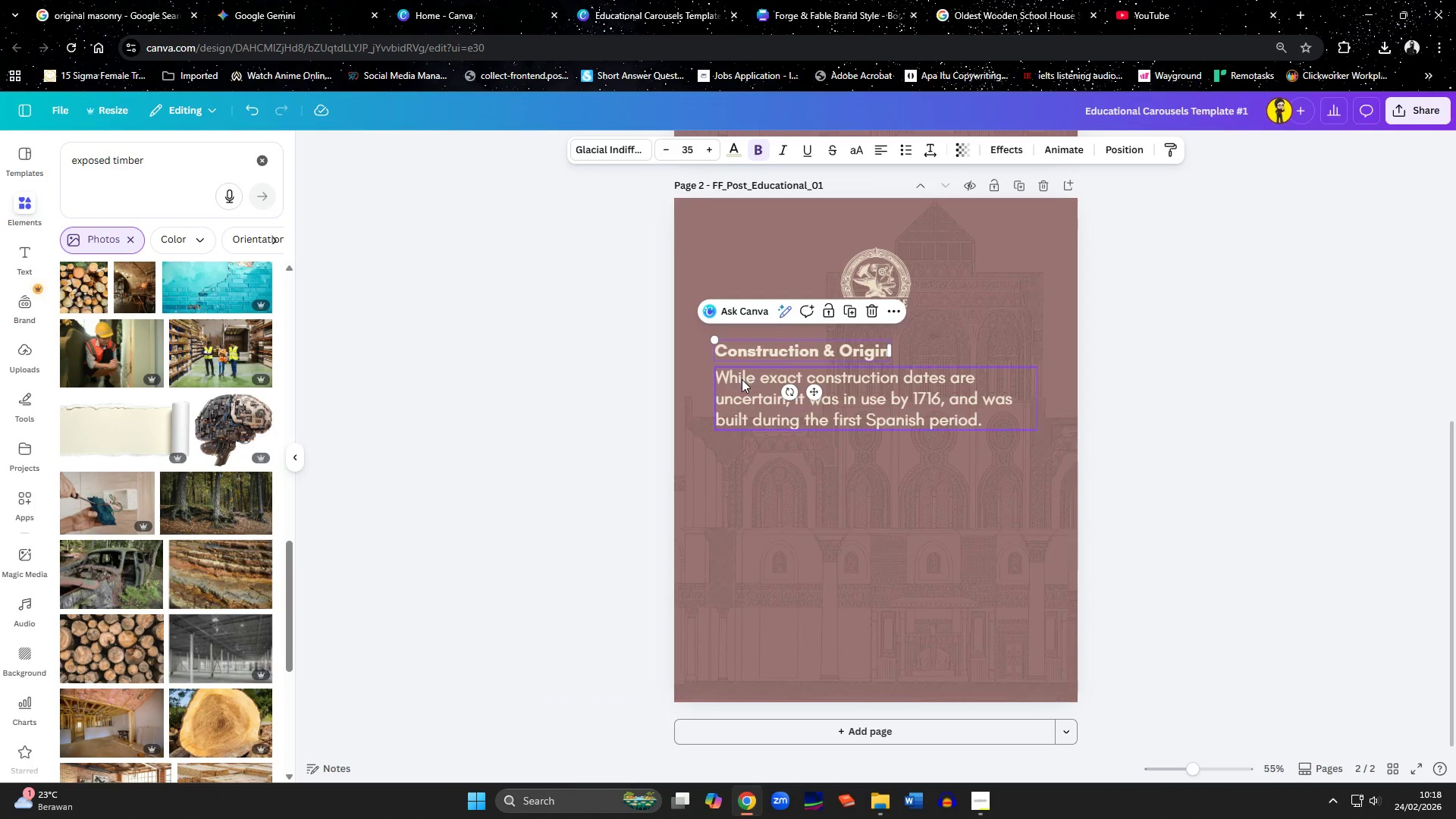 
left_click([741, 388])
 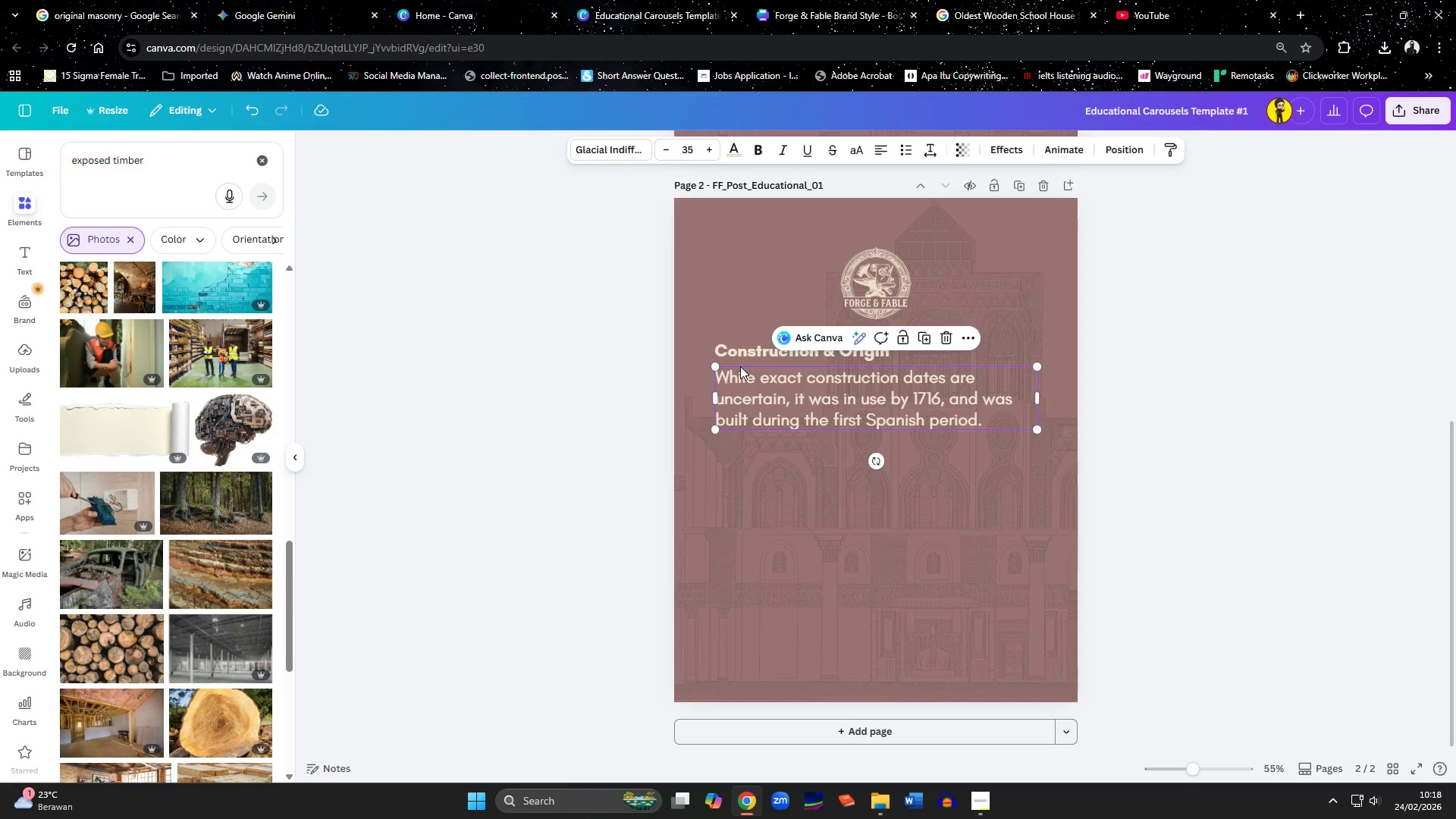 
hold_key(key=ShiftLeft, duration=0.67)
left_click([740, 357])
 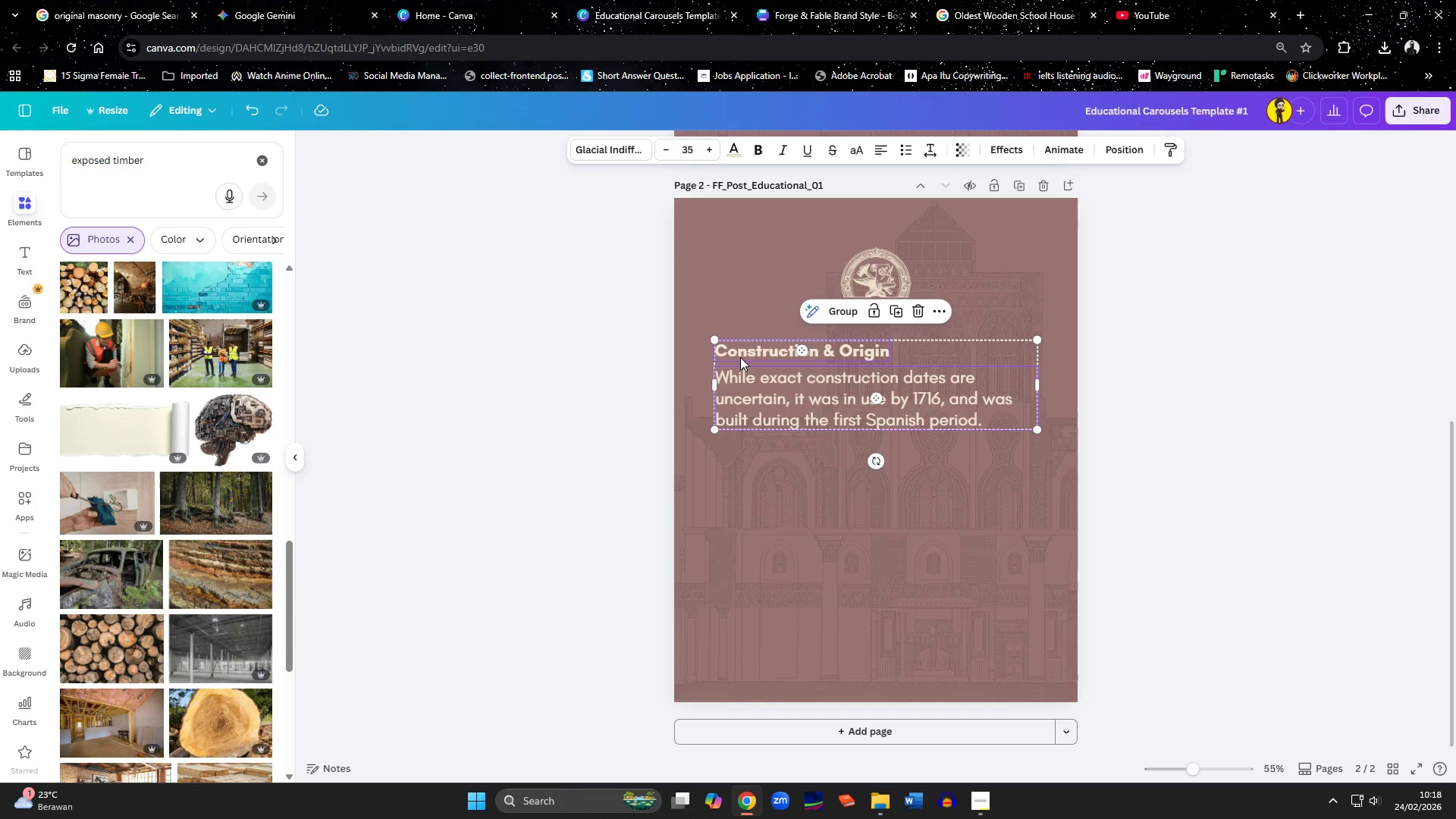 
left_click([832, 311])
 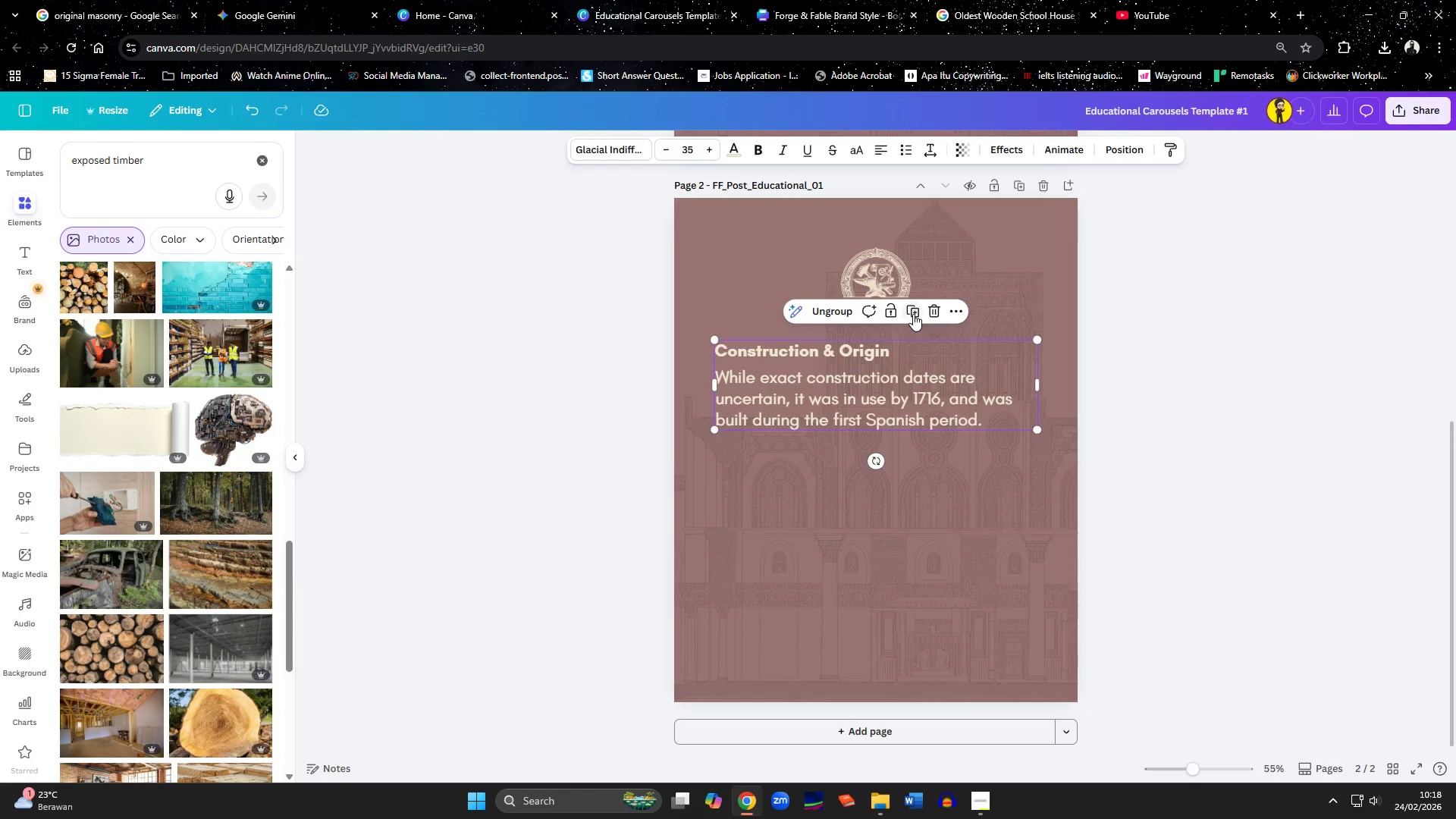 
left_click_drag(start_coordinate=[825, 407], to_coordinate=[820, 499])
 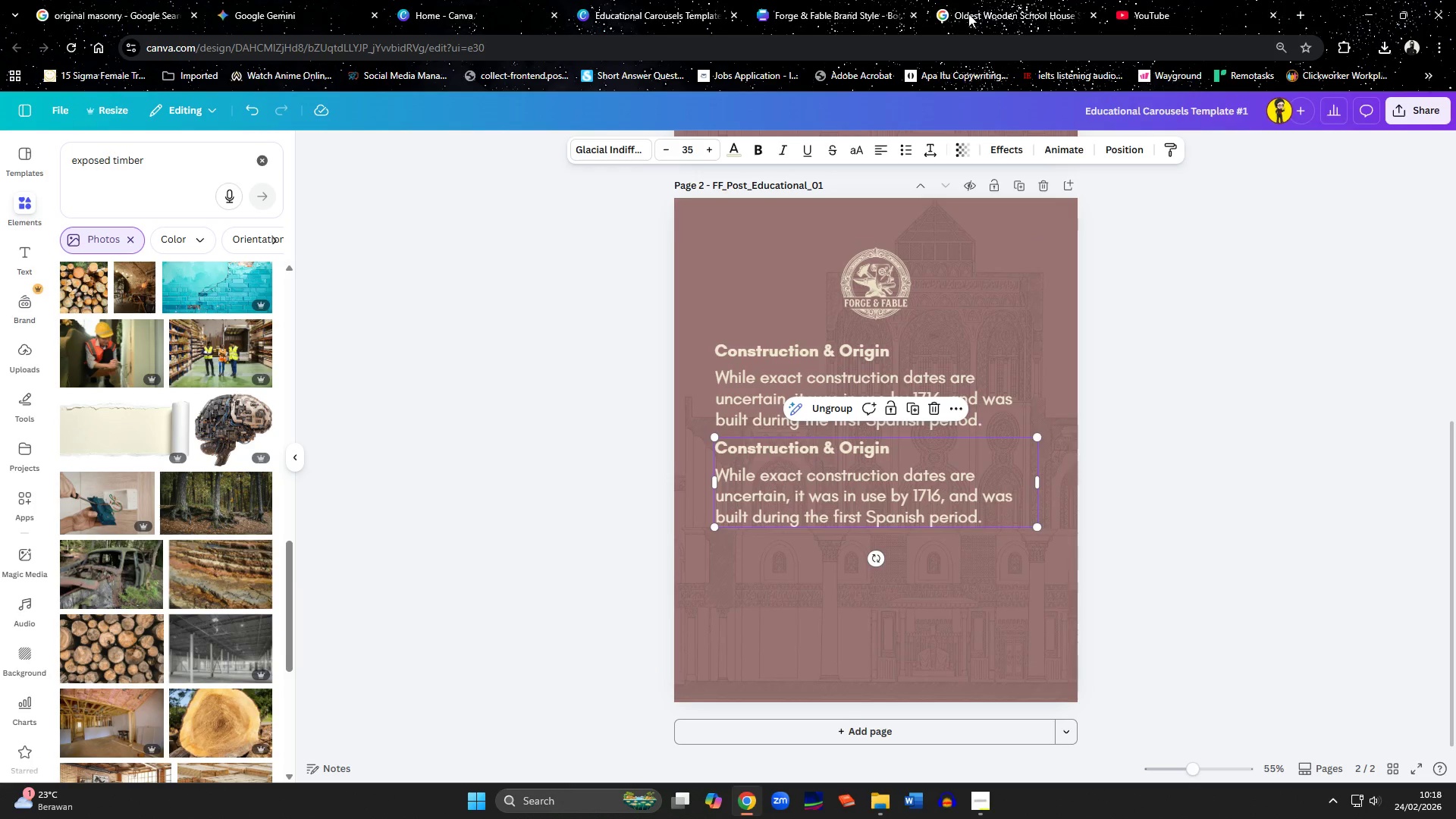 
left_click([976, 17])
 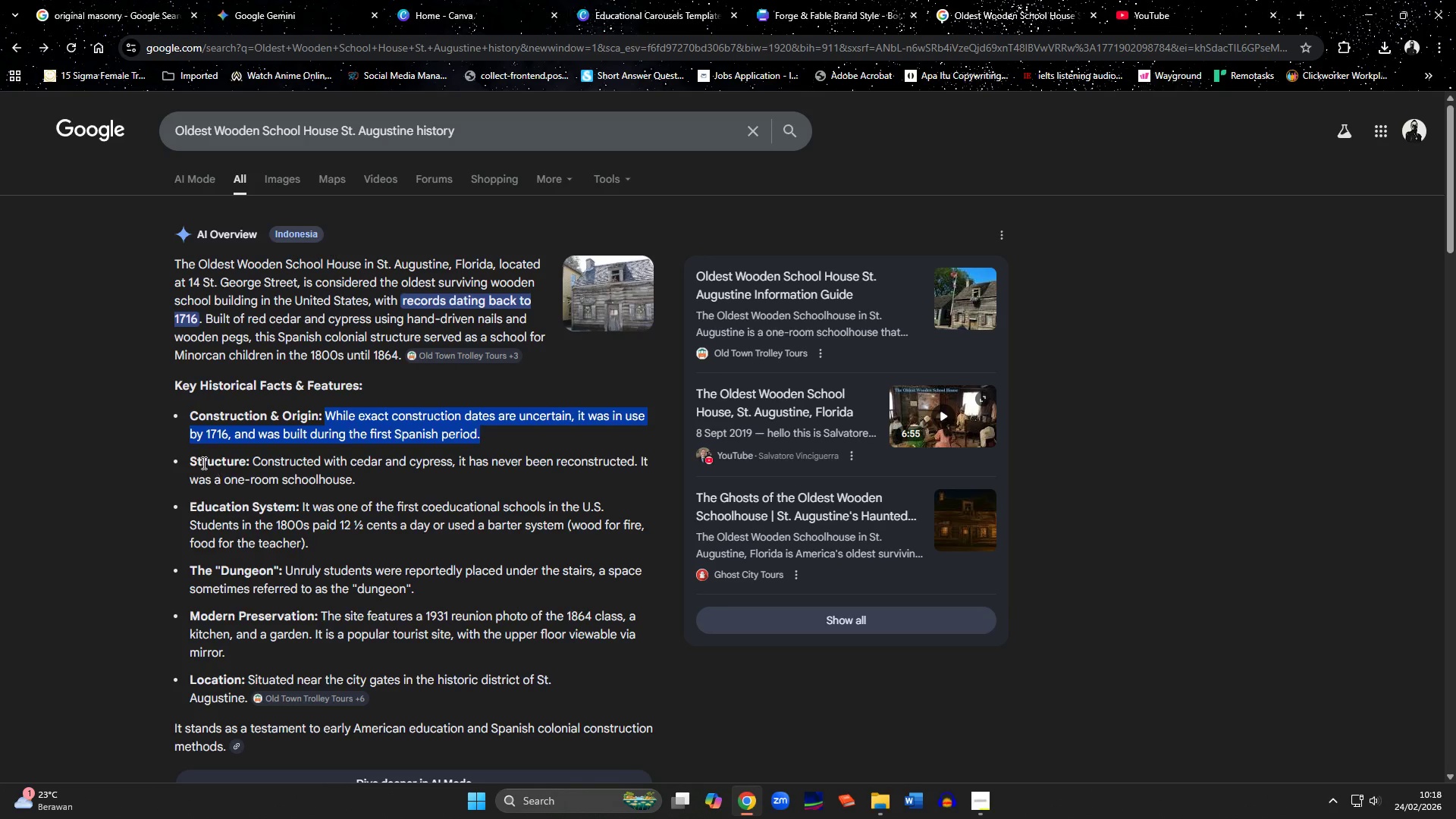 
left_click_drag(start_coordinate=[197, 458], to_coordinate=[217, 461])
 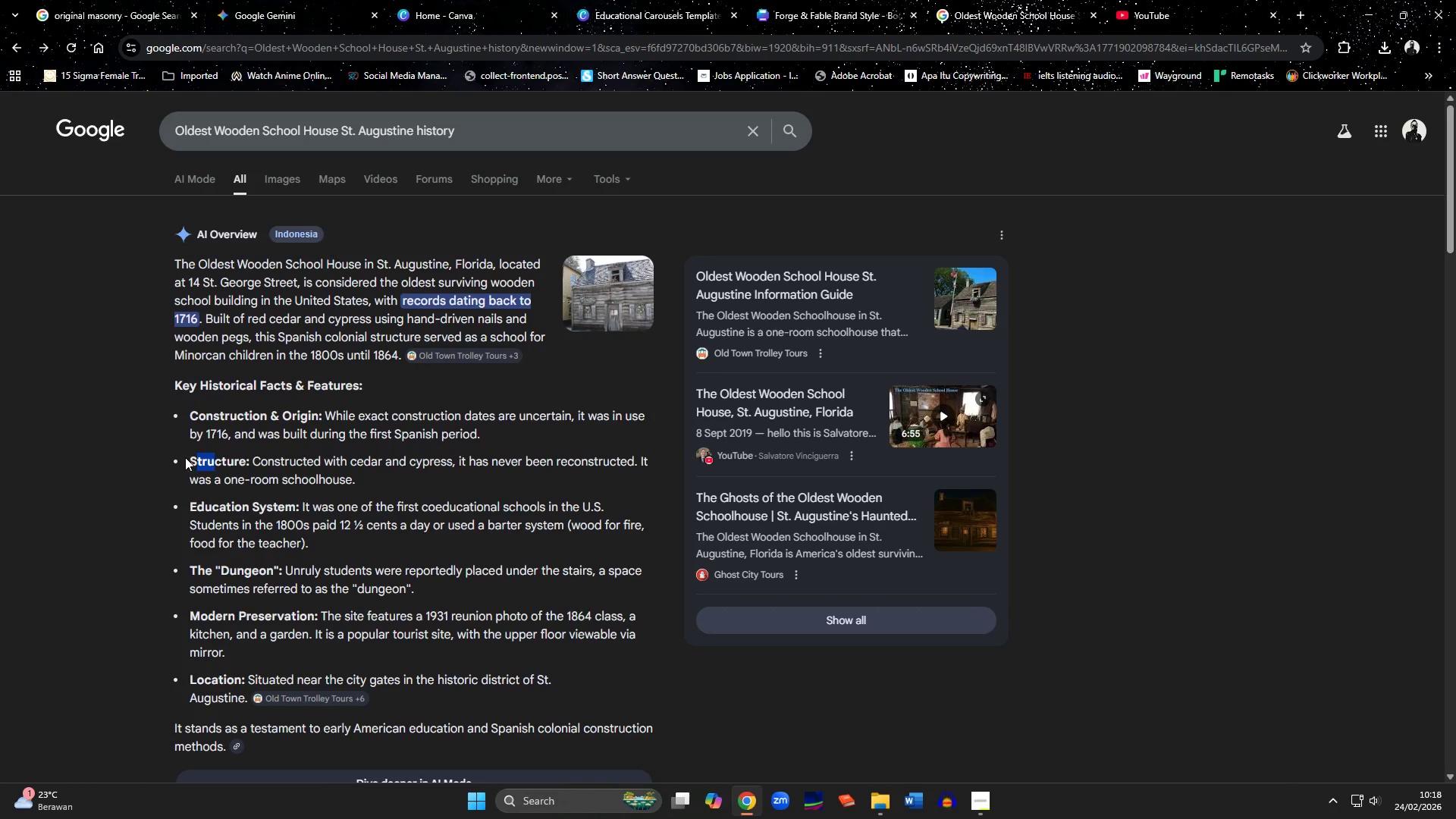 
left_click_drag(start_coordinate=[185, 457], to_coordinate=[247, 461])
 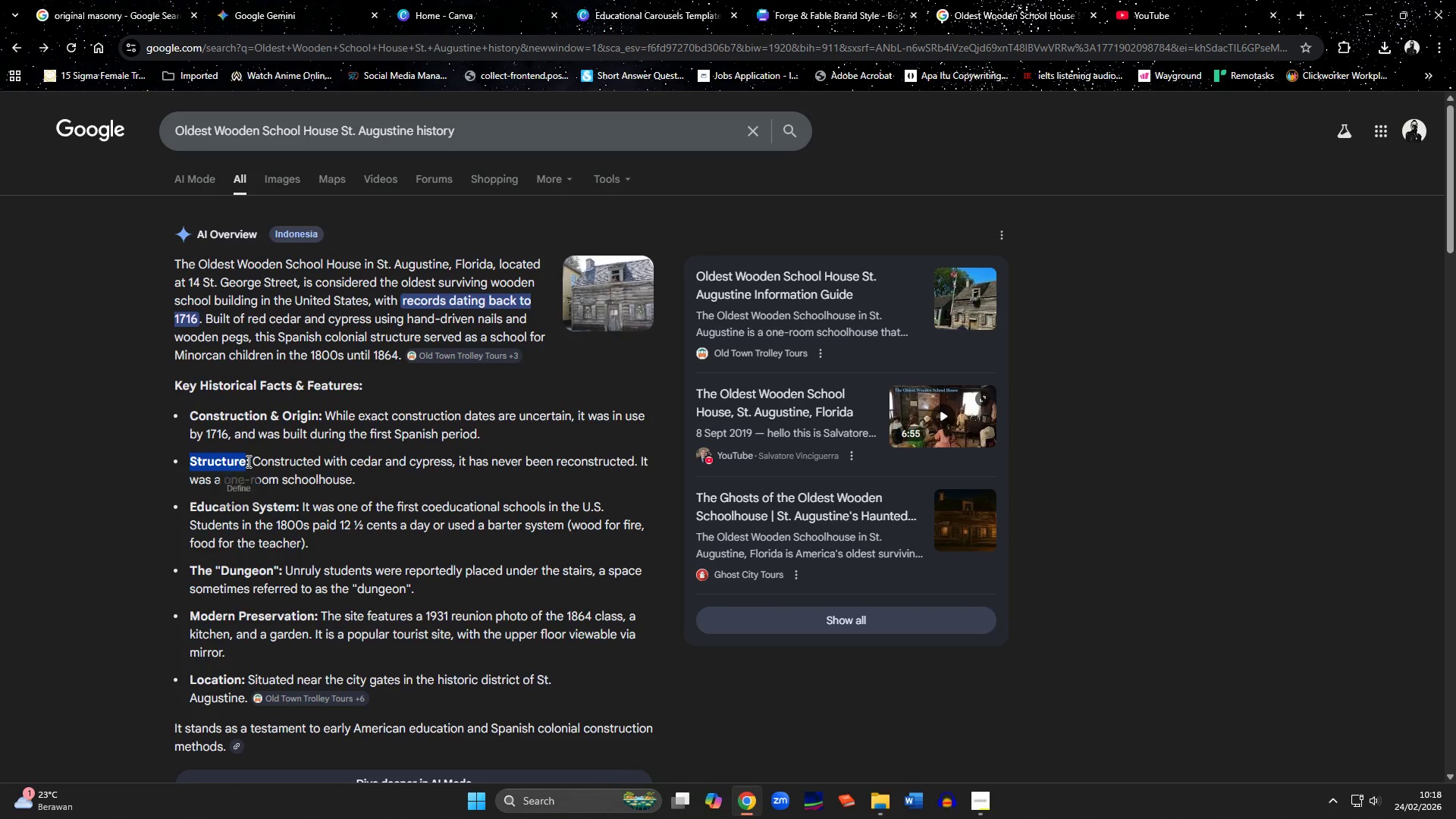 
key(Control+C)
 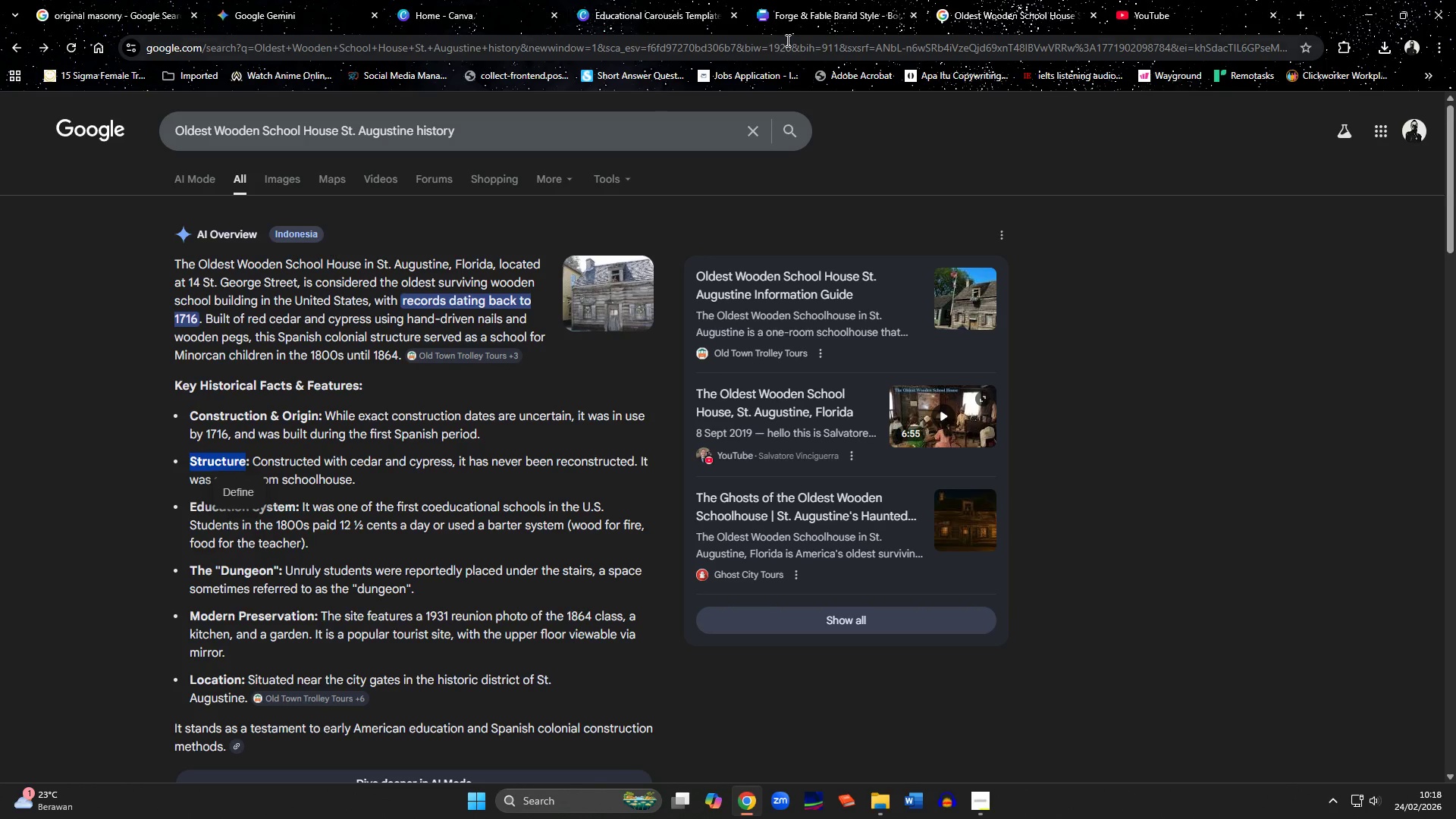 
left_click([820, 23])
 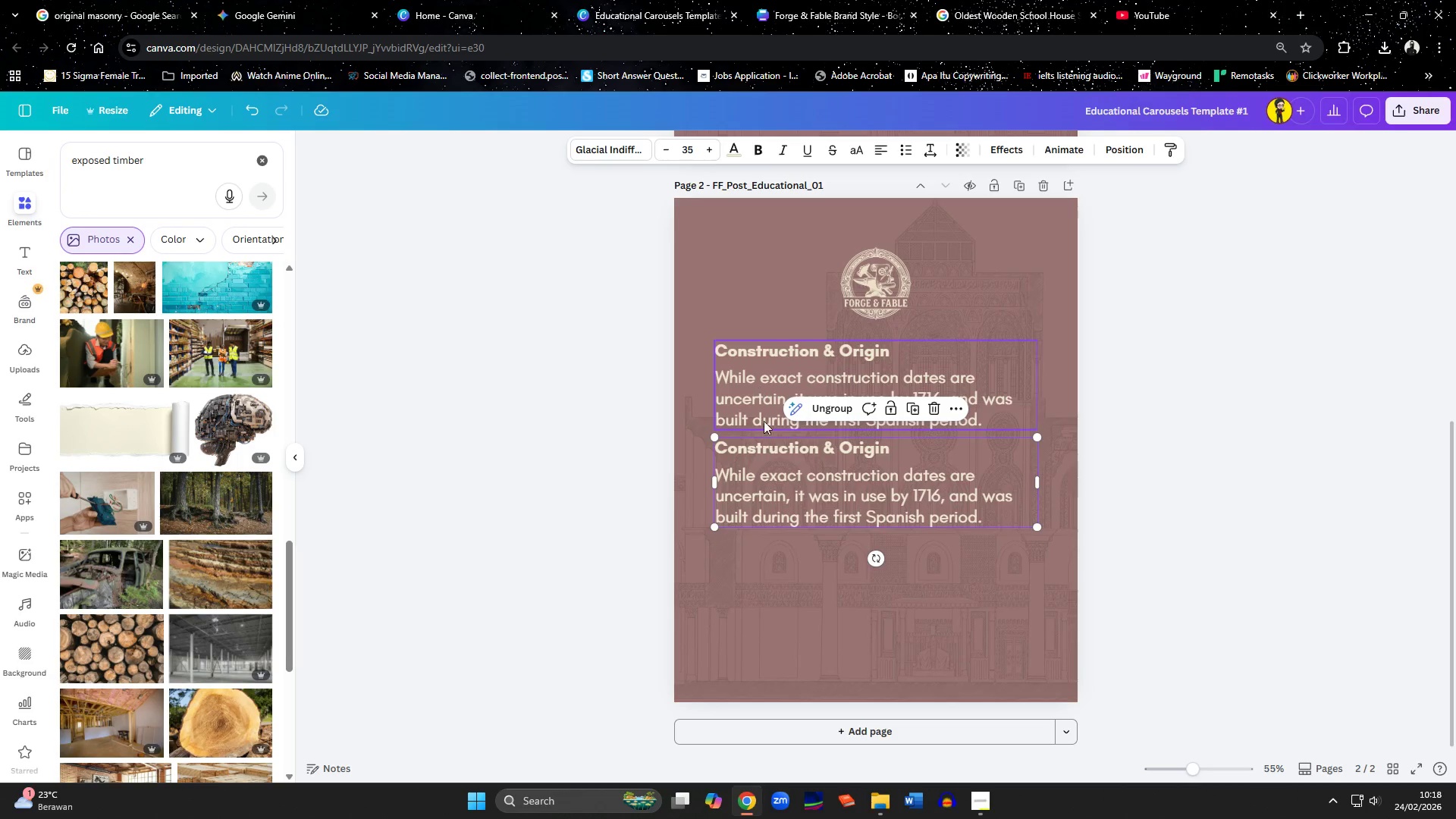 
double_click([767, 450])
 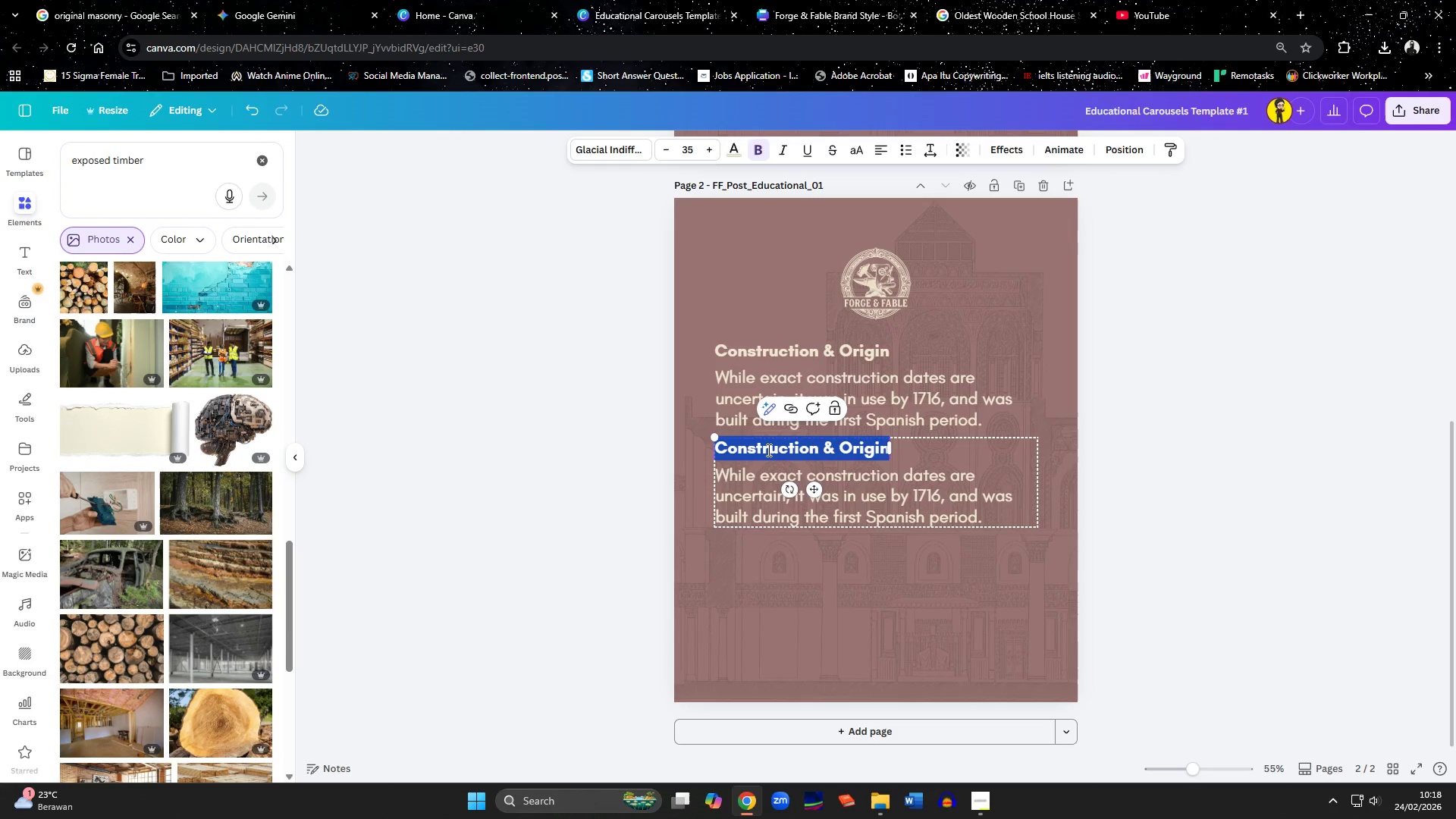 
key(Control+ControlLeft)
 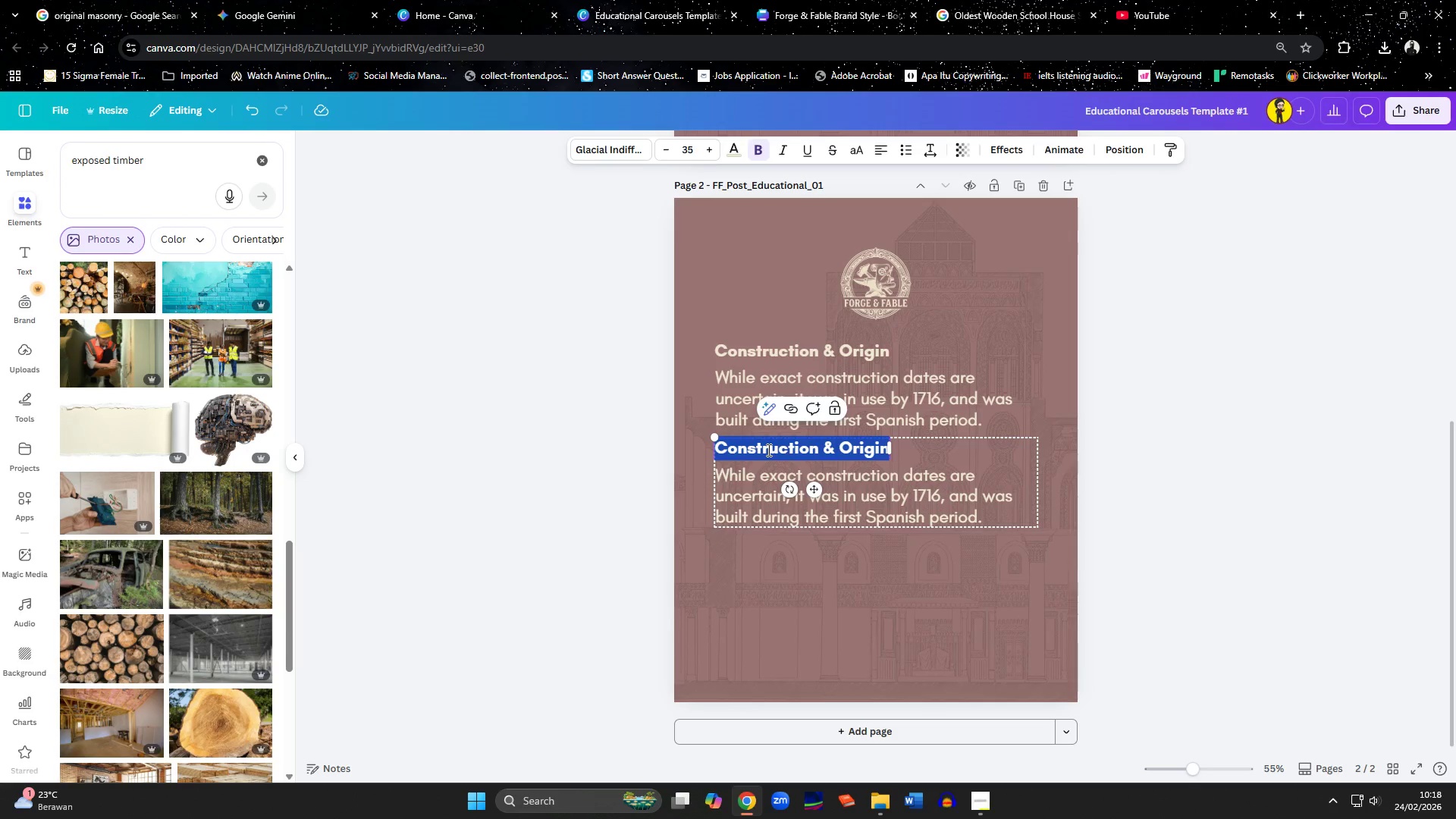 
key(Control+V)
 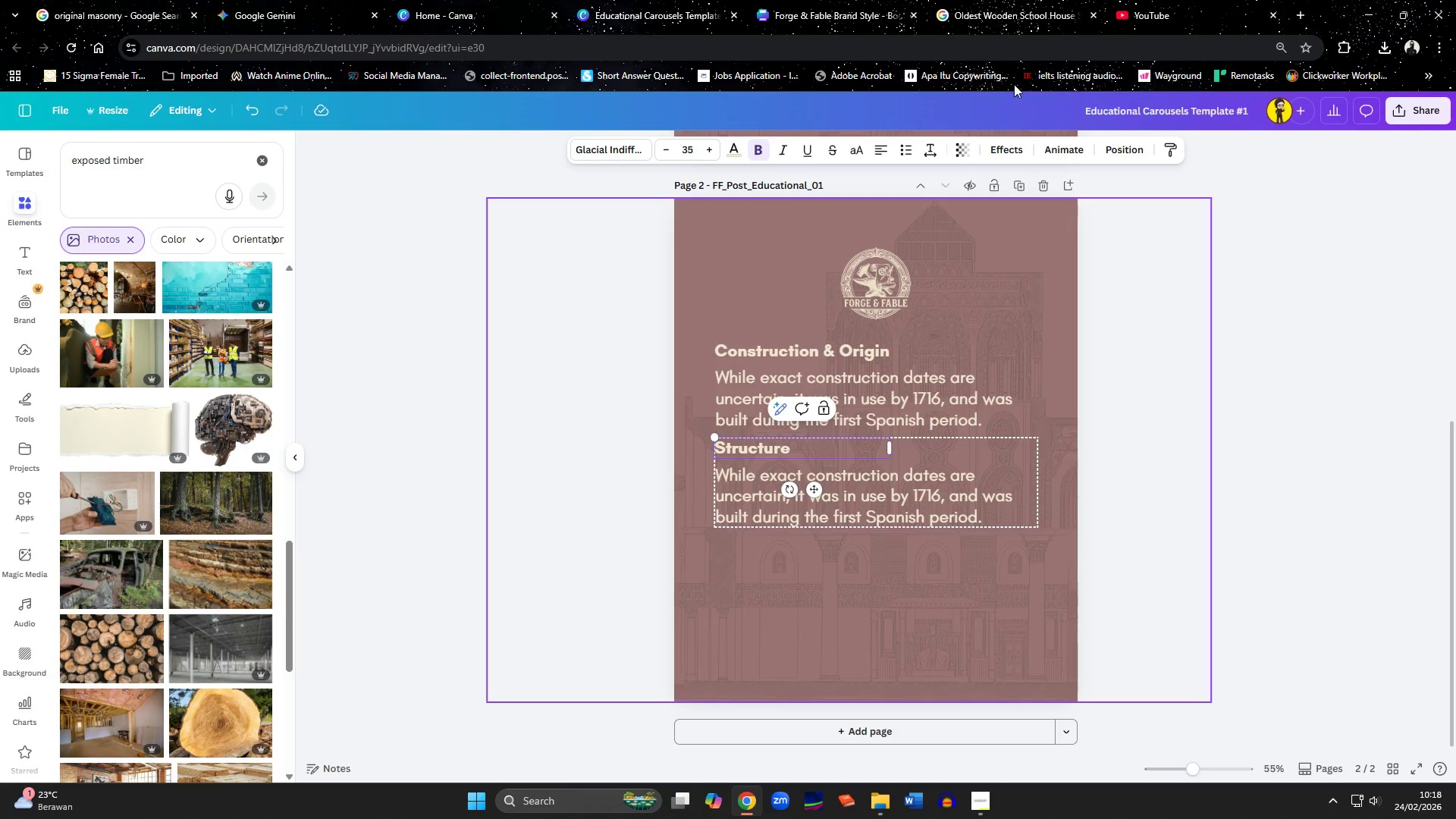 
left_click([1015, 20])
 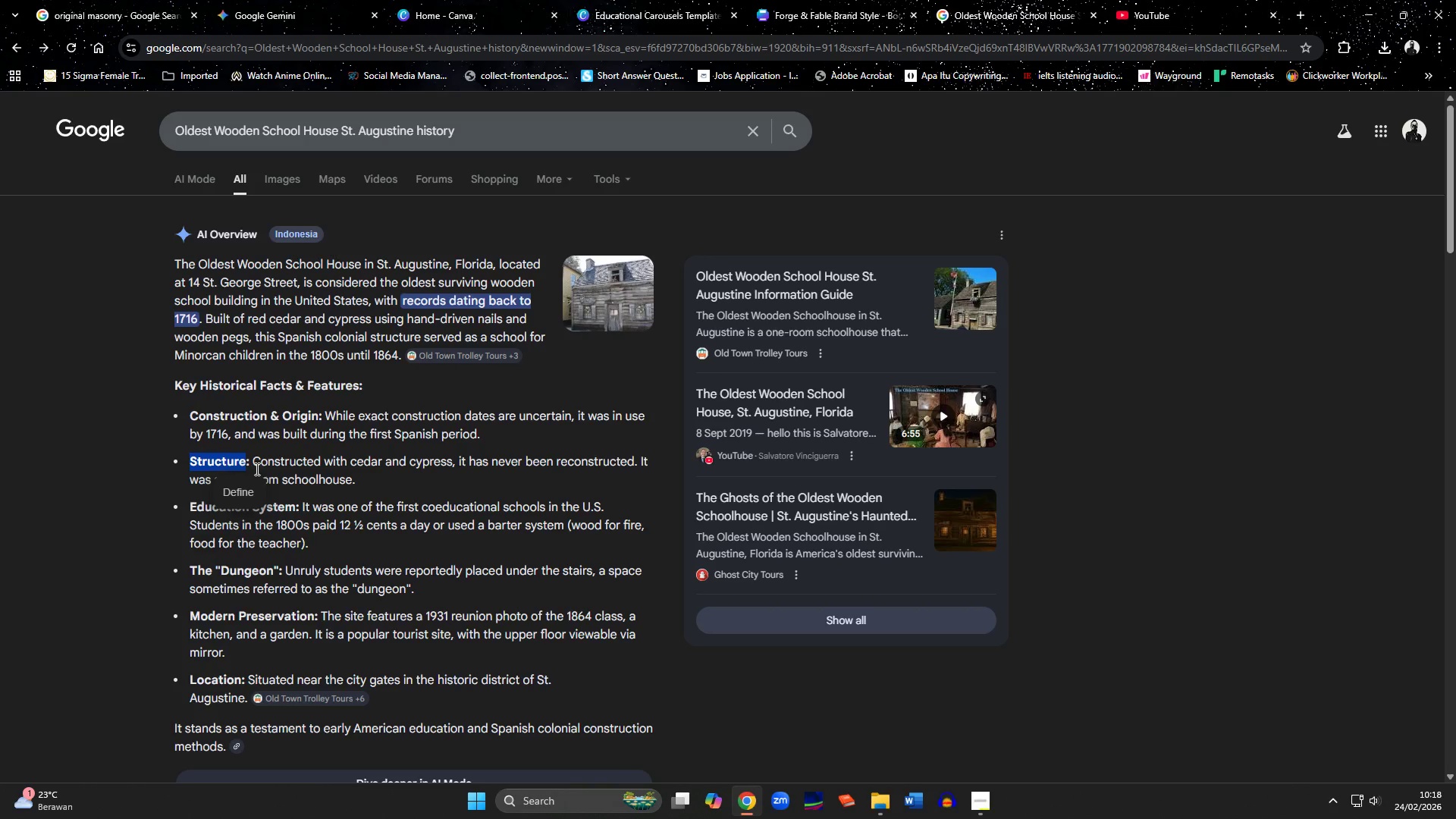 
left_click_drag(start_coordinate=[254, 461], to_coordinate=[356, 476])
 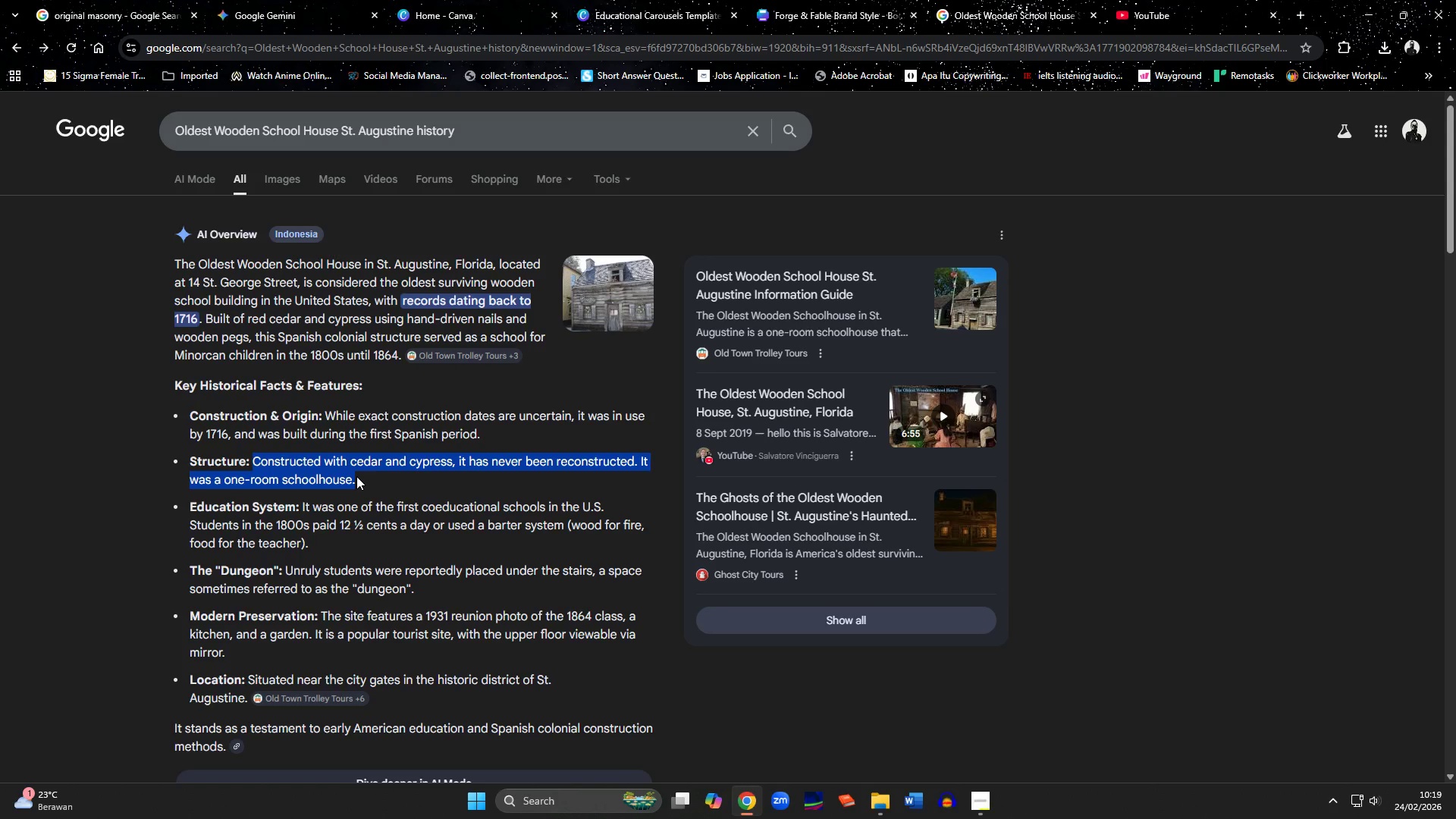 
key(Control+C)
 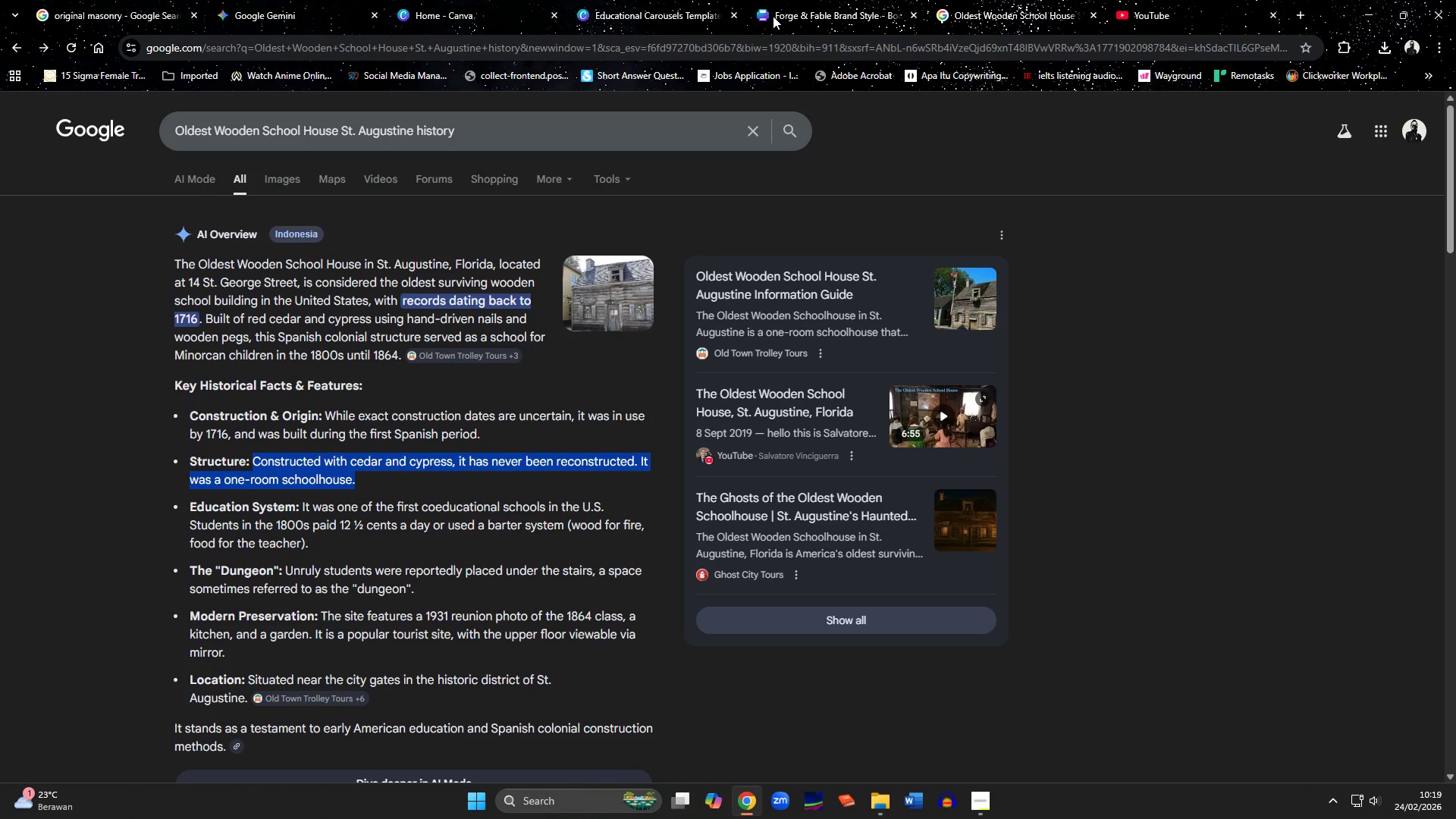 
left_click([773, 16])
 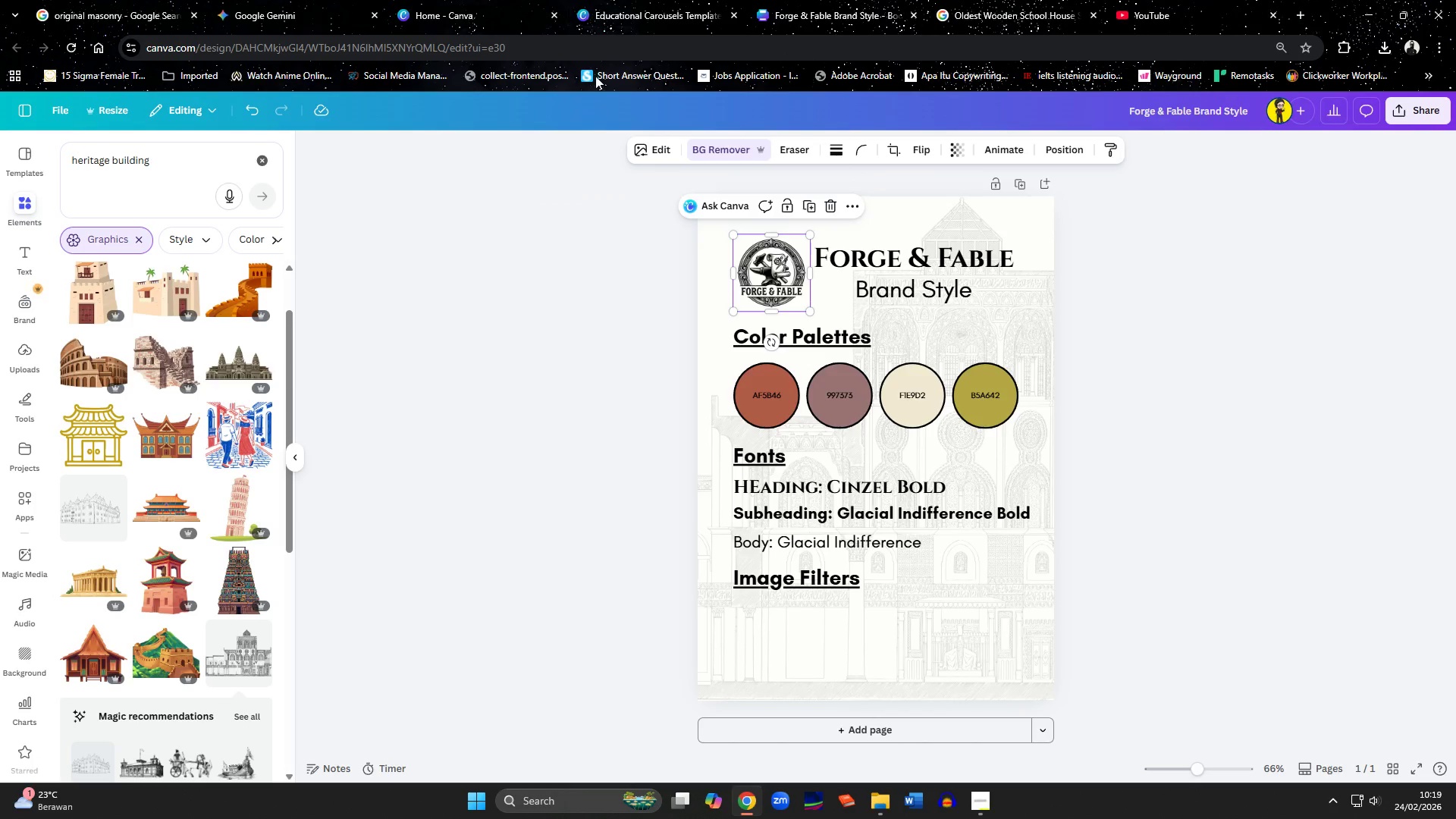 
left_click([623, 0])
 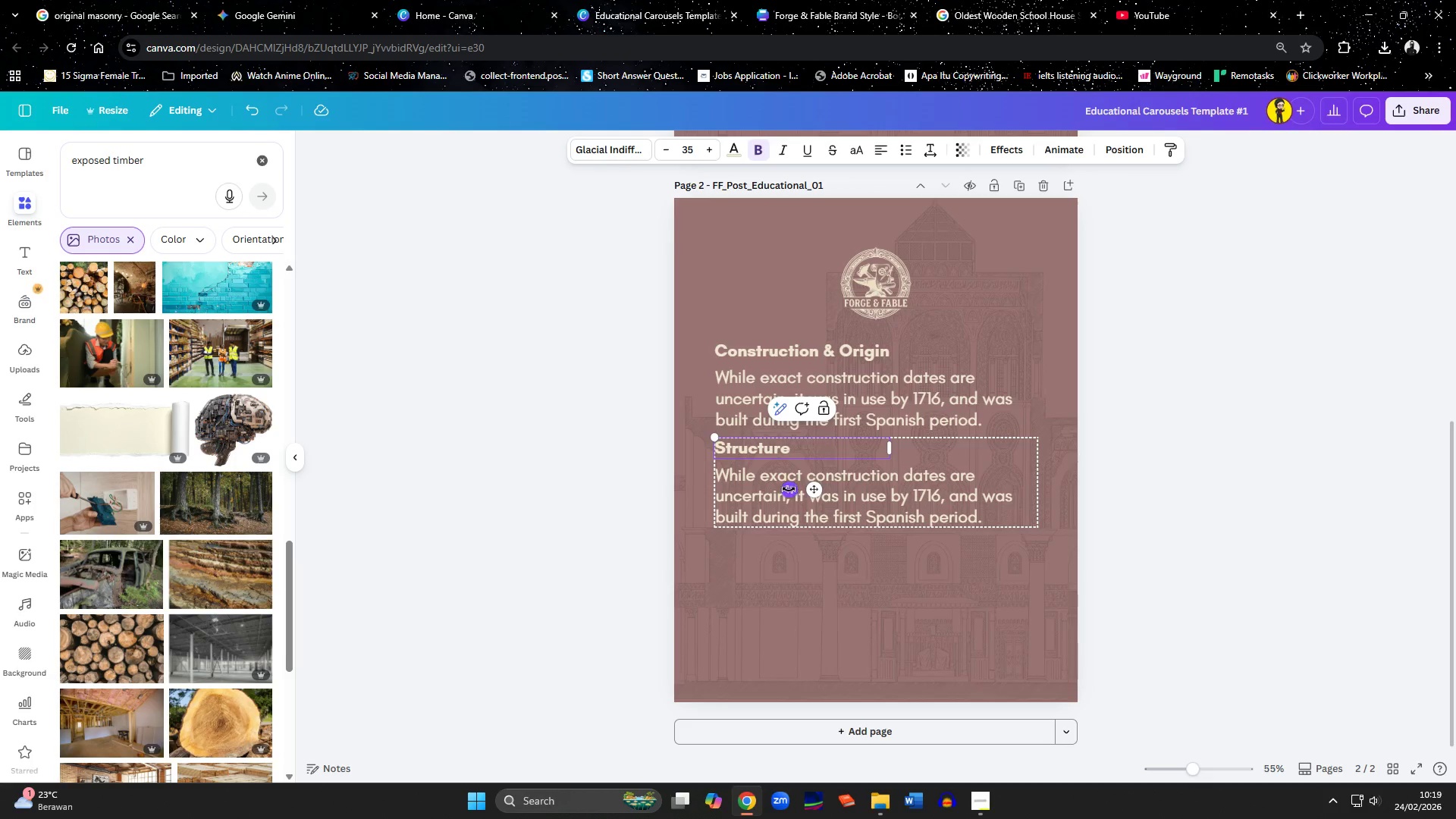 
double_click([764, 492])
 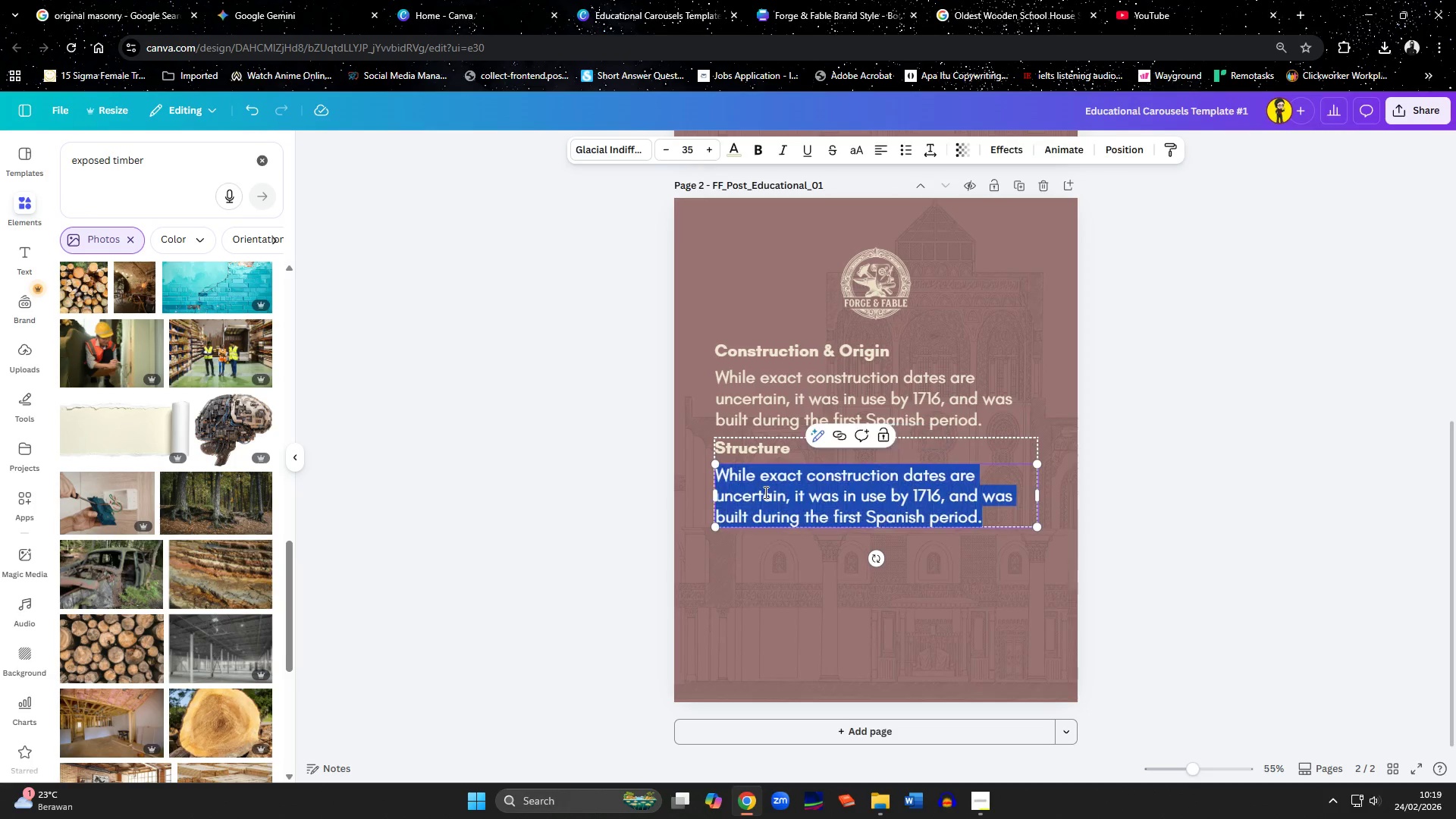 
key(Control+V)
 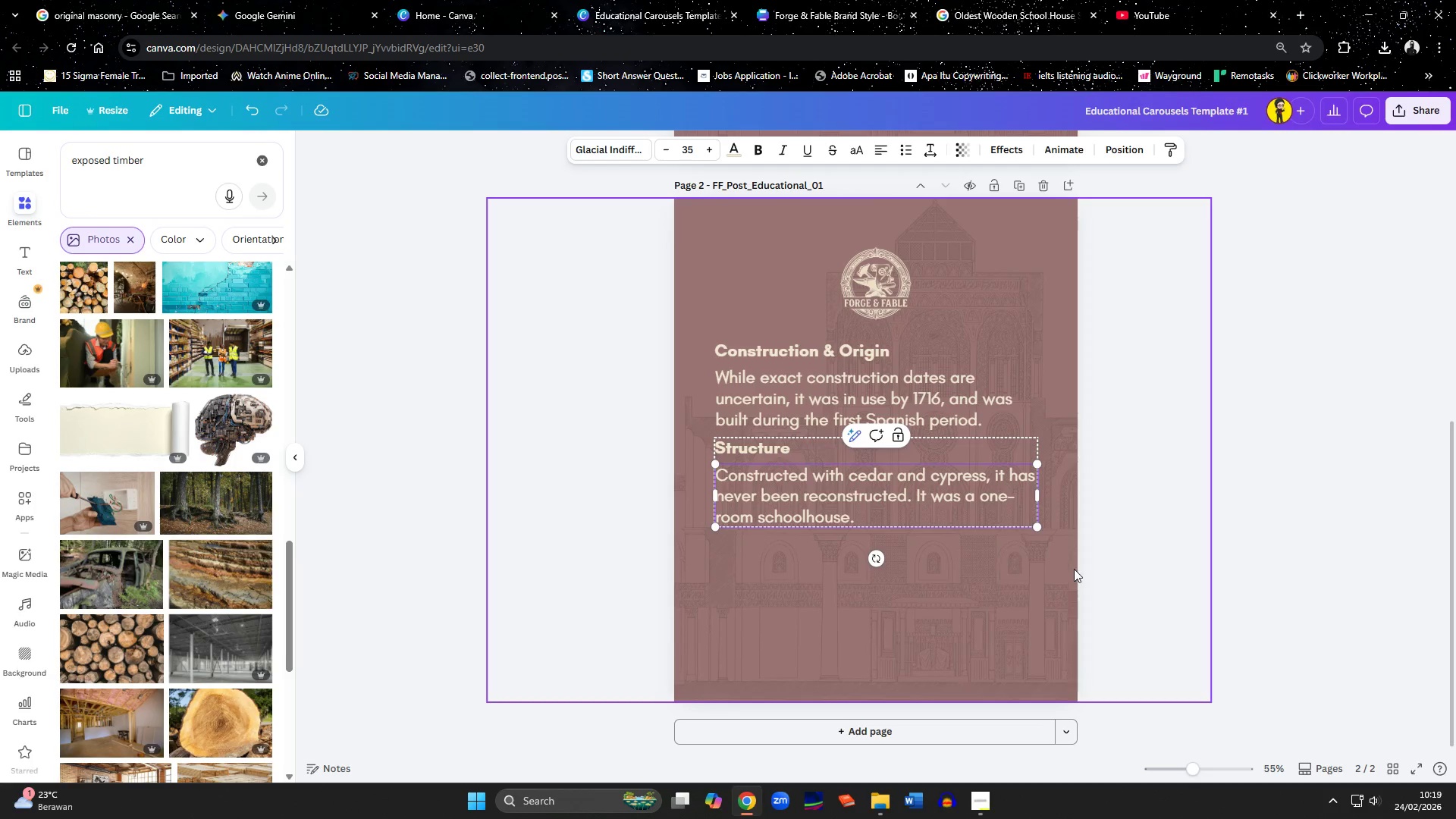 
left_click([1181, 548])
 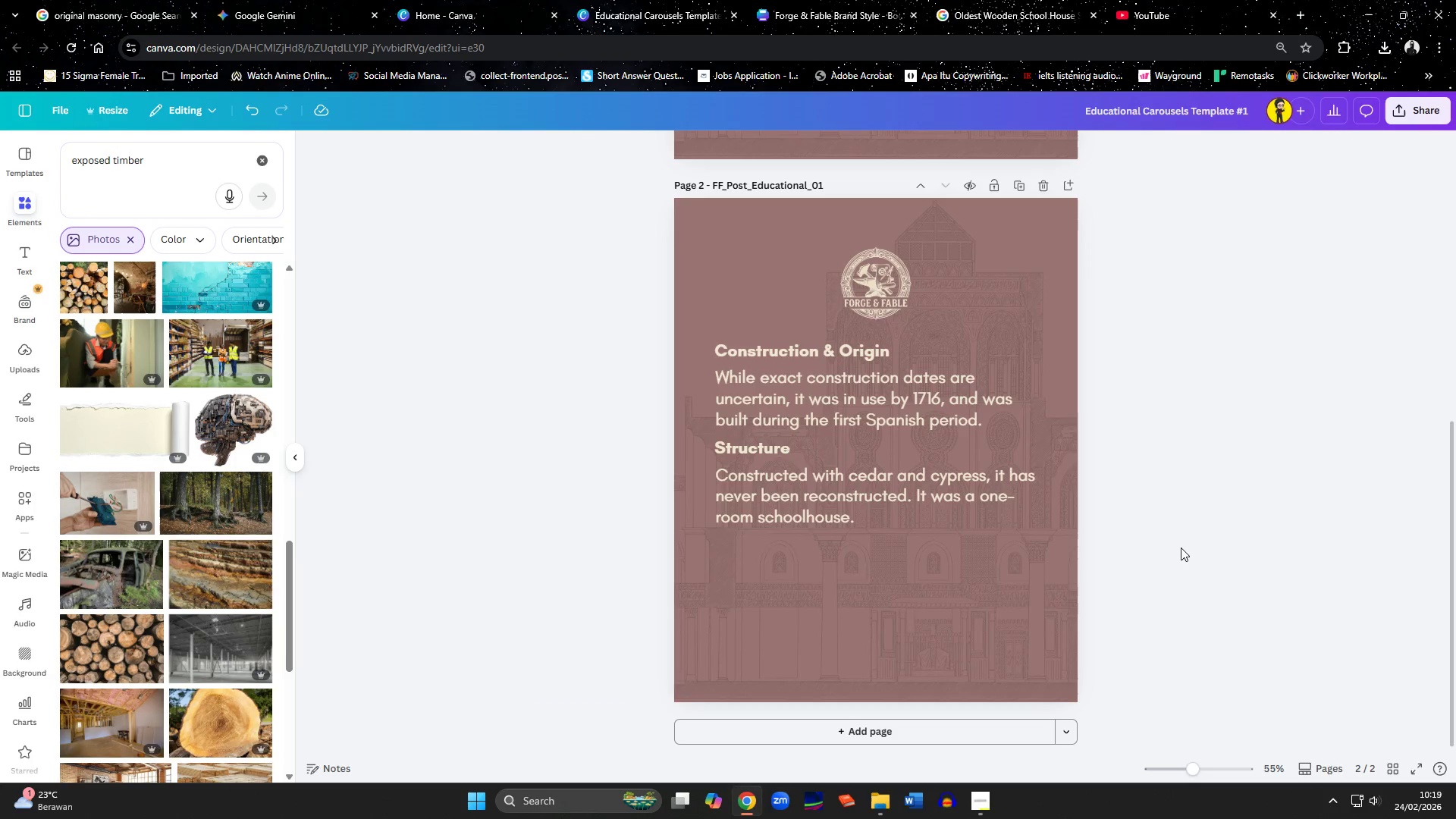 
scroll: coordinate [1181, 548], scroll_direction: up, amount: 6.0
 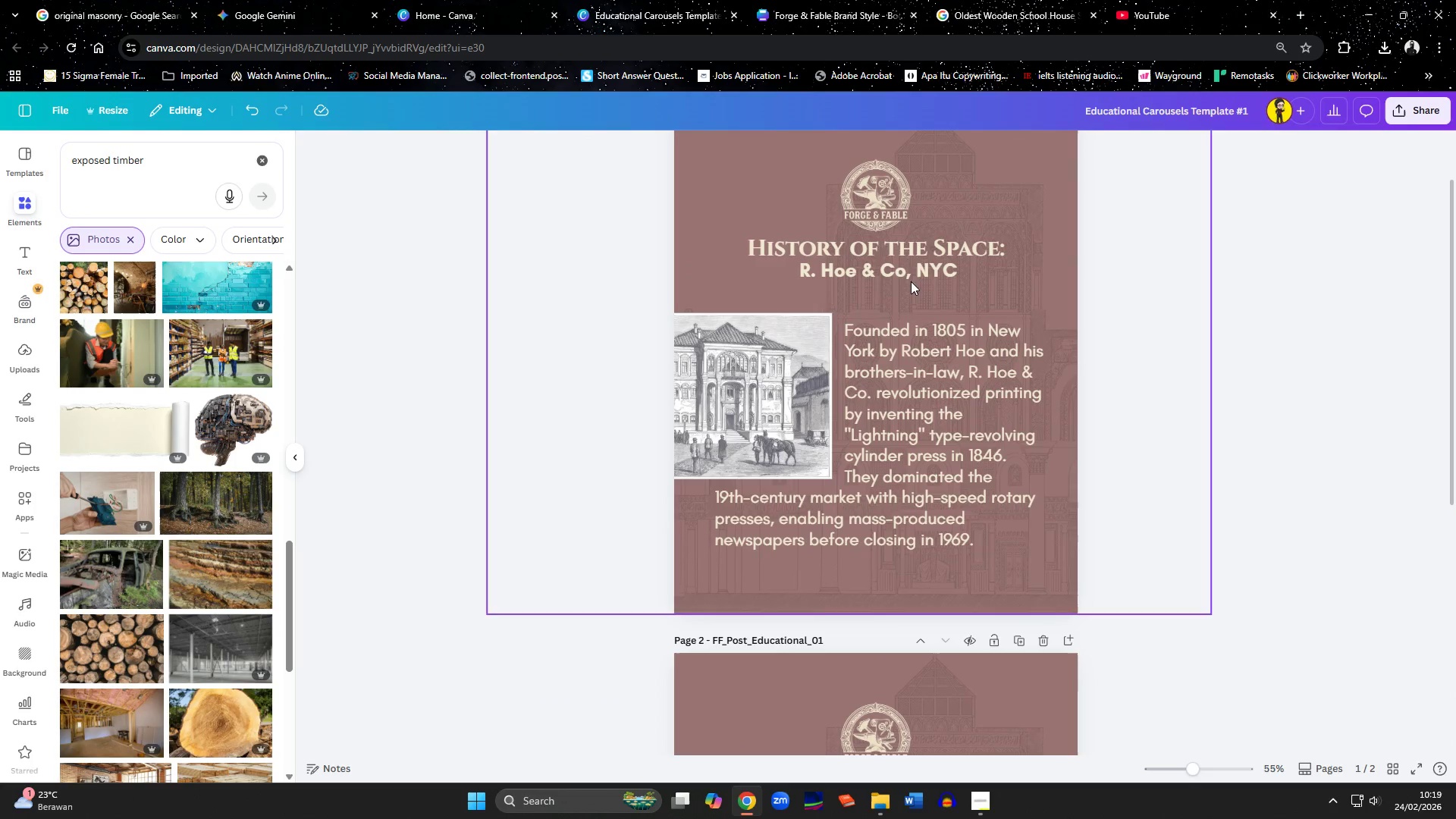 
double_click([906, 271])
 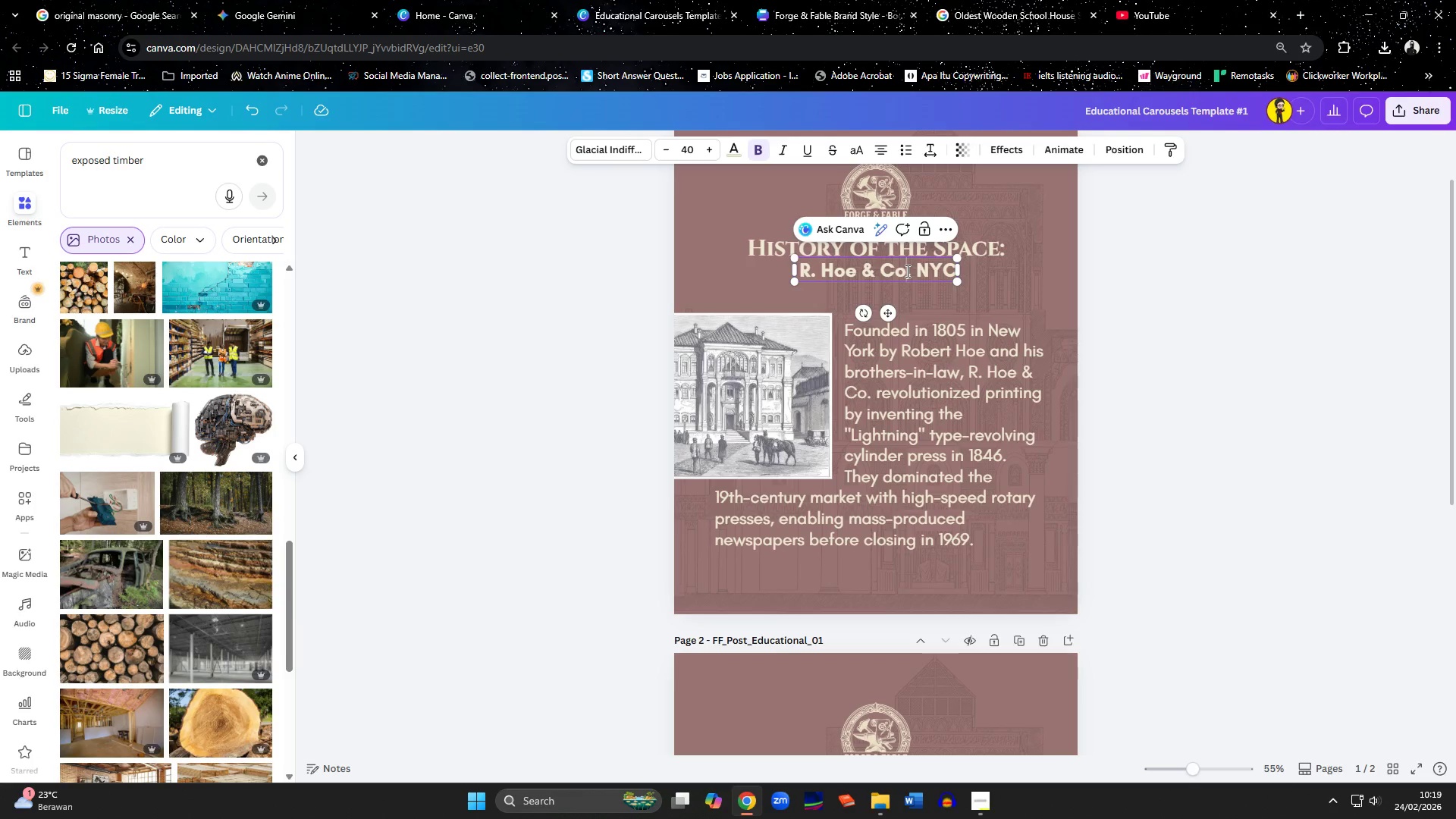 
key(Control+A)
 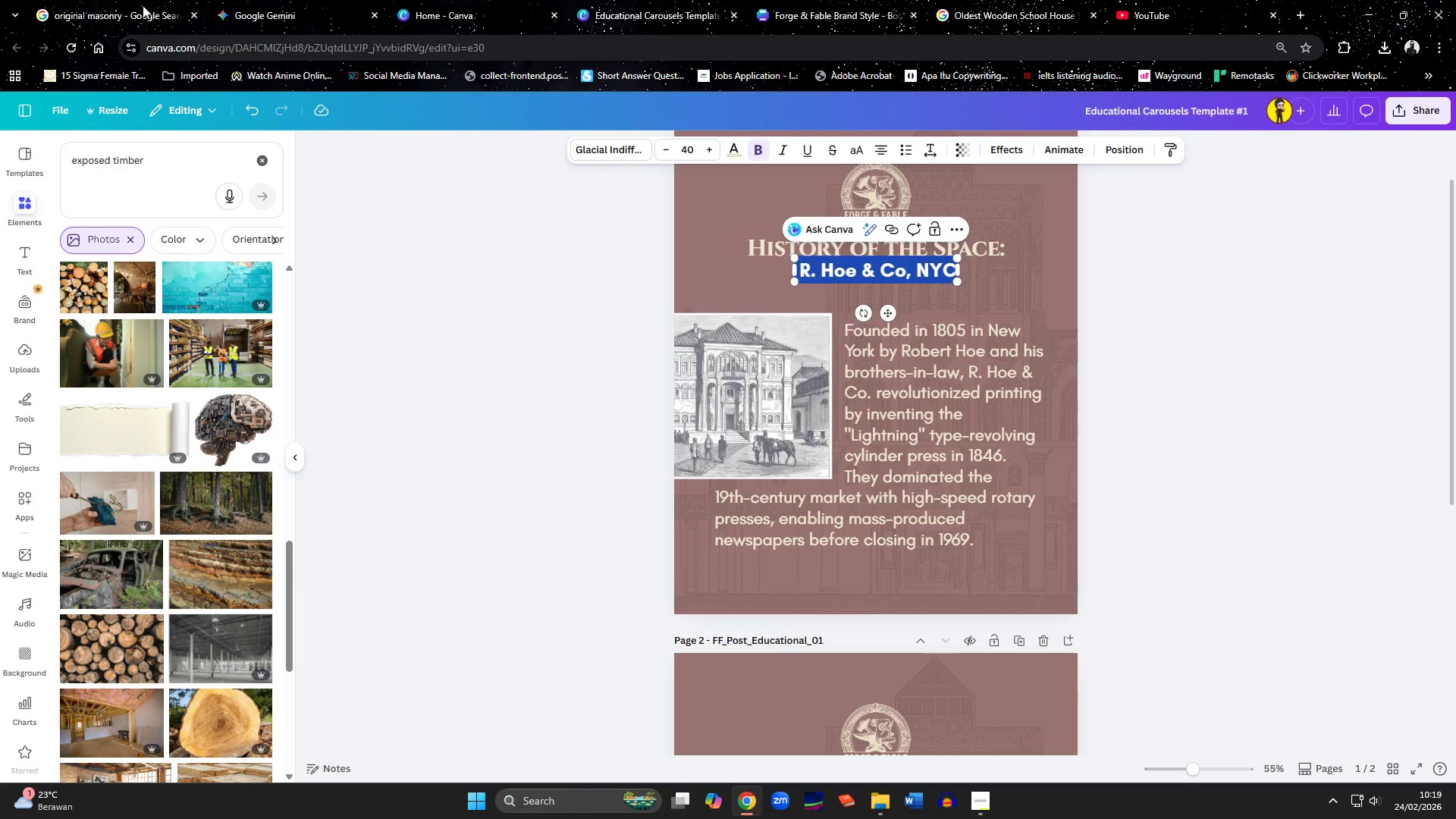 
left_click([427, 9])
 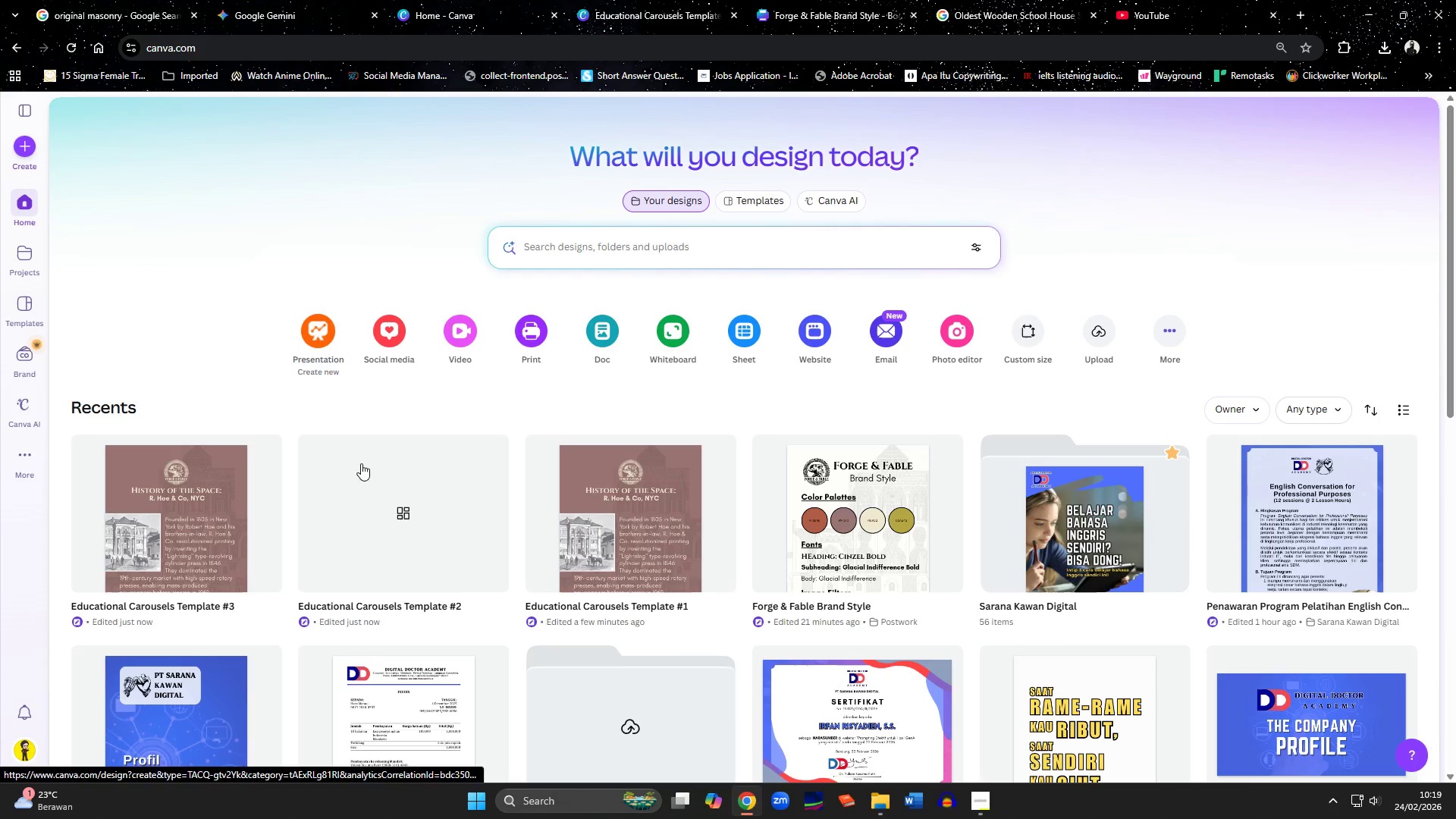 
left_click([381, 519])
 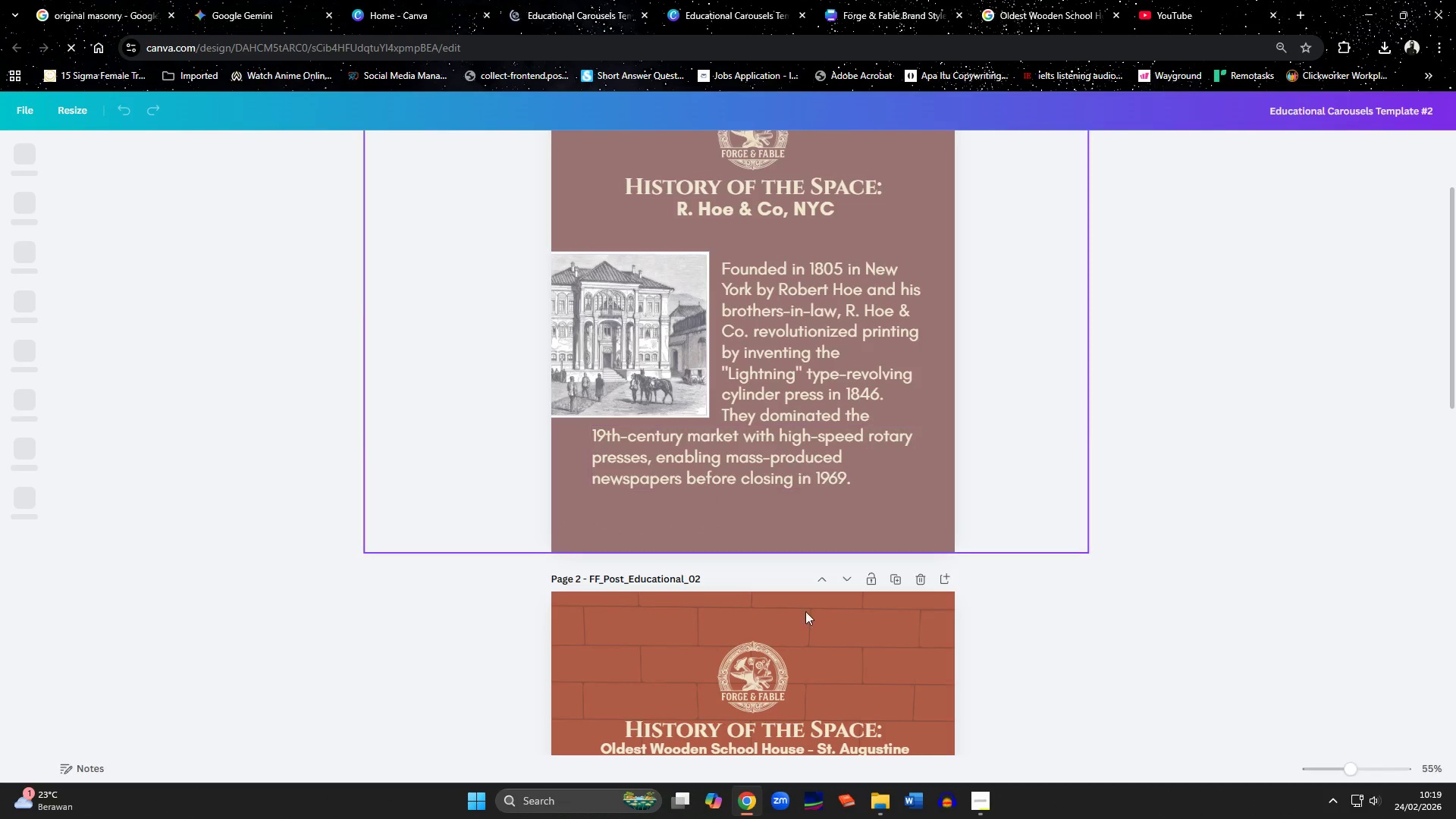 
left_click([802, 747])
 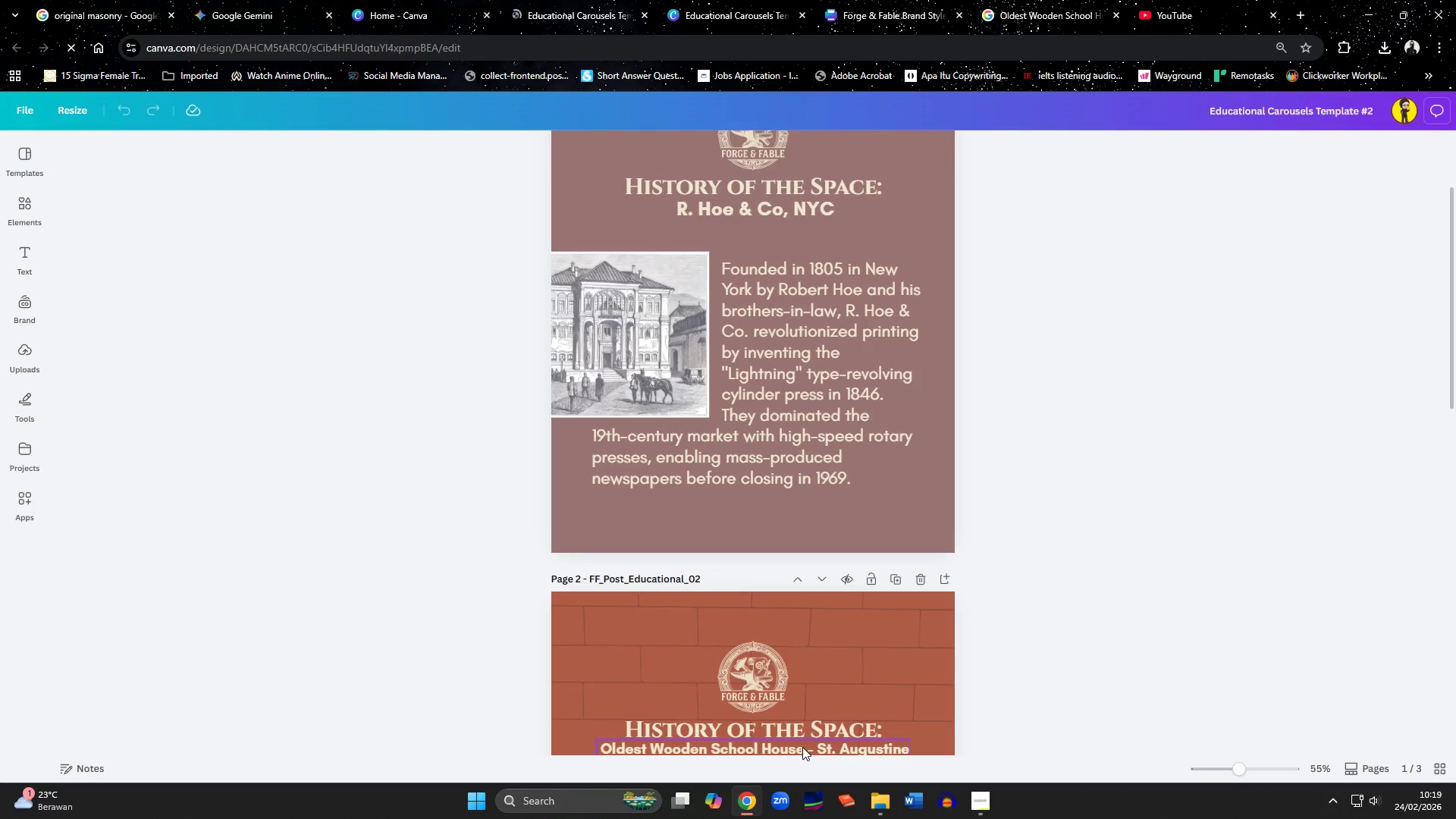 
key(Control+C)
 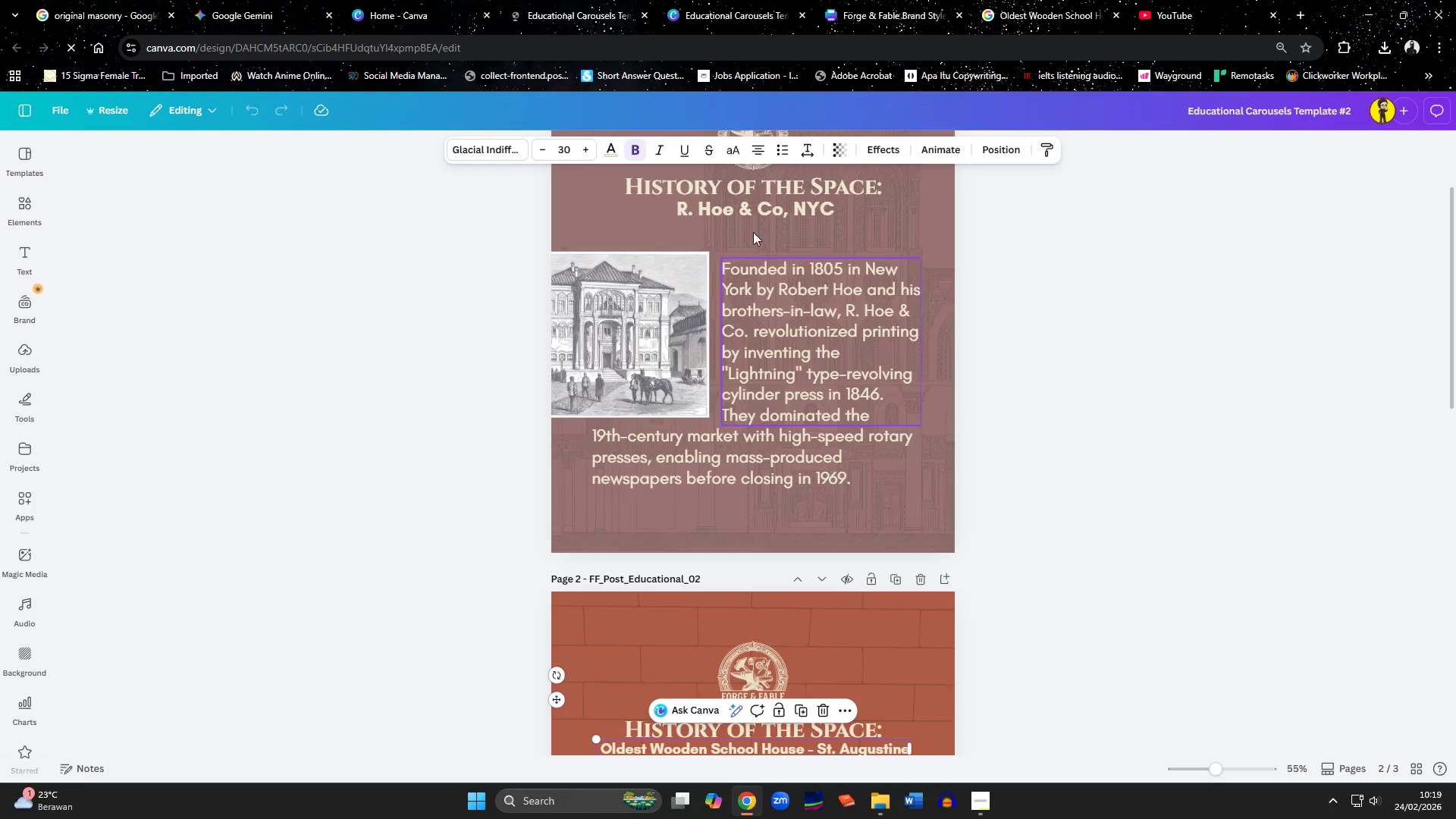 
left_click([753, 215])
 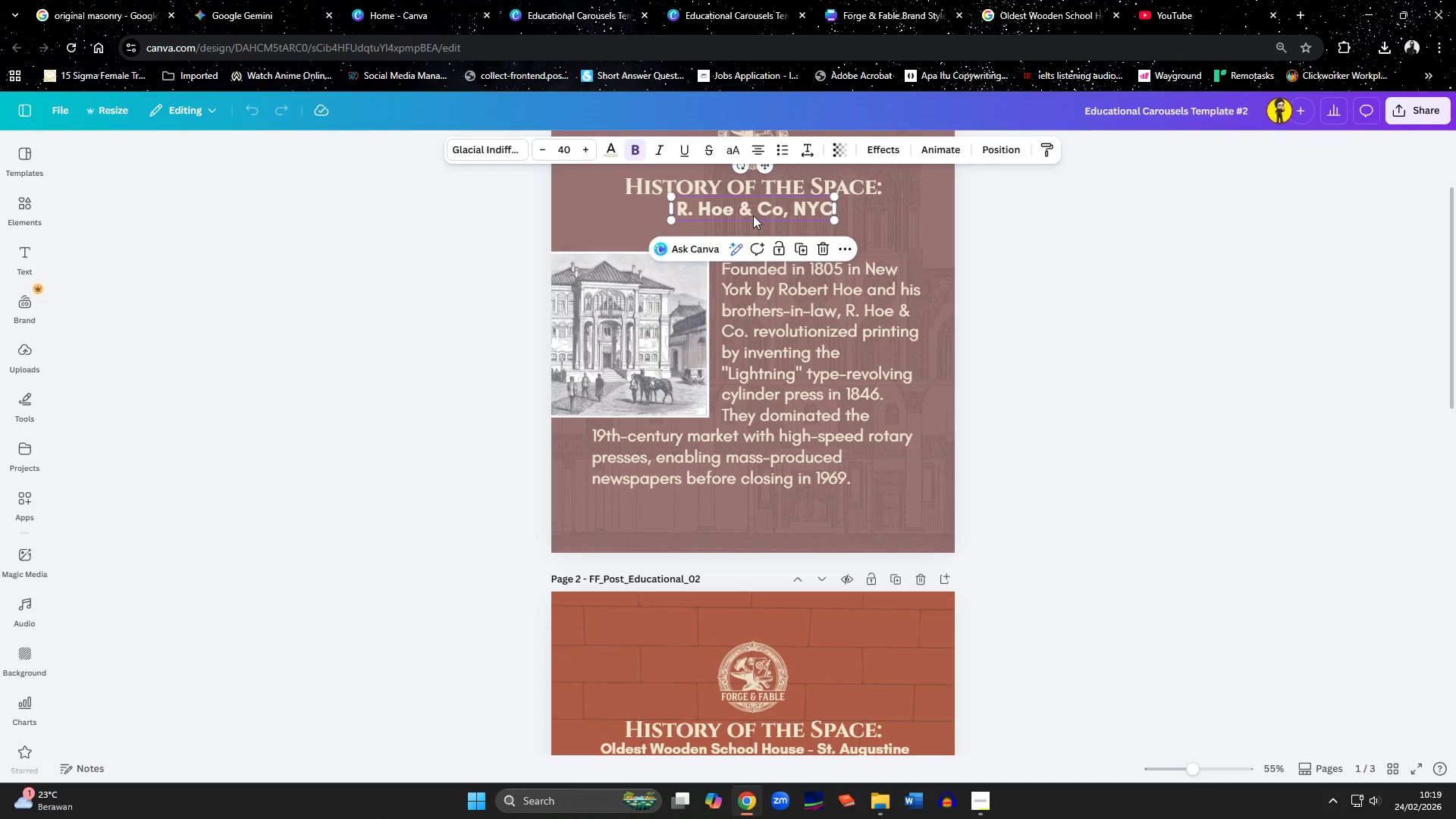 
key(Delete)
 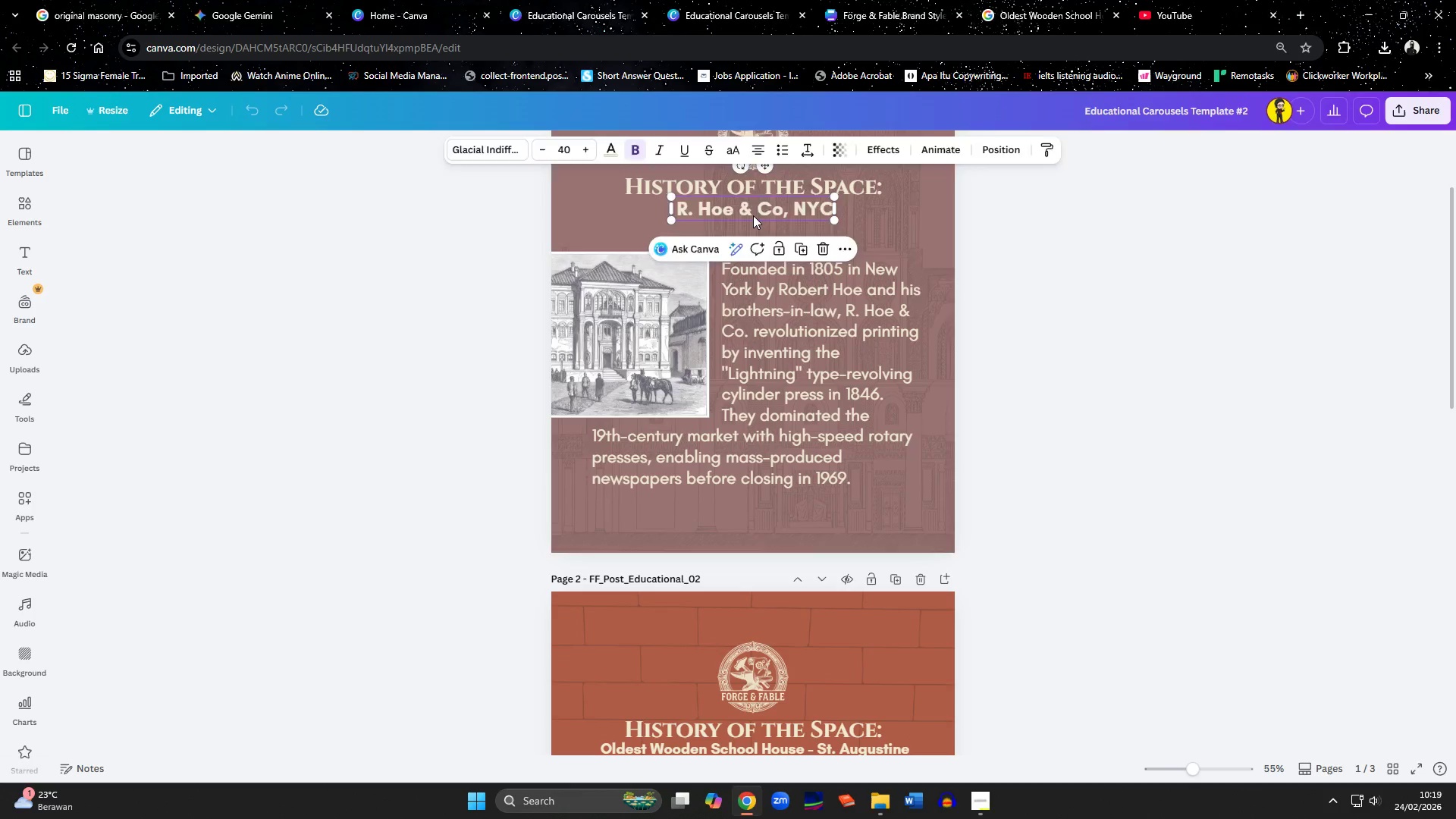 
key(Control+ControlLeft)
 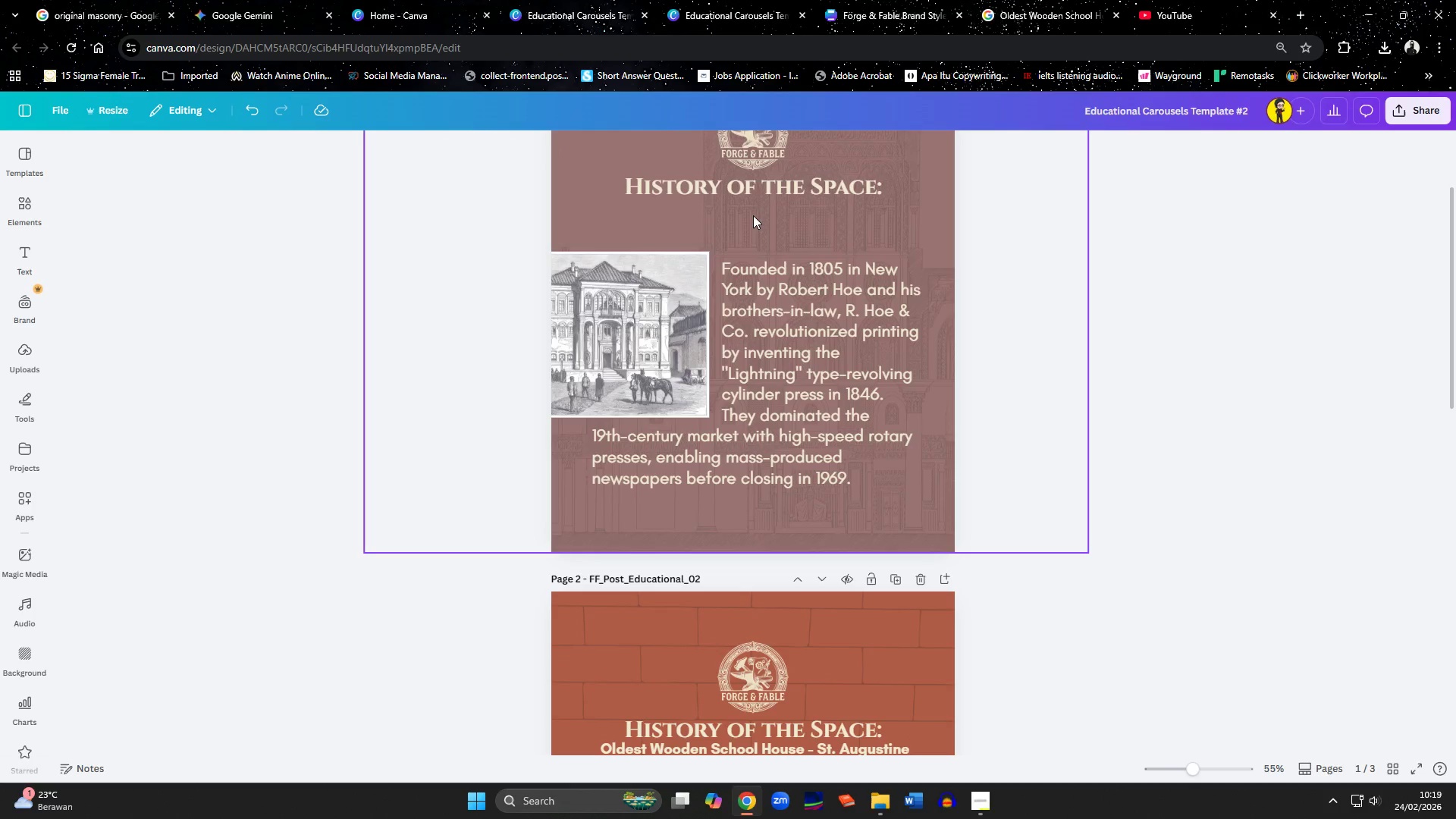 
key(Control+V)
 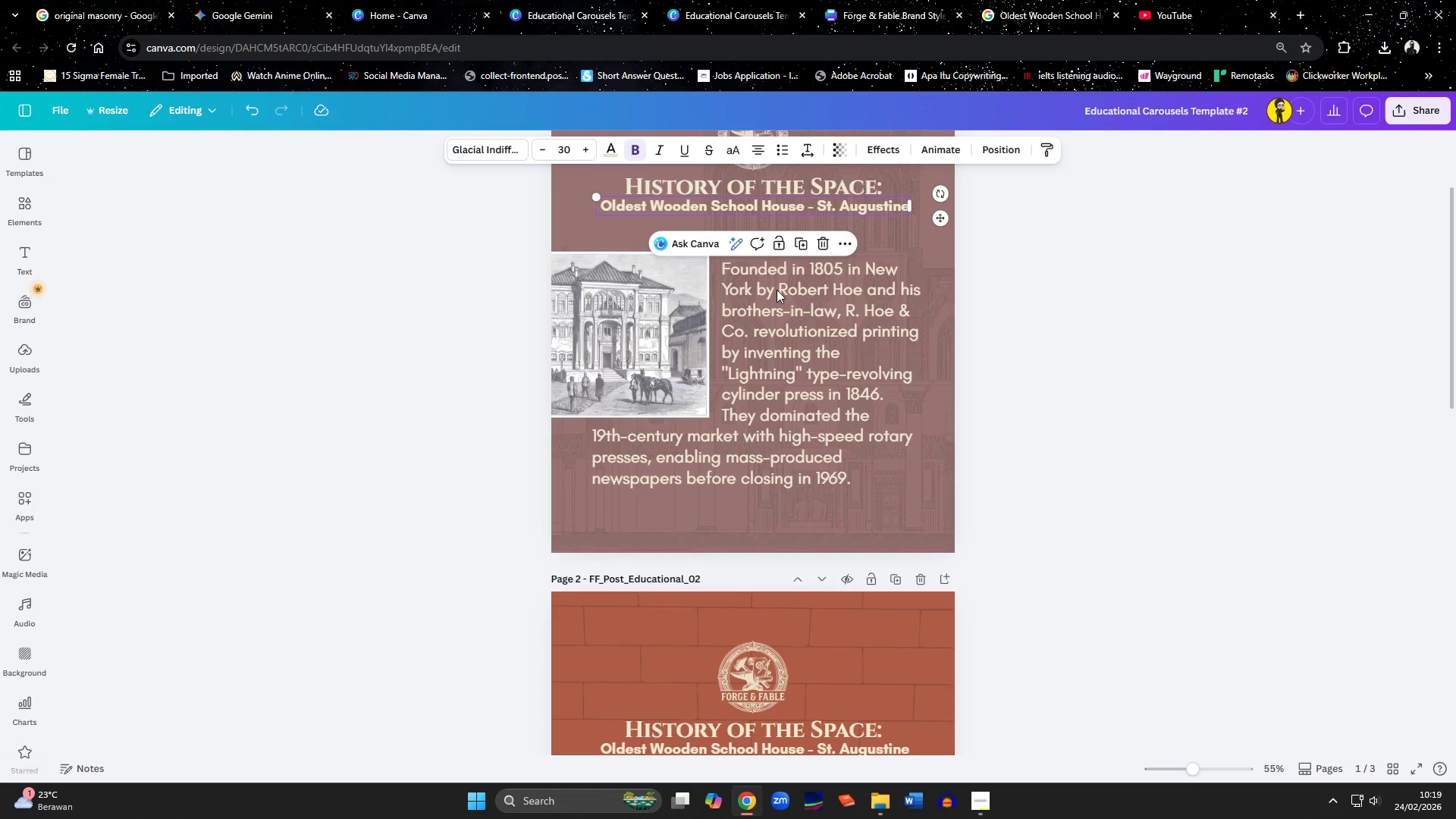 
scroll: coordinate [798, 340], scroll_direction: down, amount: 2.0
 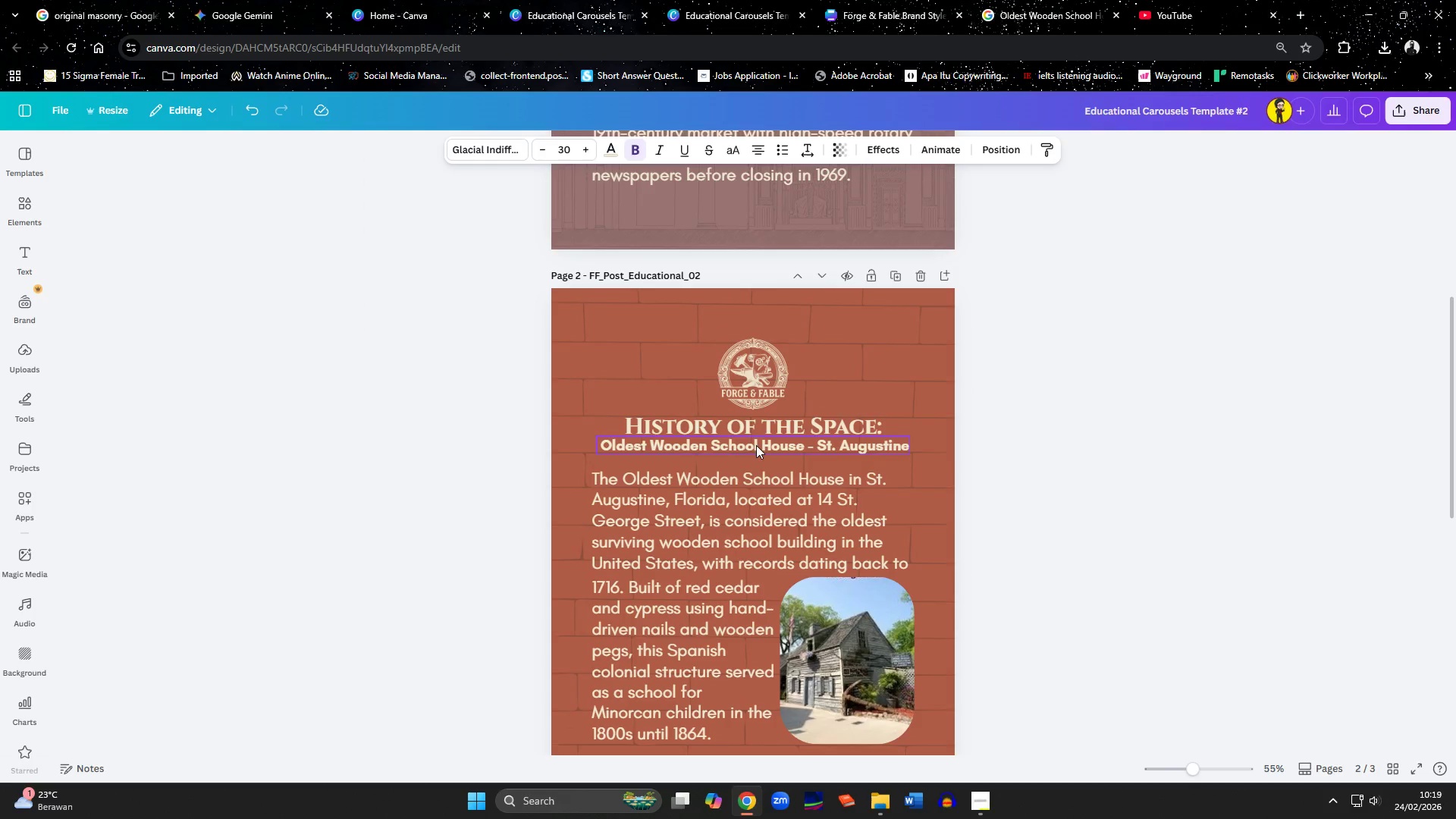 
scroll: coordinate [752, 469], scroll_direction: none, amount: 0.0
 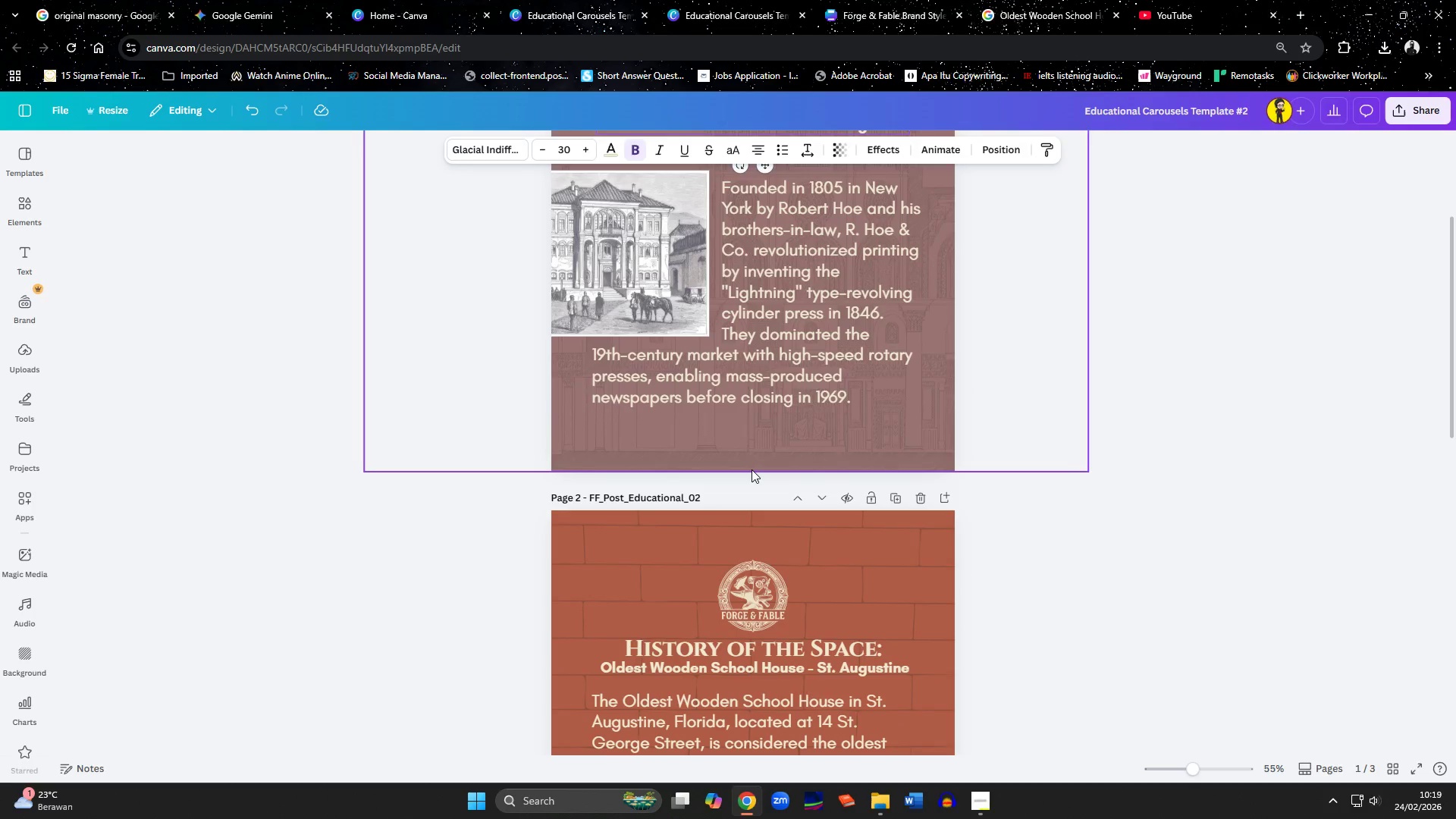 
scroll: coordinate [752, 469], scroll_direction: down, amount: 1.0
 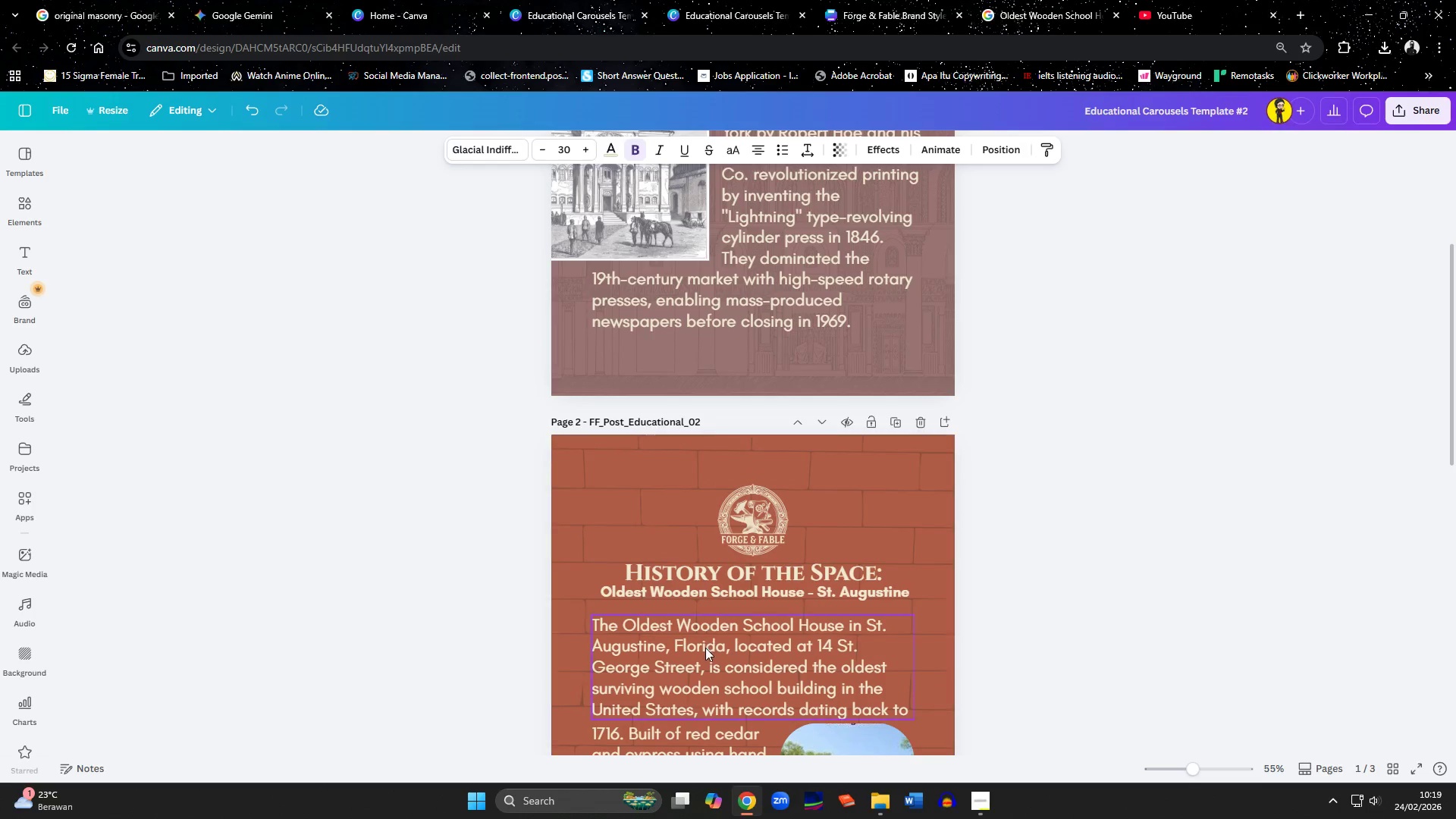 
double_click([704, 648])
 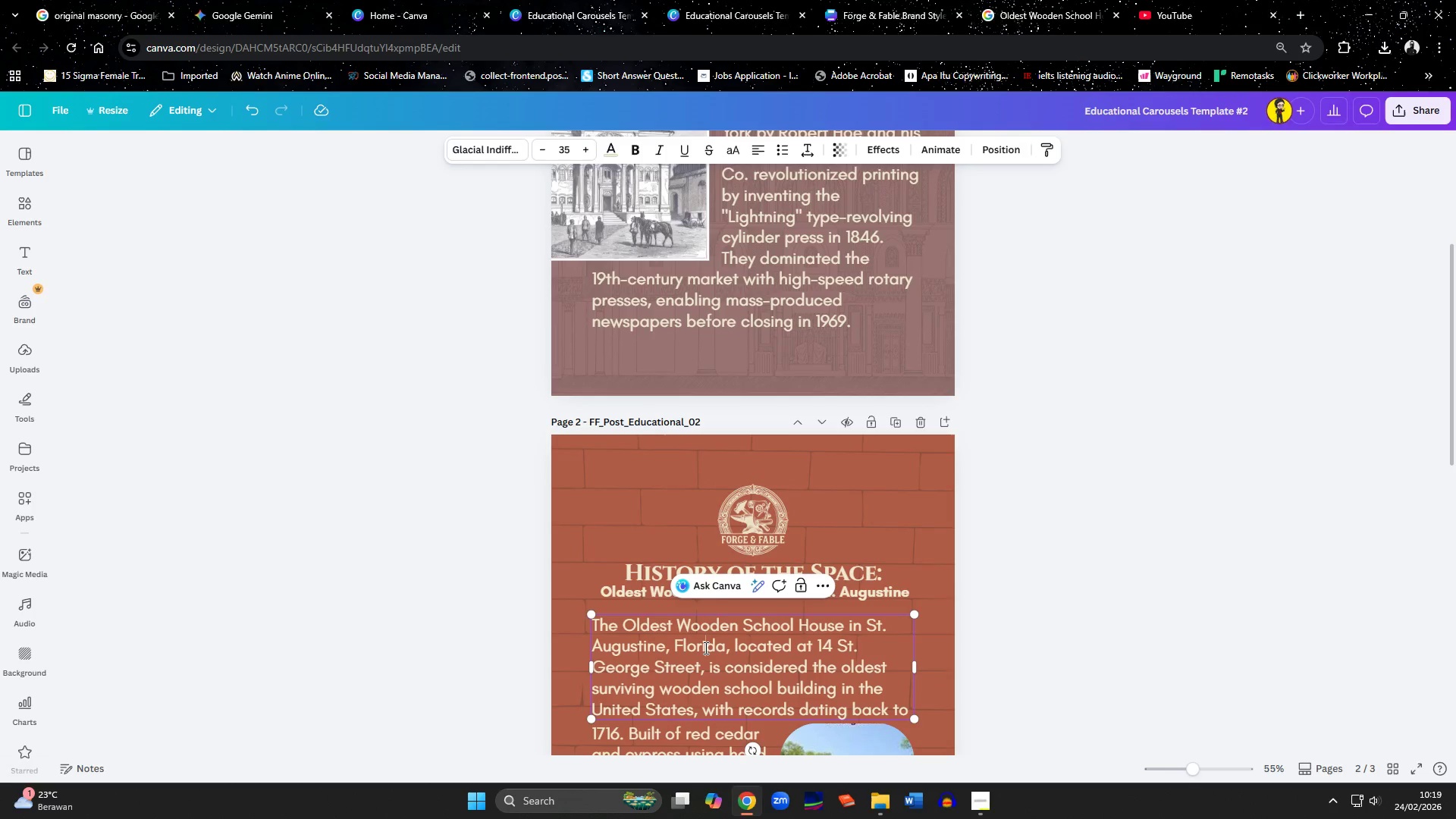 
key(Control+A)
 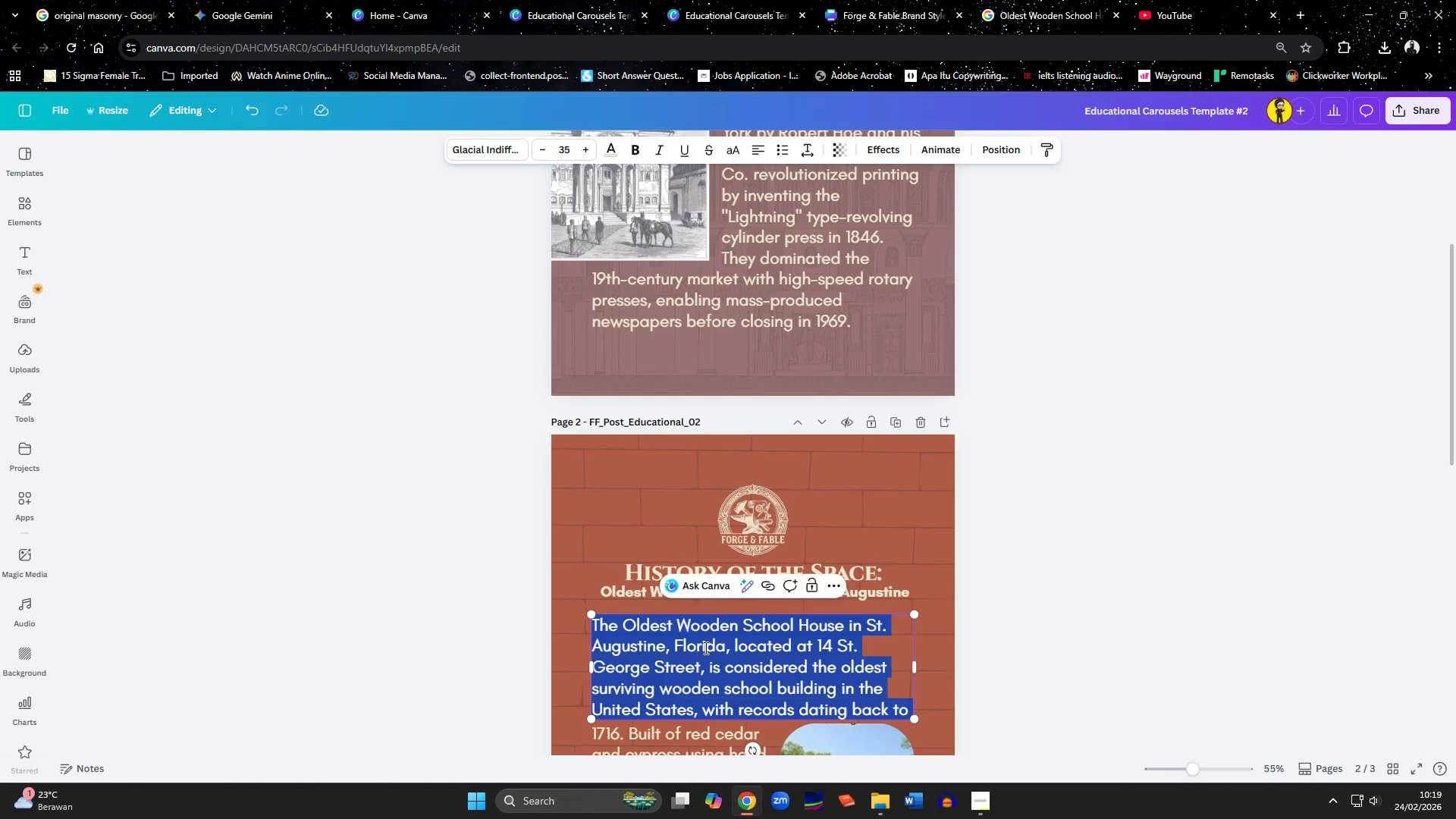 
key(Control+C)
 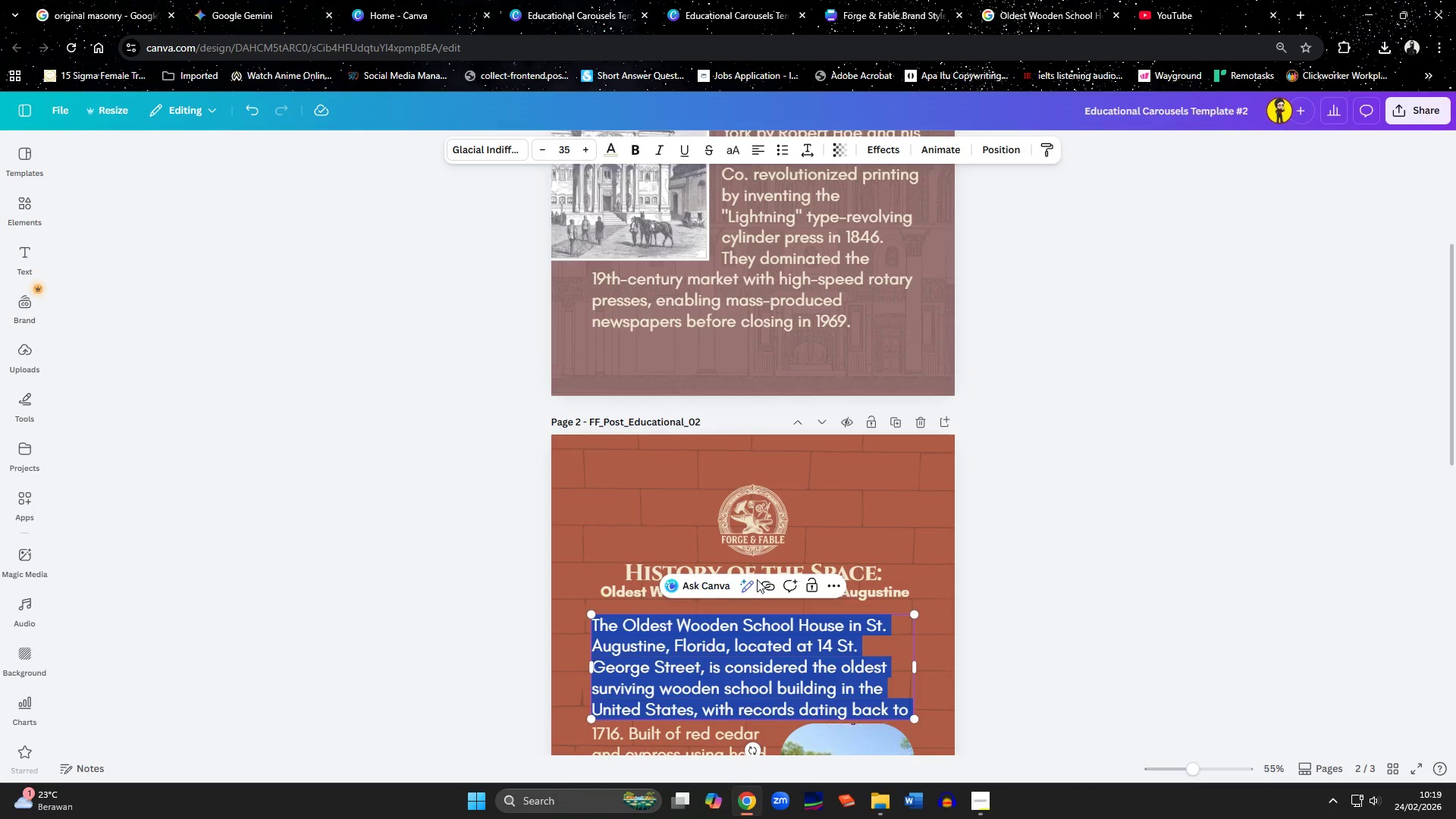 
scroll: coordinate [757, 512], scroll_direction: up, amount: 3.0
 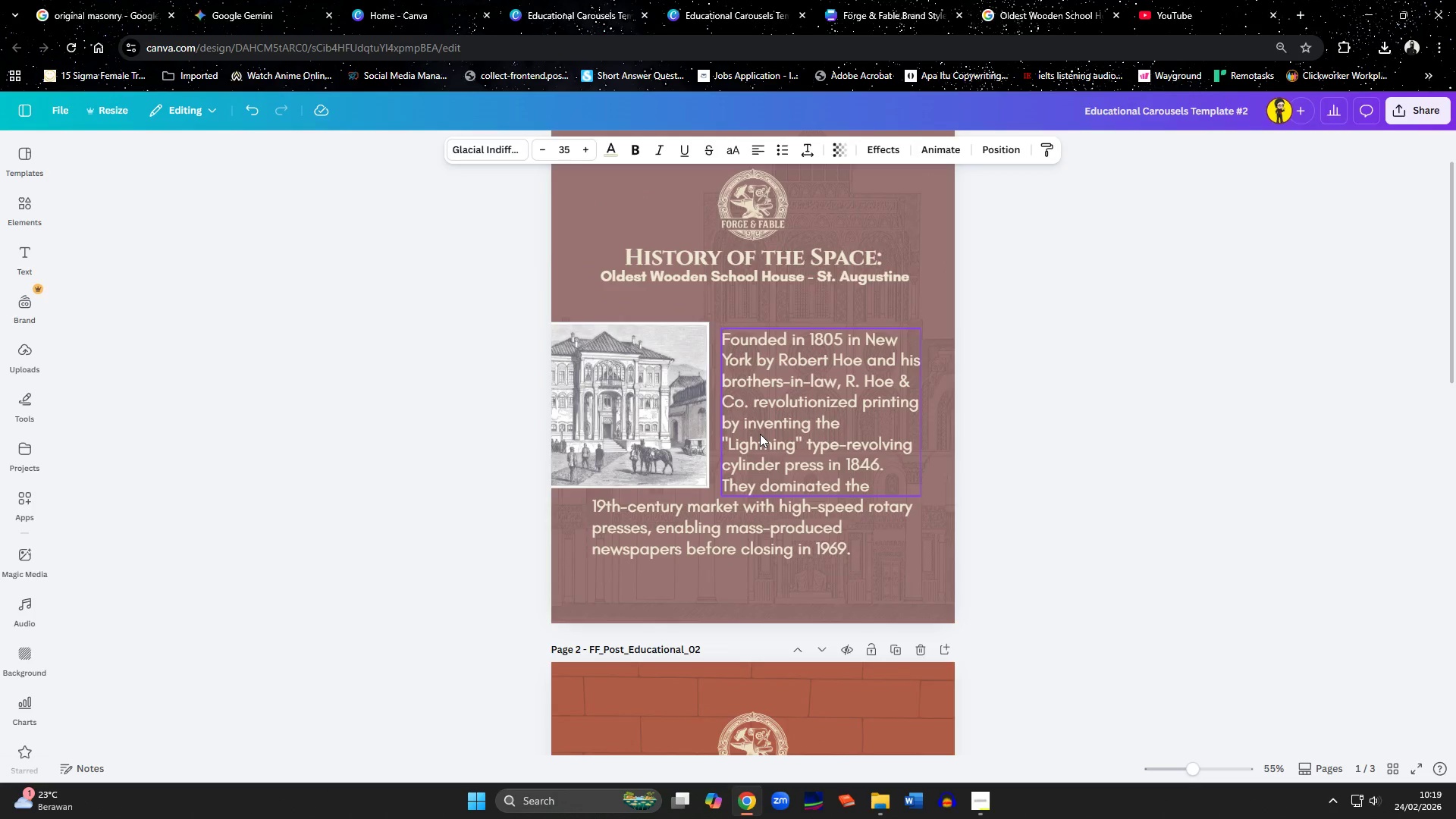 
double_click([760, 434])
 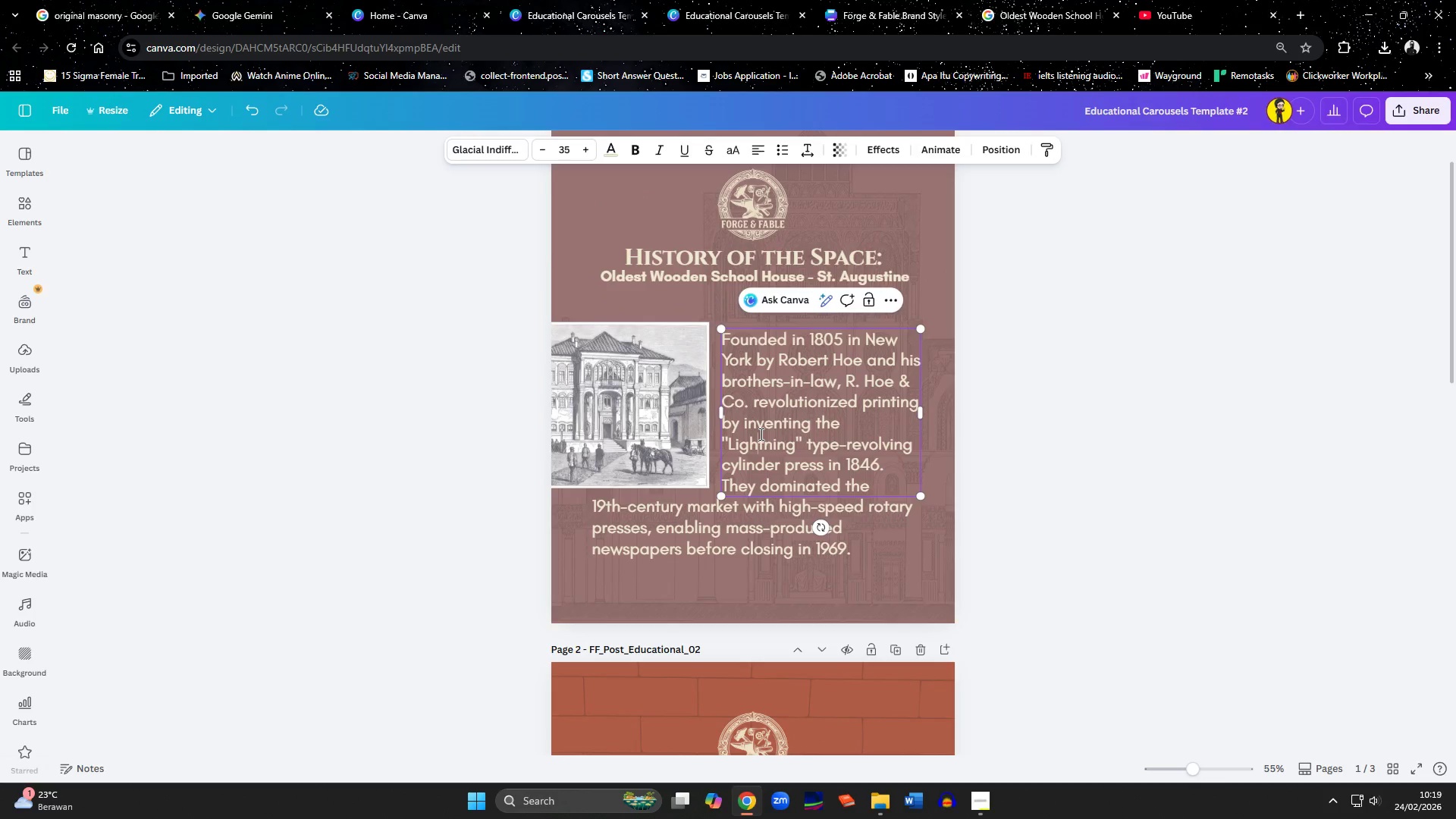 
hold_key(key=ControlLeft, duration=0.34)
 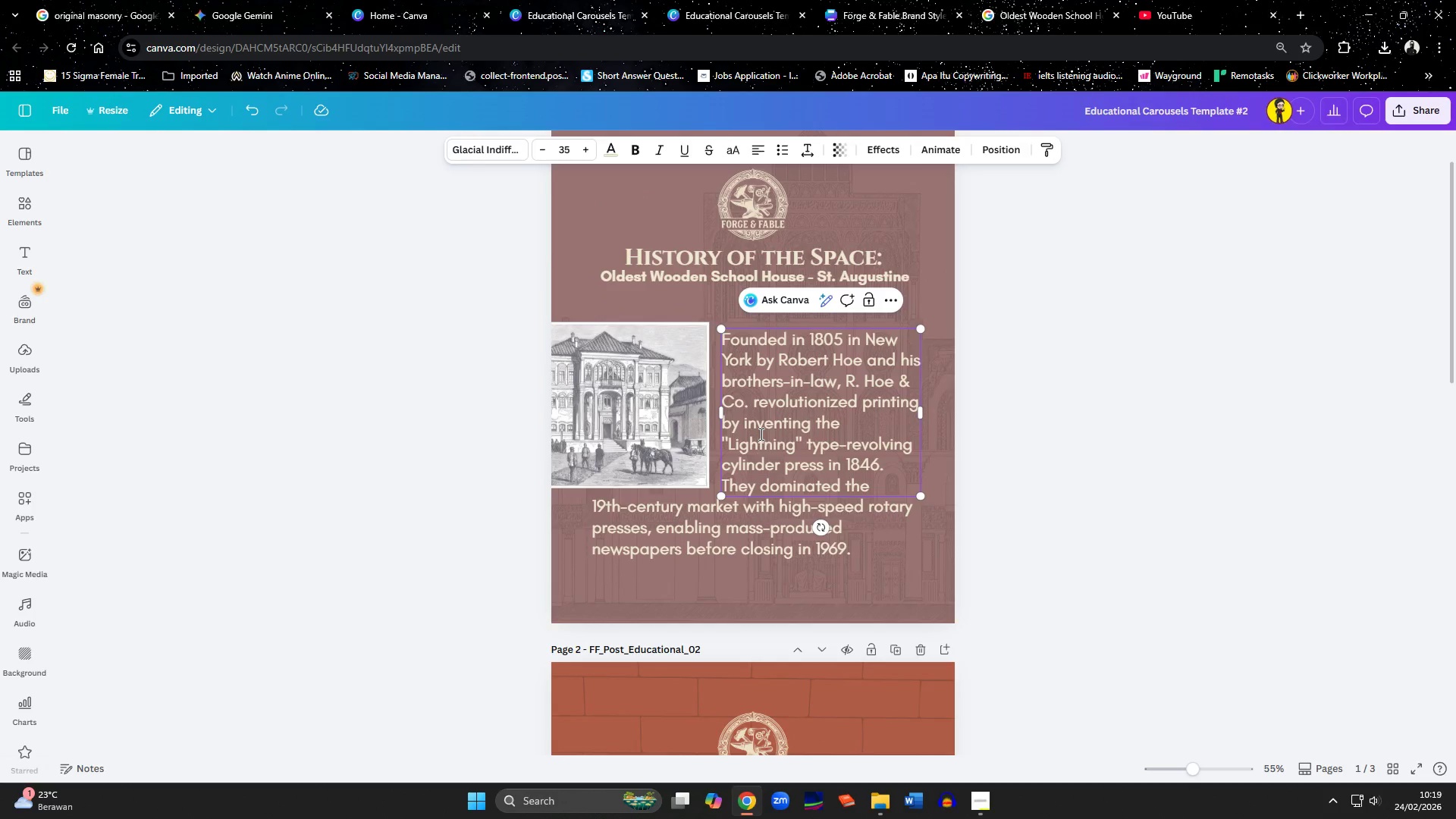 
key(Control+A)
 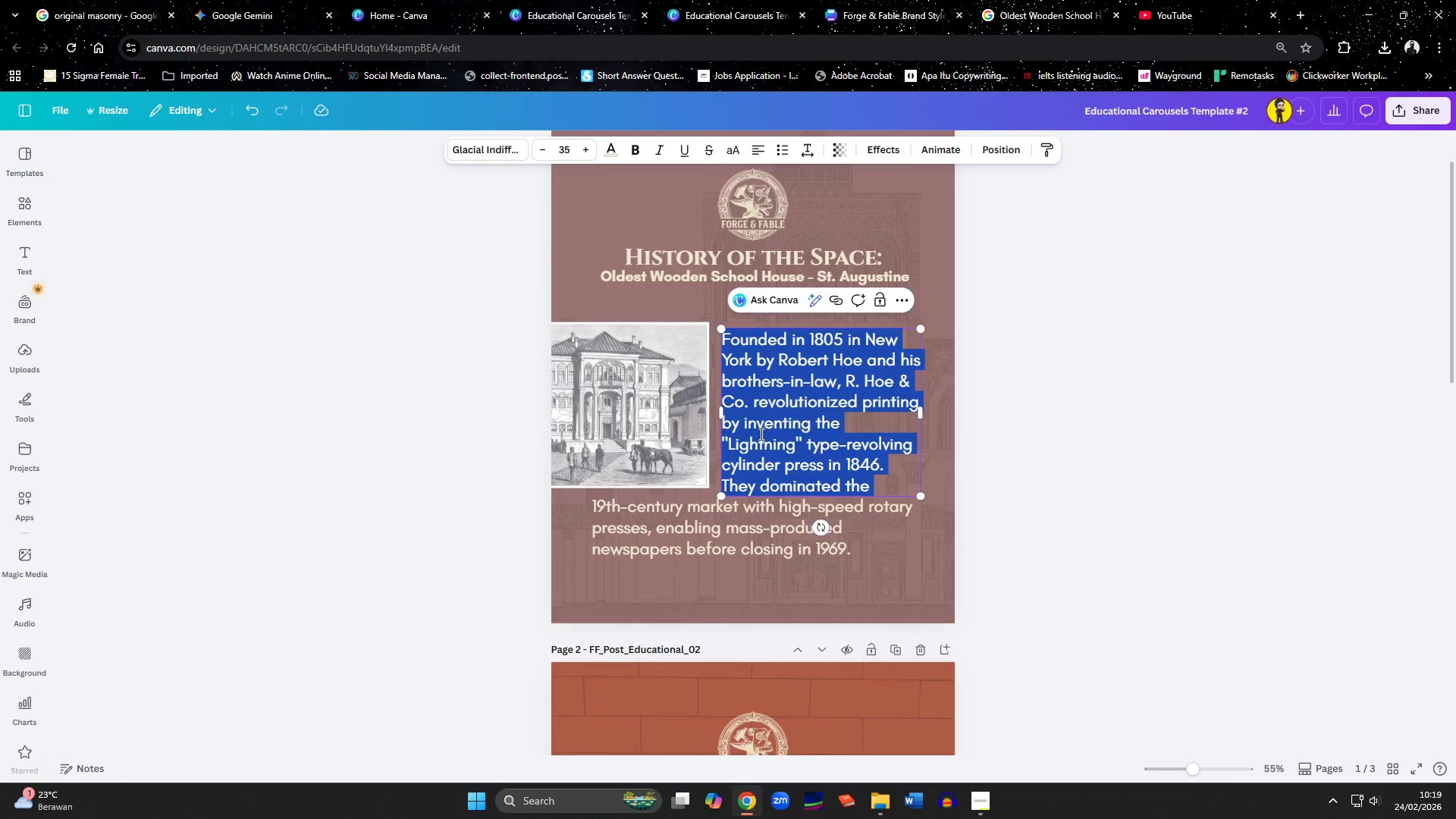 
key(Control+V)
 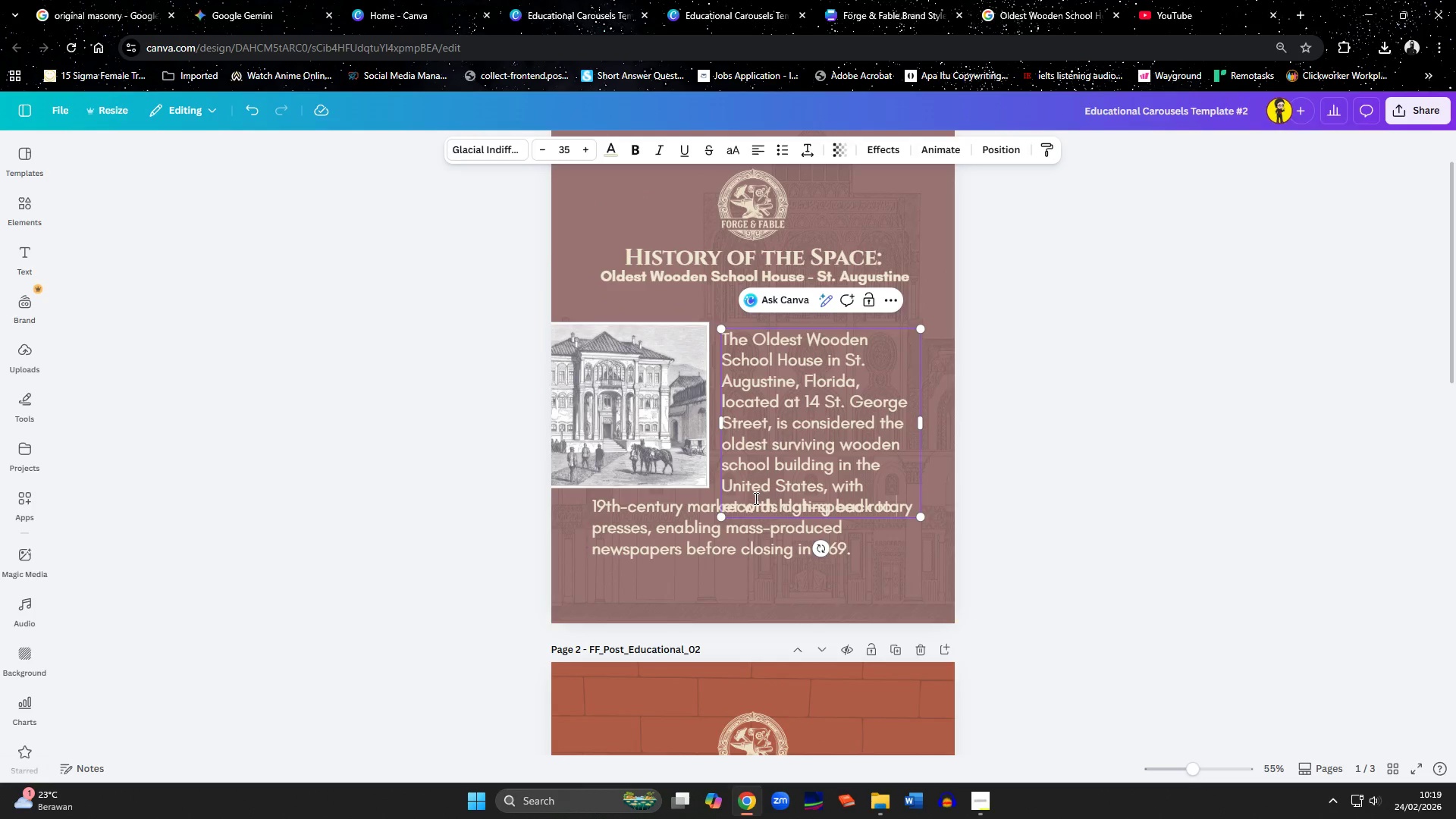 
key(Shift+ArrowLeft)
 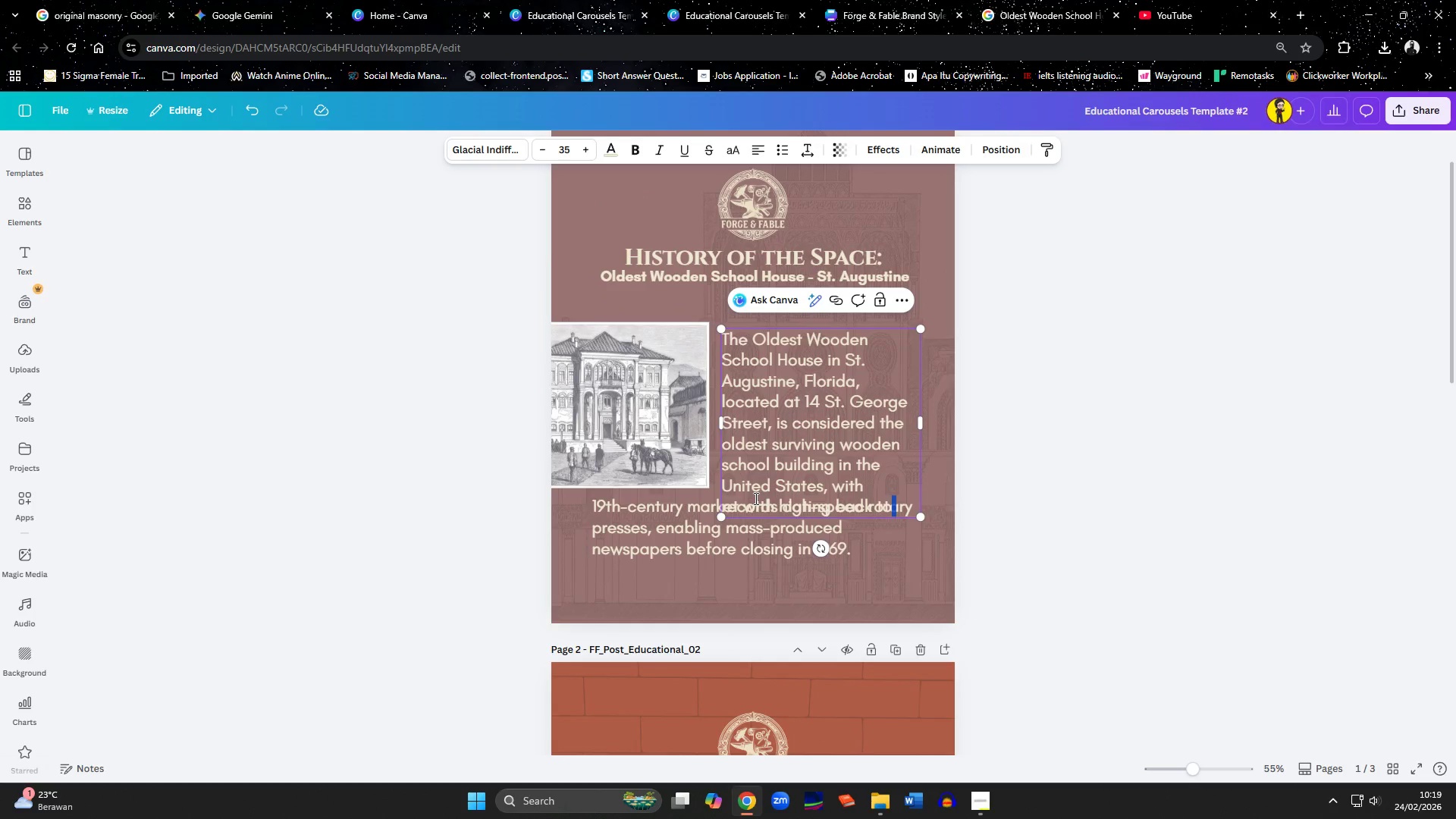 
key(Shift+ArrowUp)
 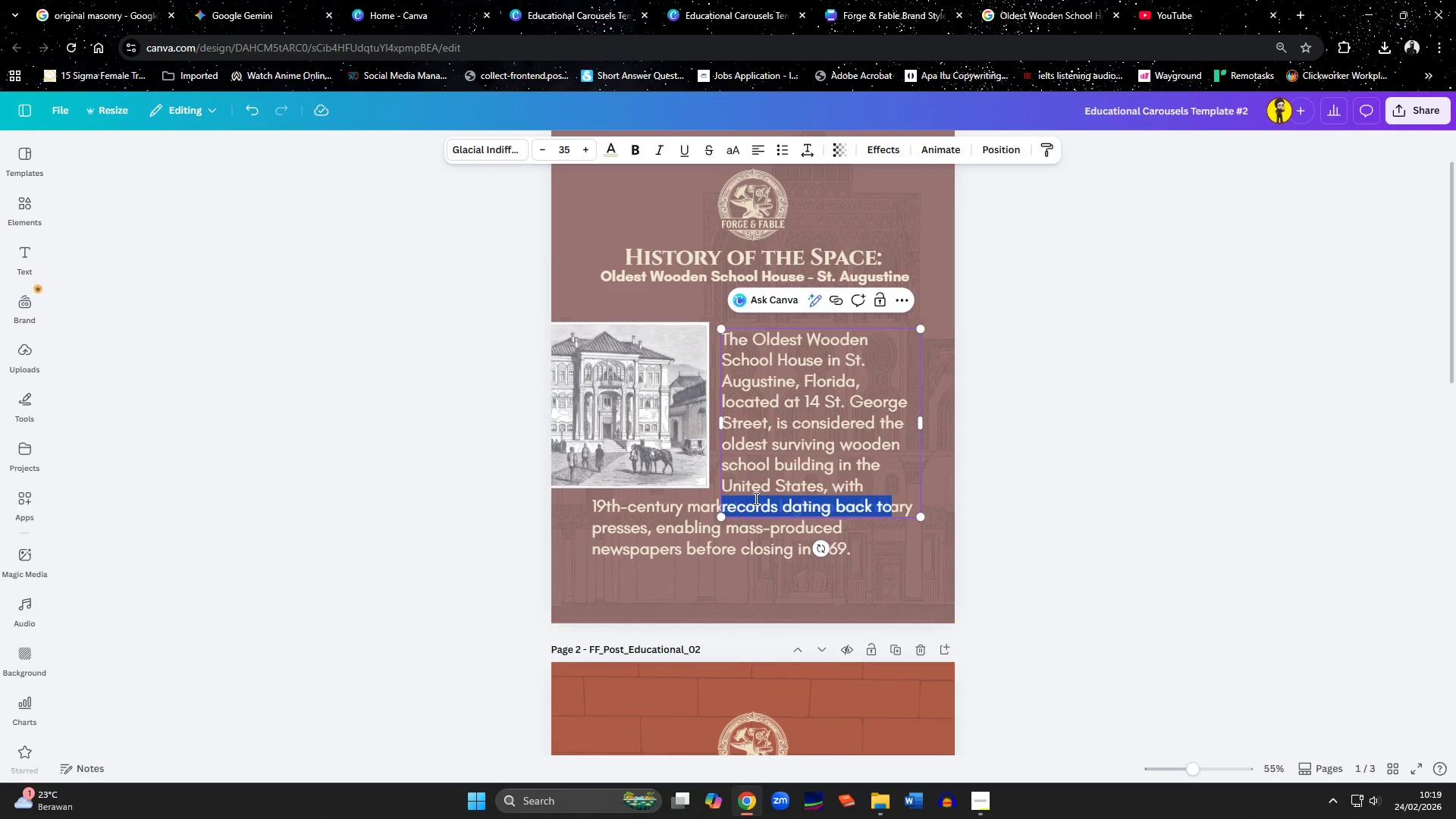 
key(Shift+ArrowUp)
 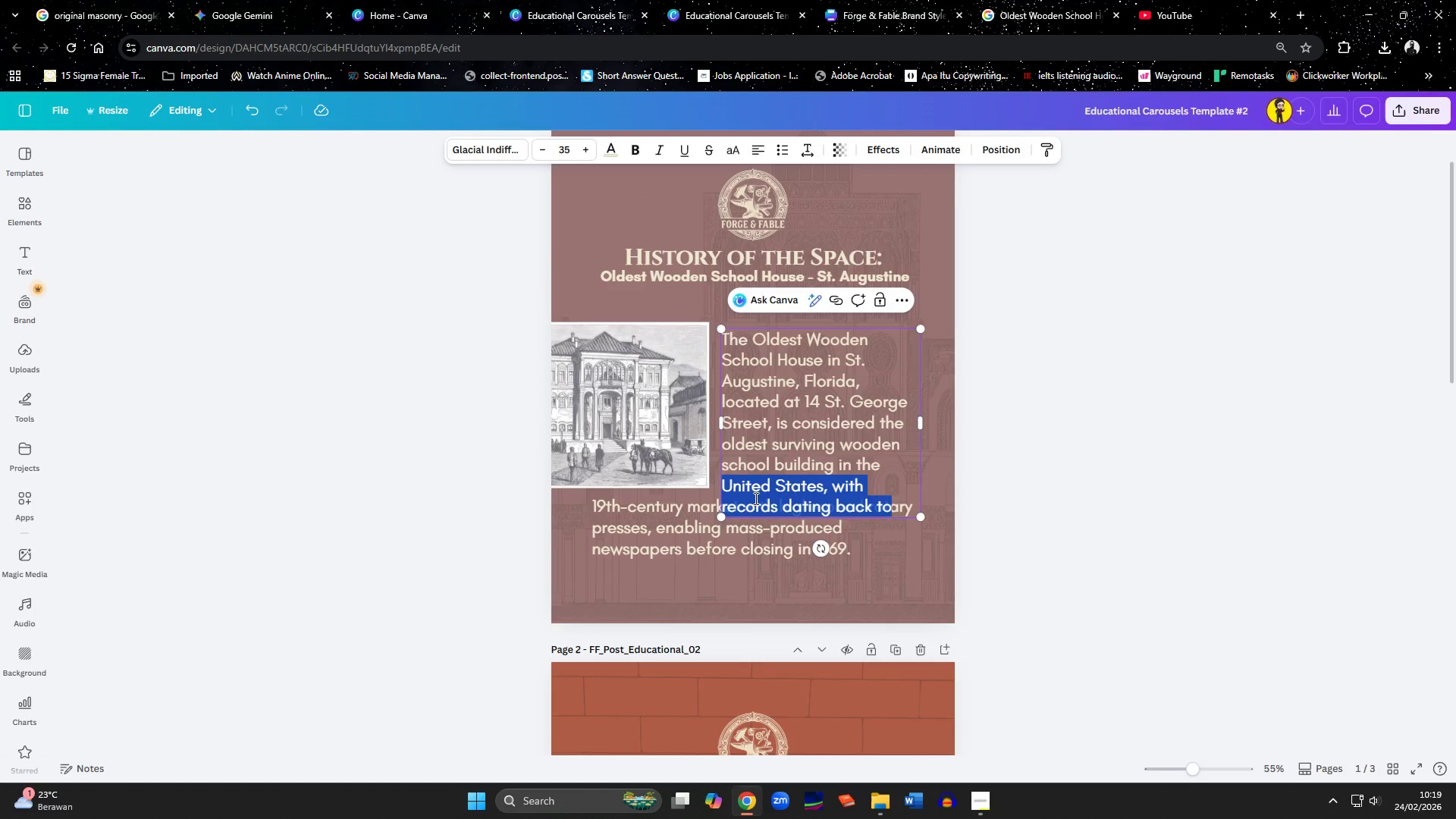 
key(Shift+ArrowRight)
 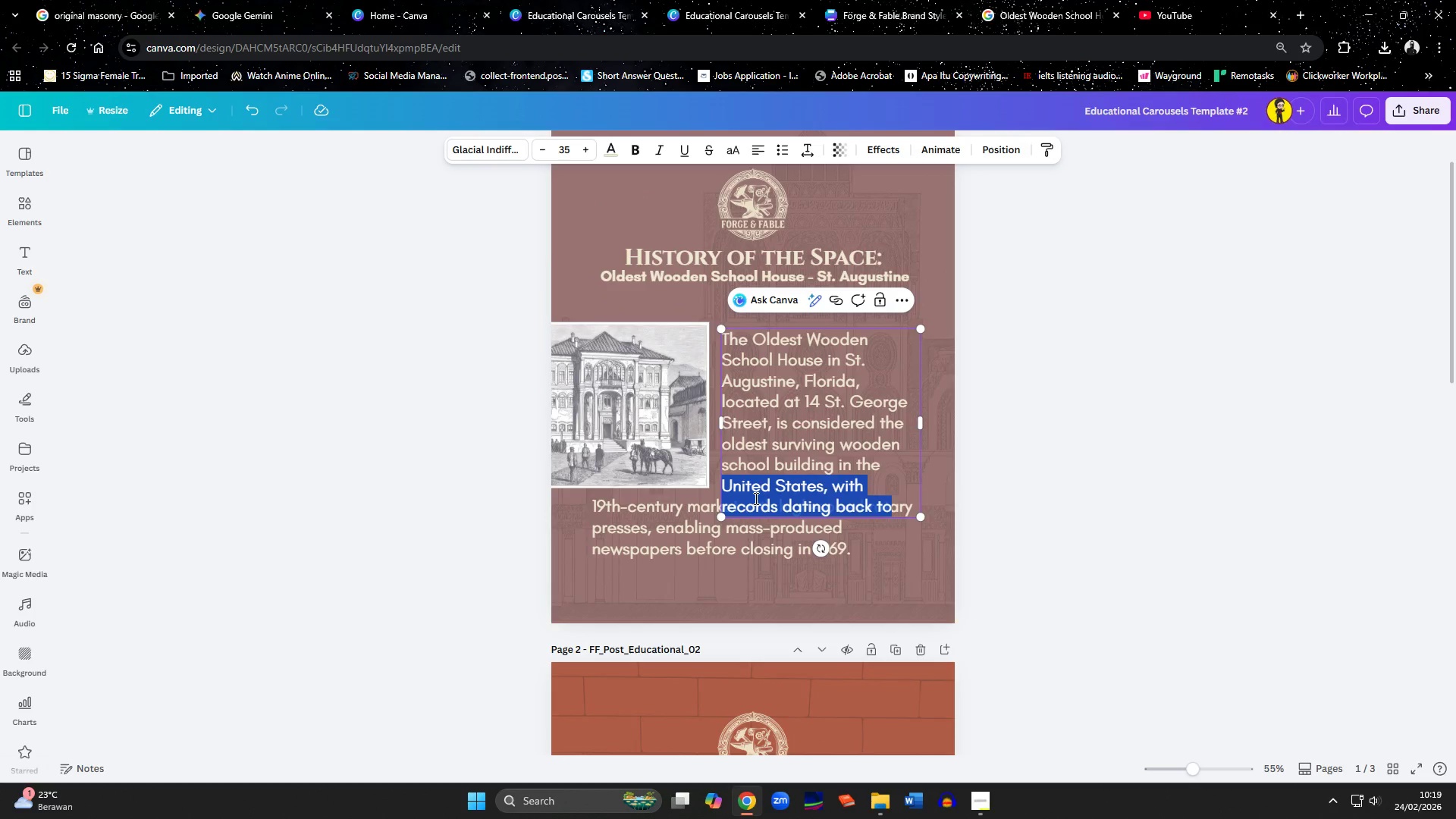 
key(Shift+ArrowRight)
 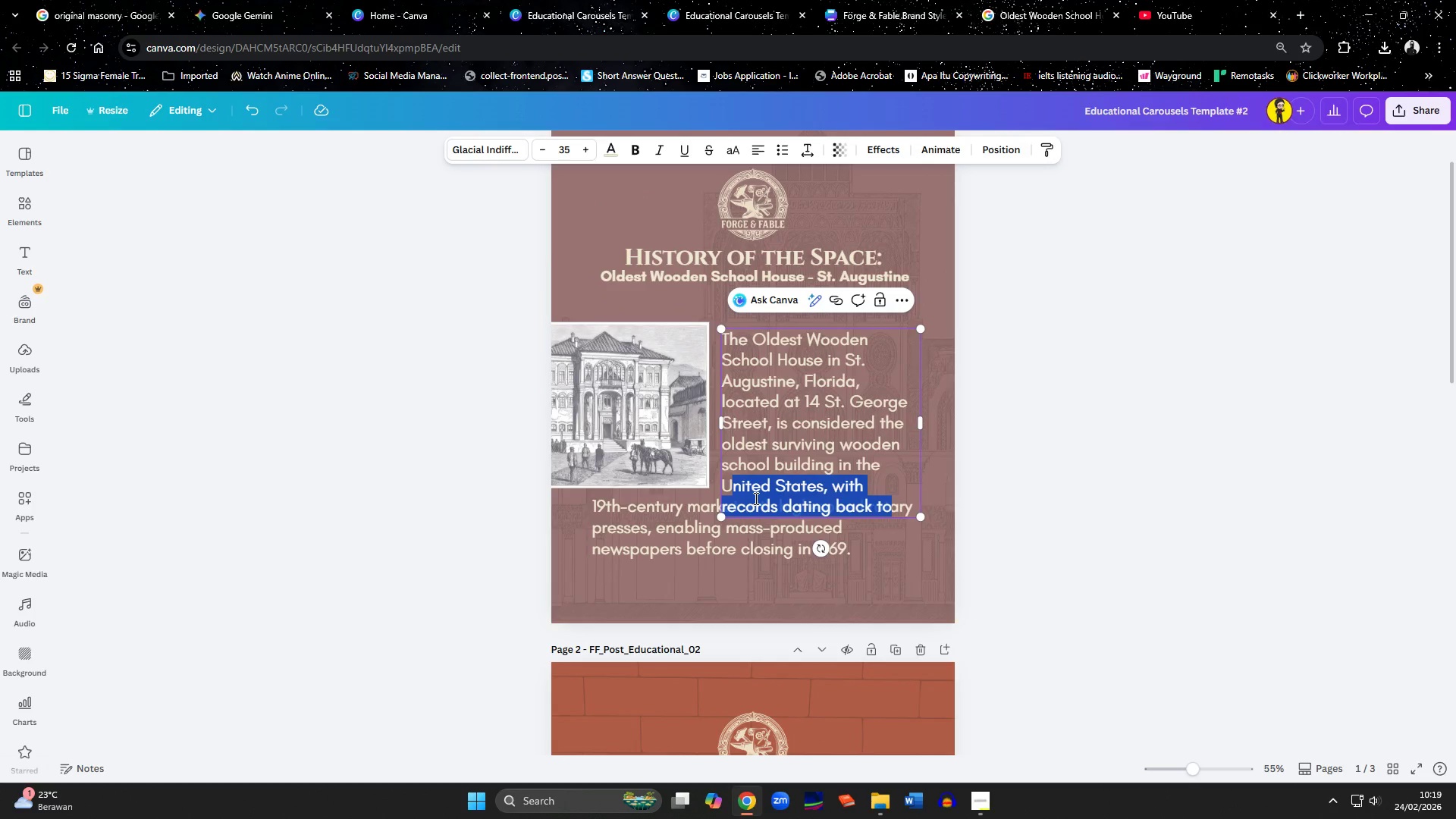 
key(Shift+ArrowLeft)
 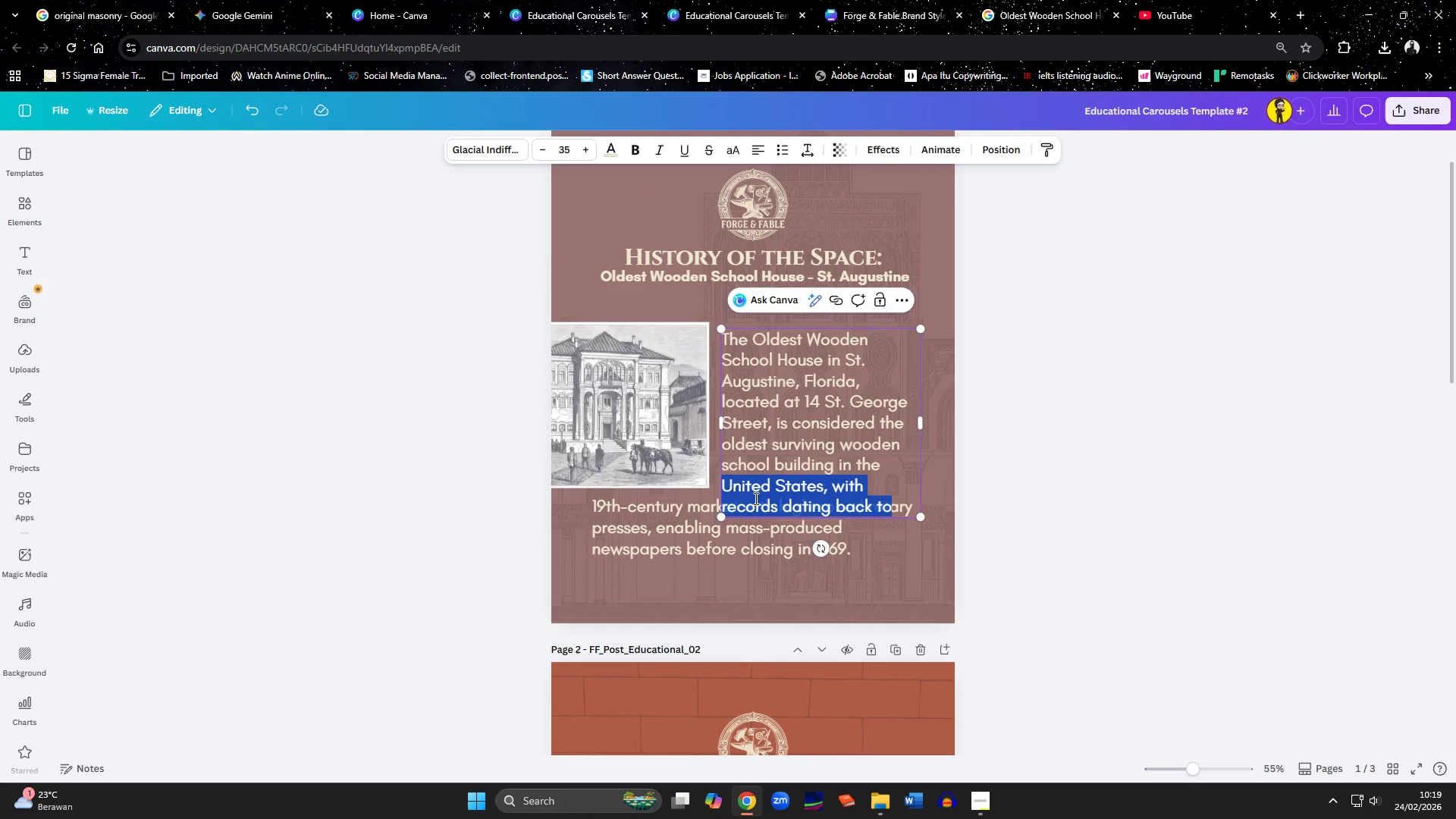 
key(Shift+ArrowLeft)
 